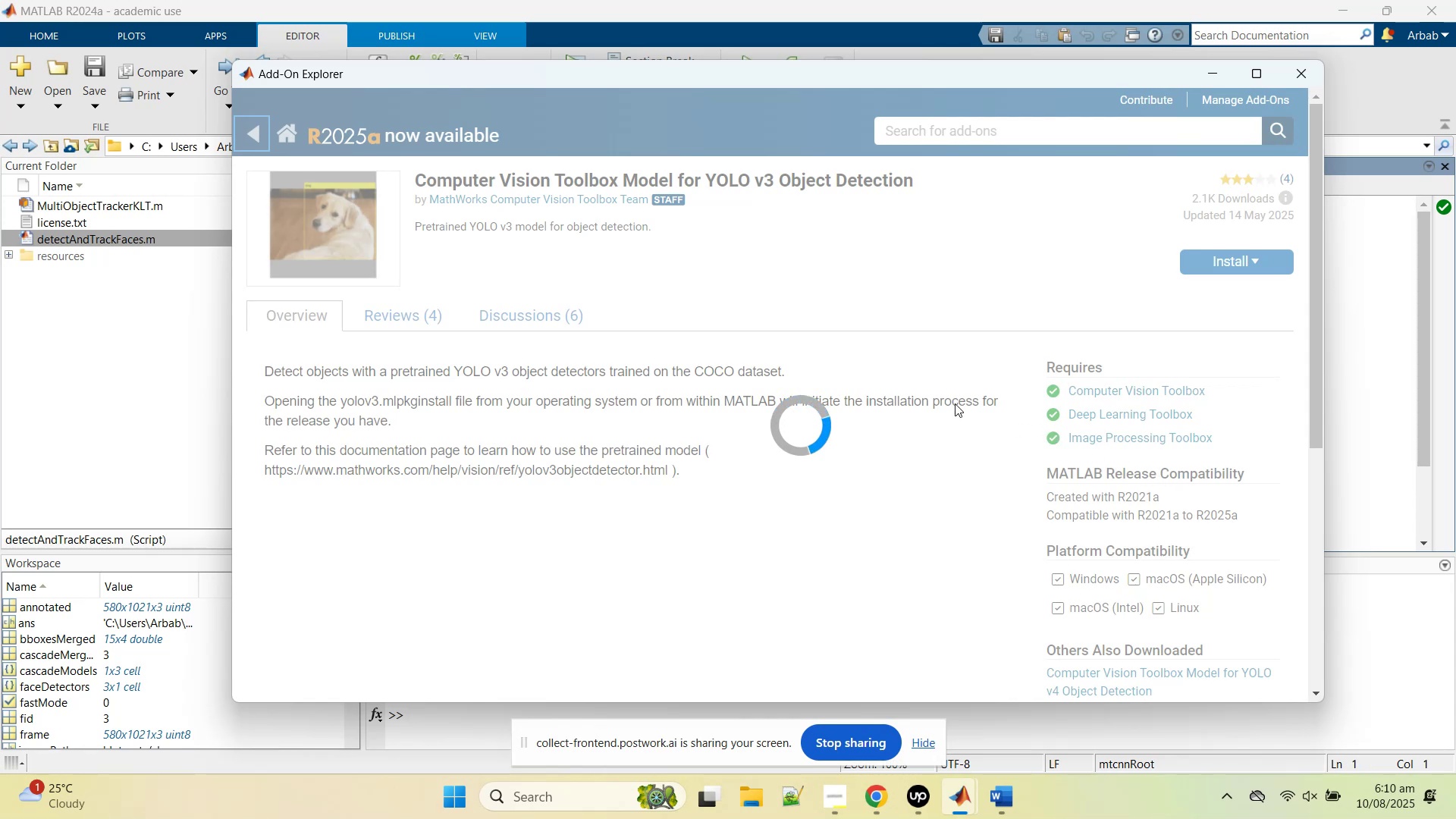 
scroll: coordinate [952, 400], scroll_direction: up, amount: 2.0
 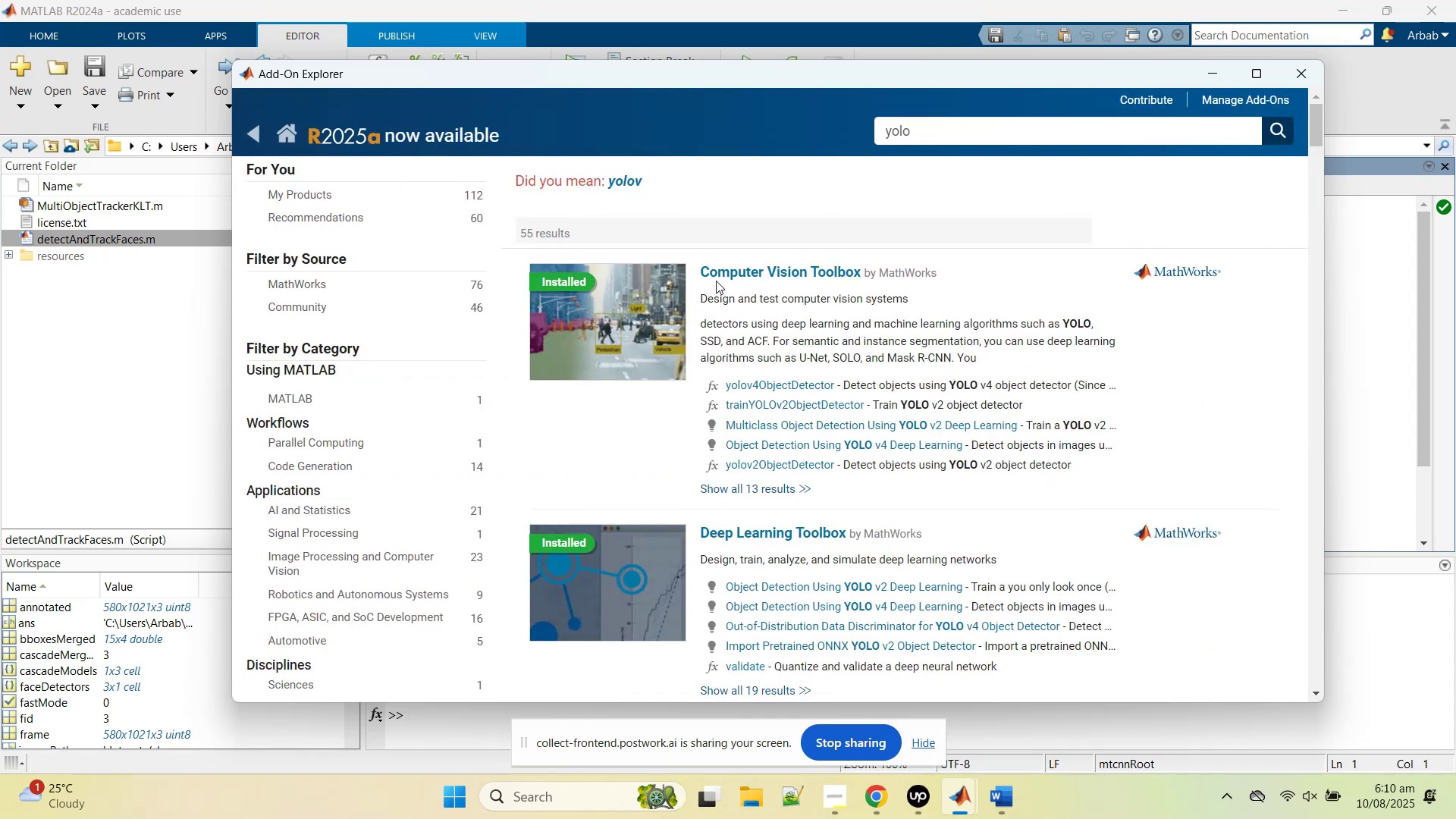 
scroll: coordinate [968, 433], scroll_direction: down, amount: 18.0
 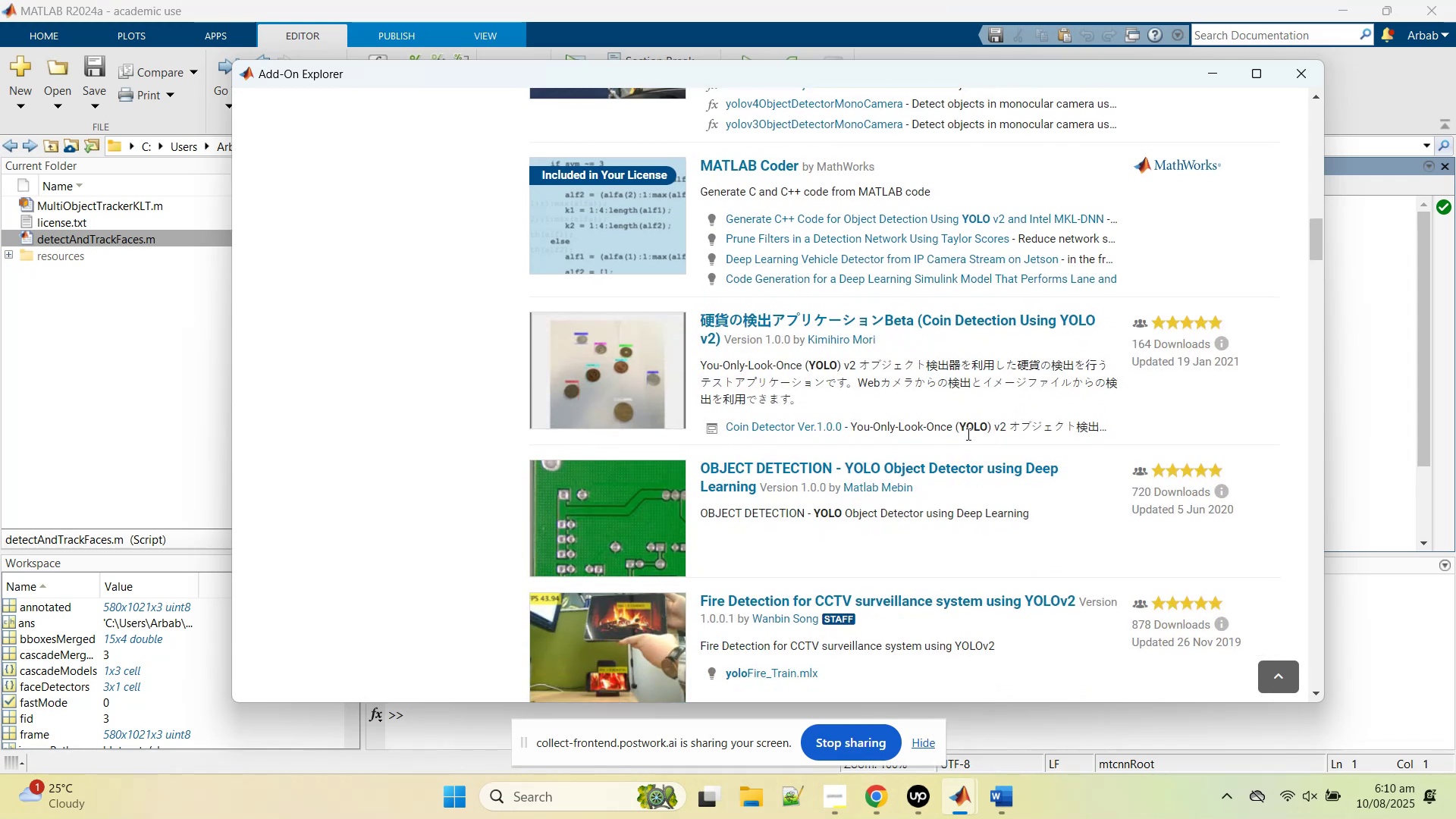 
scroll: coordinate [956, 441], scroll_direction: down, amount: 17.0
 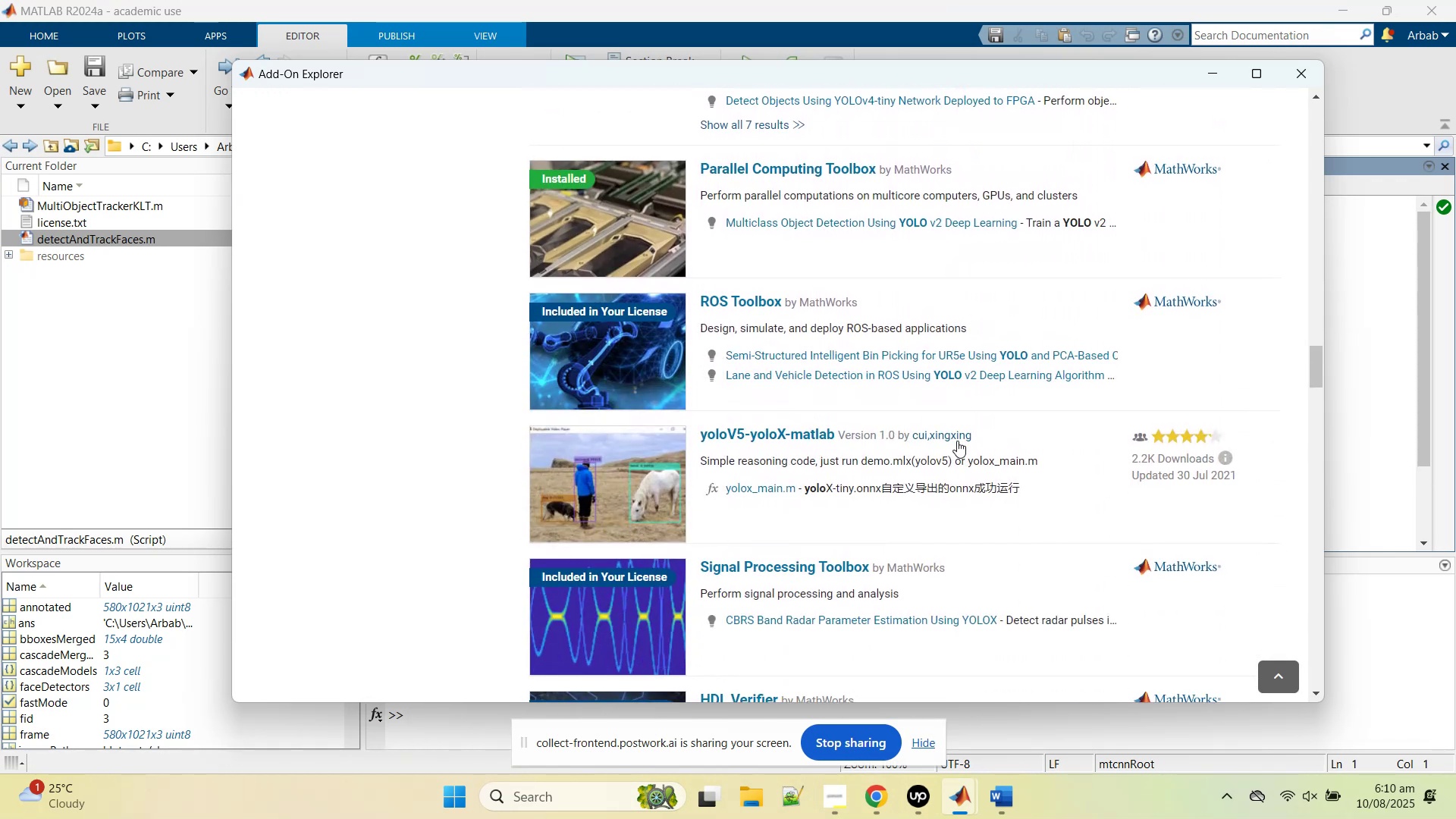 
scroll: coordinate [943, 444], scroll_direction: down, amount: 22.0
 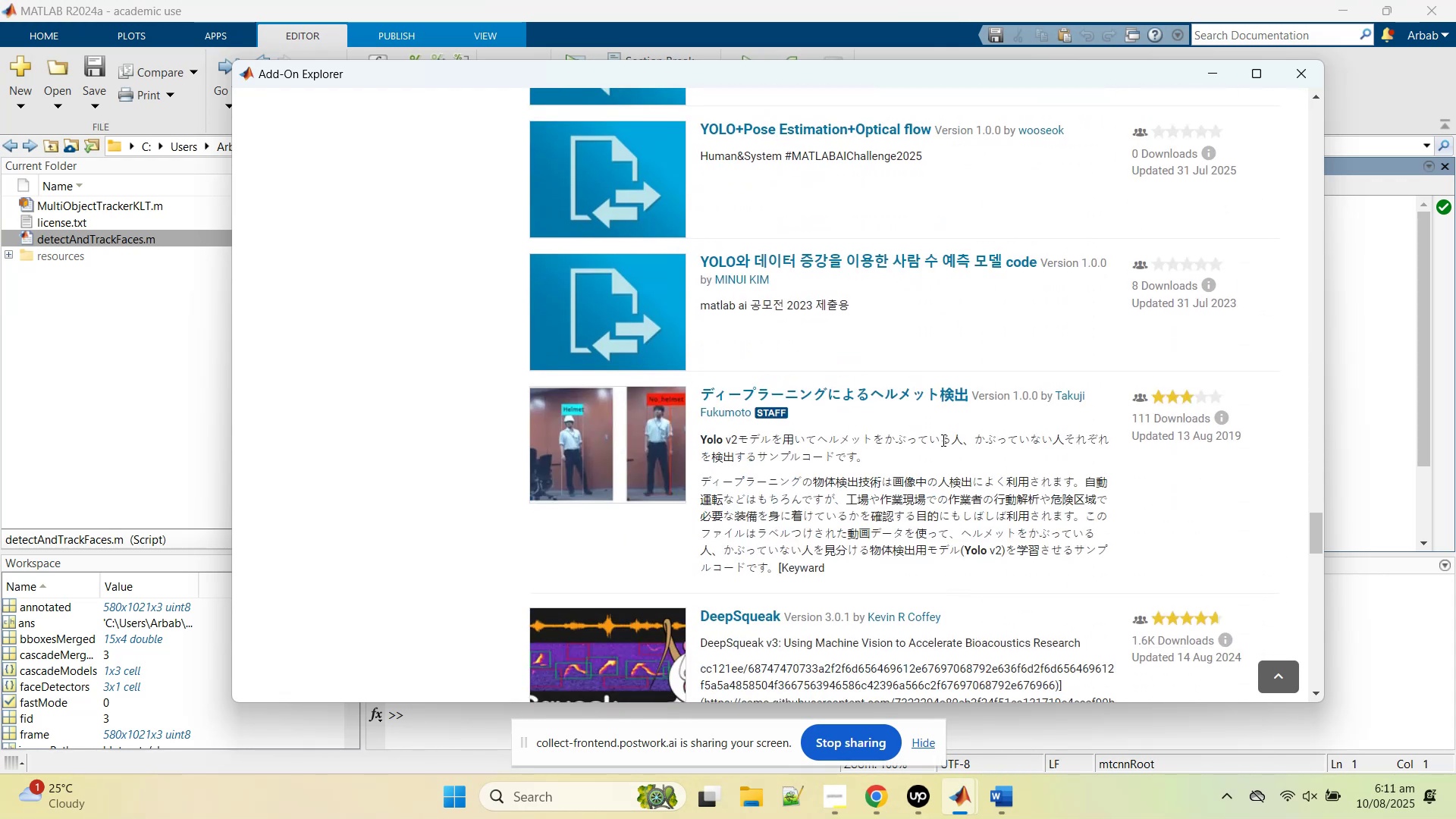 
scroll: coordinate [954, 385], scroll_direction: down, amount: 15.0
 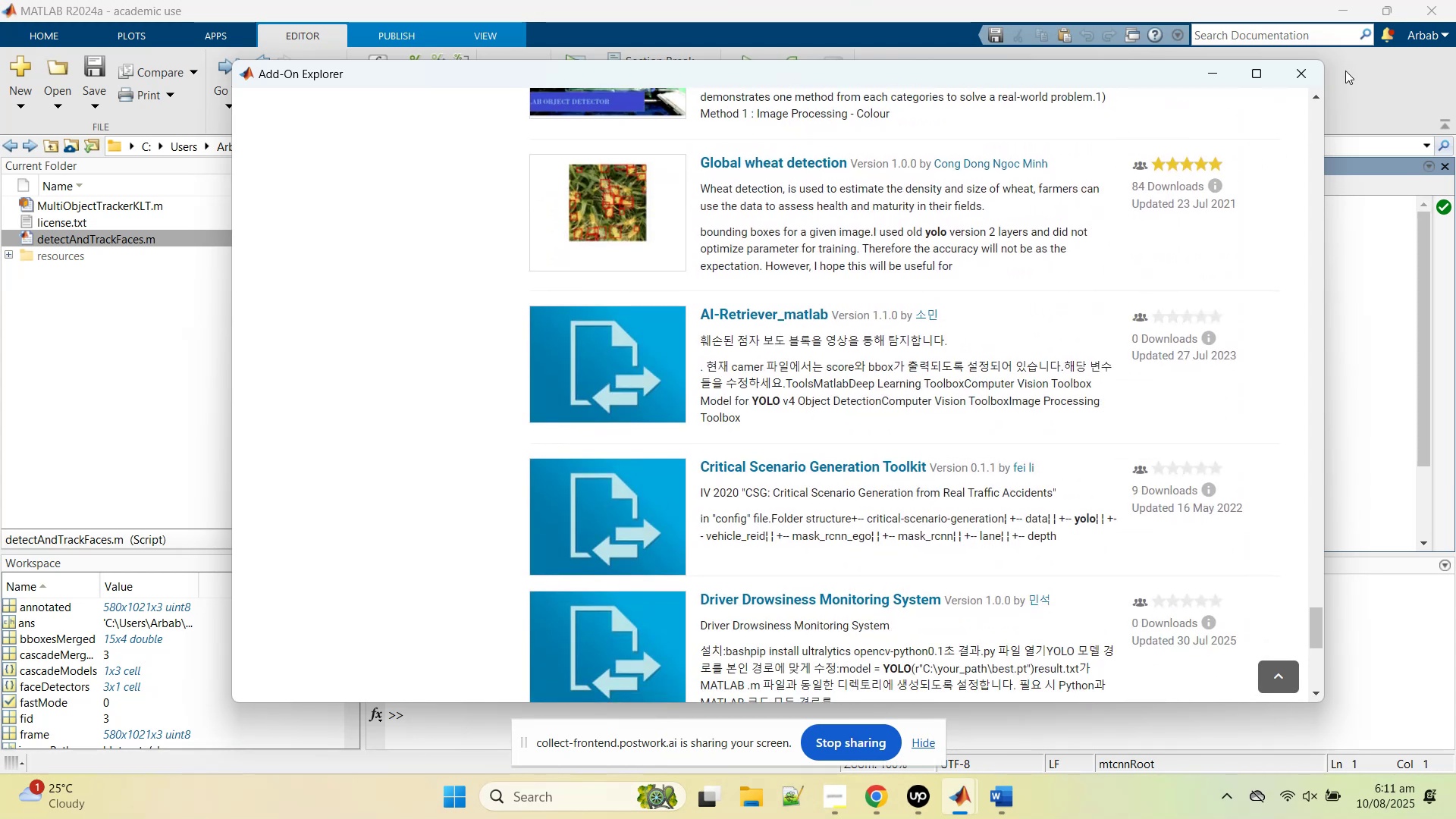 
left_click([1309, 79])
 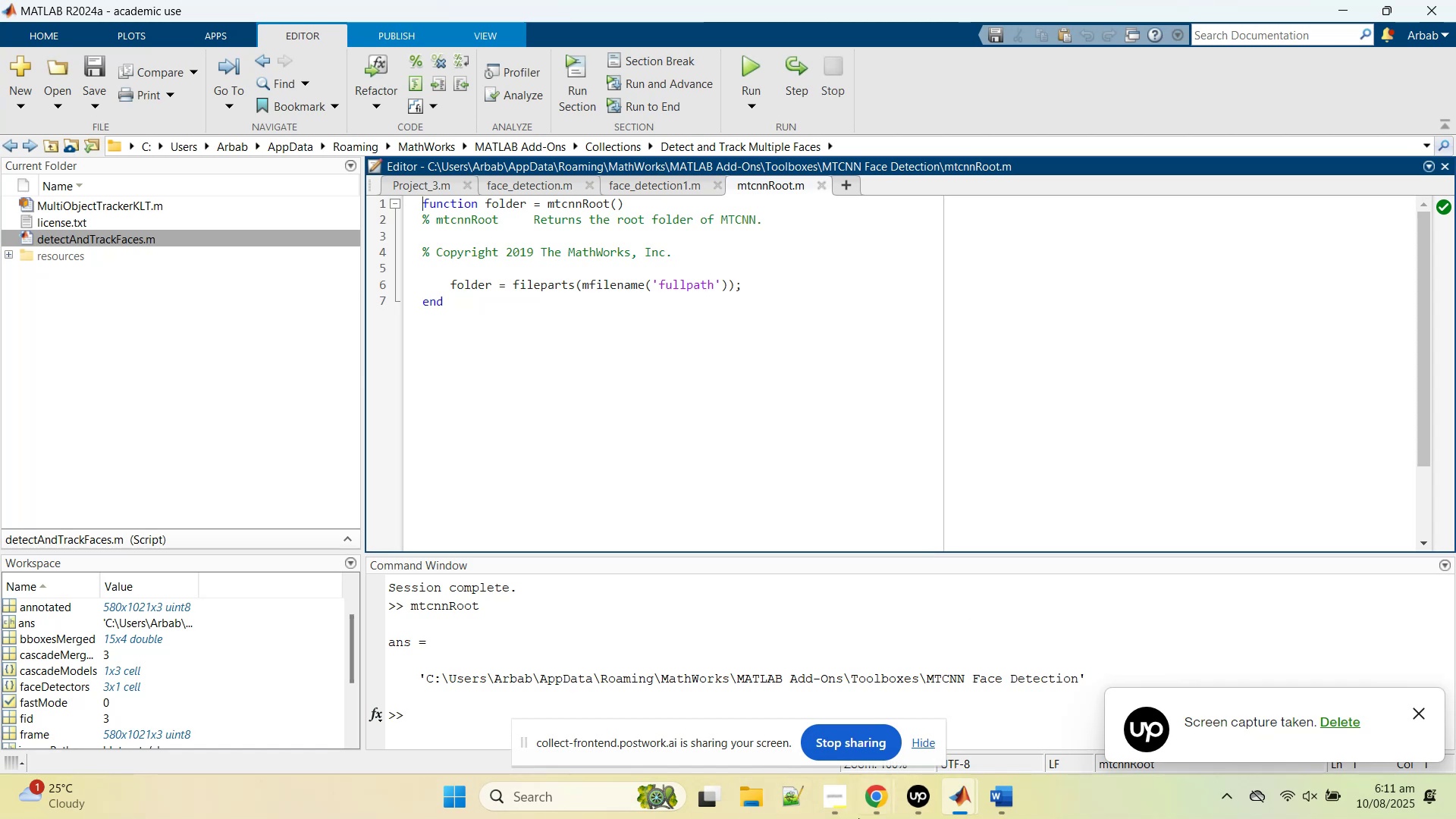 
left_click([869, 807])
 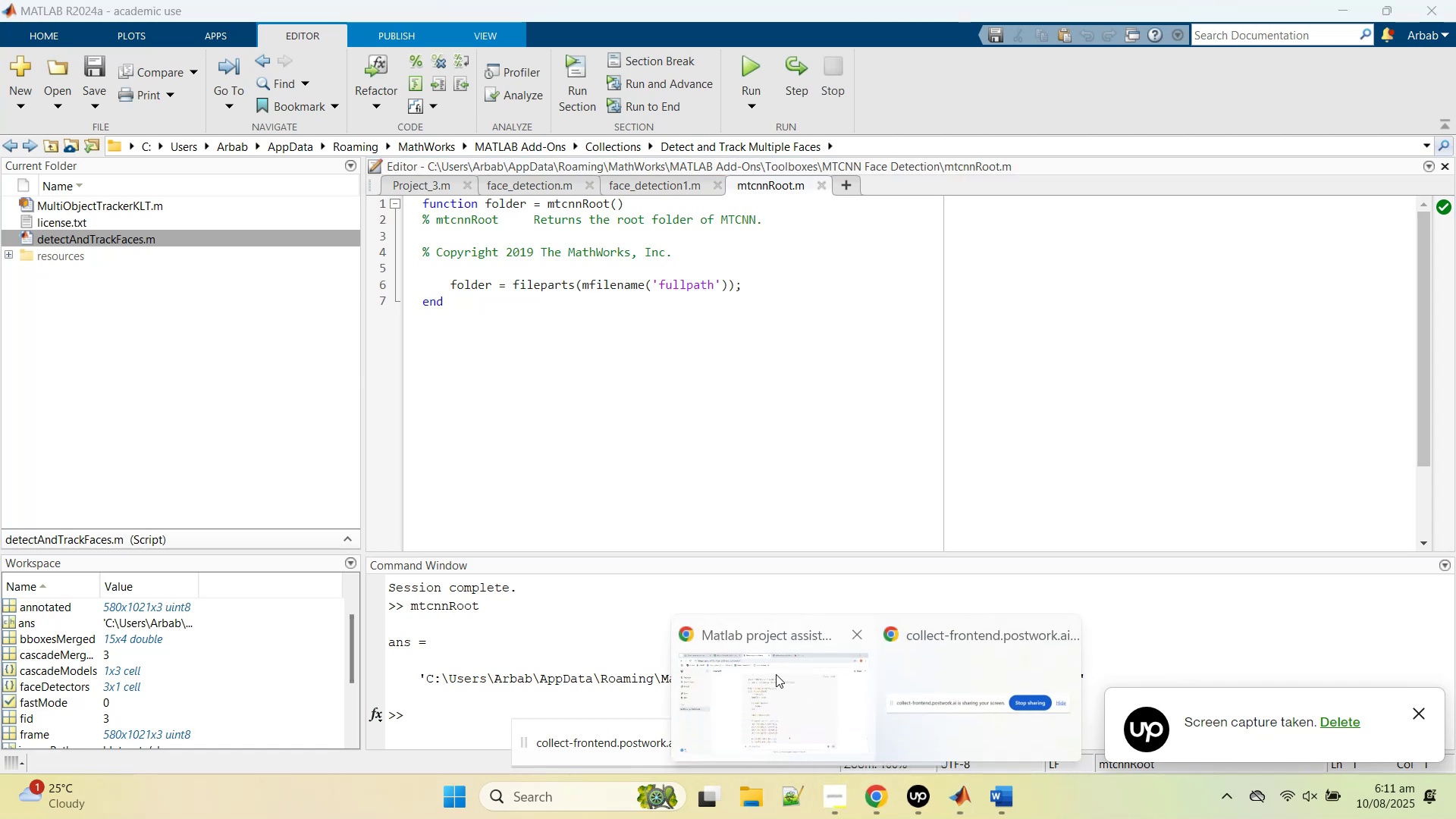 
left_click([770, 672])
 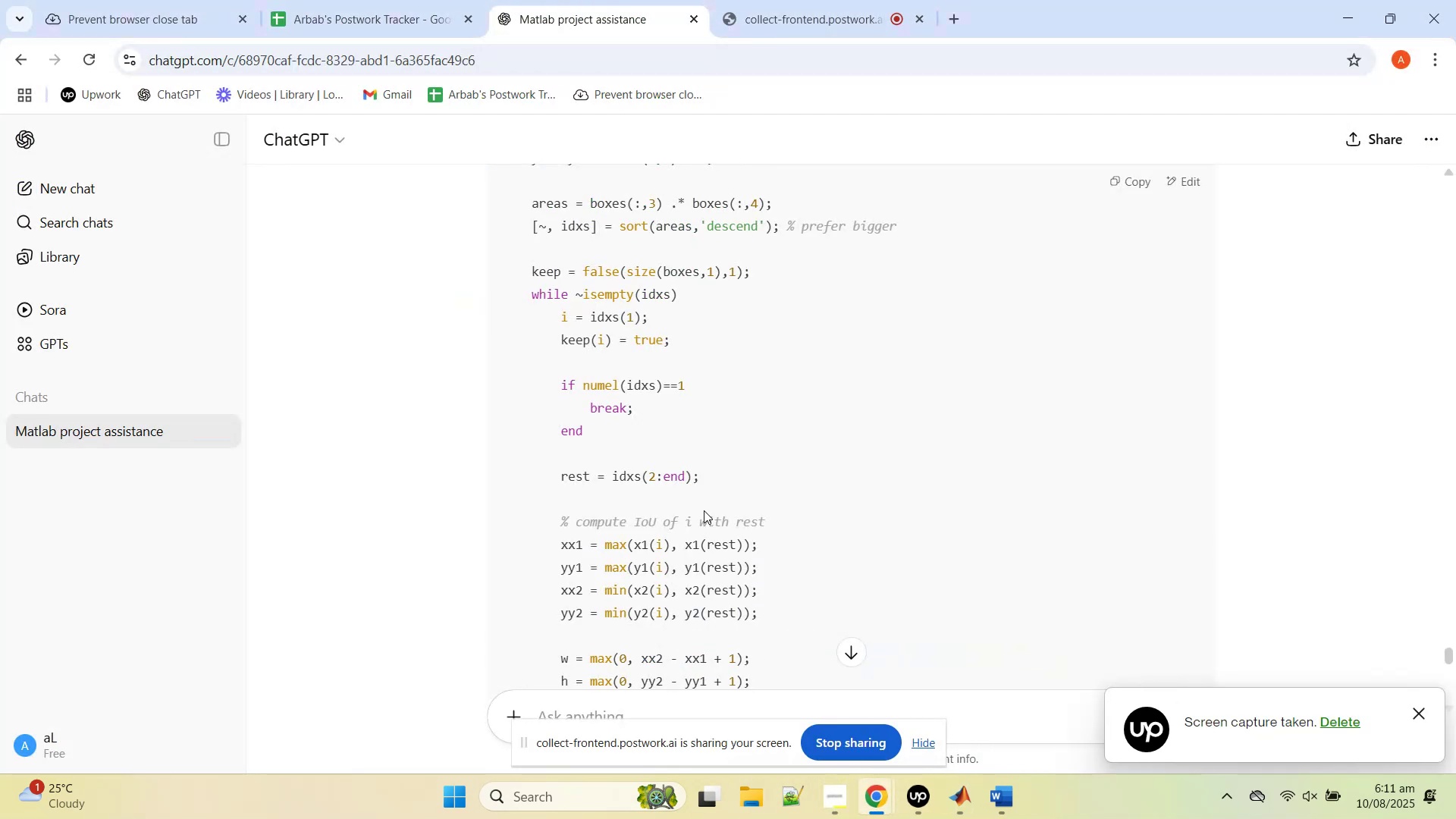 
scroll: coordinate [789, 334], scroll_direction: up, amount: 15.0
 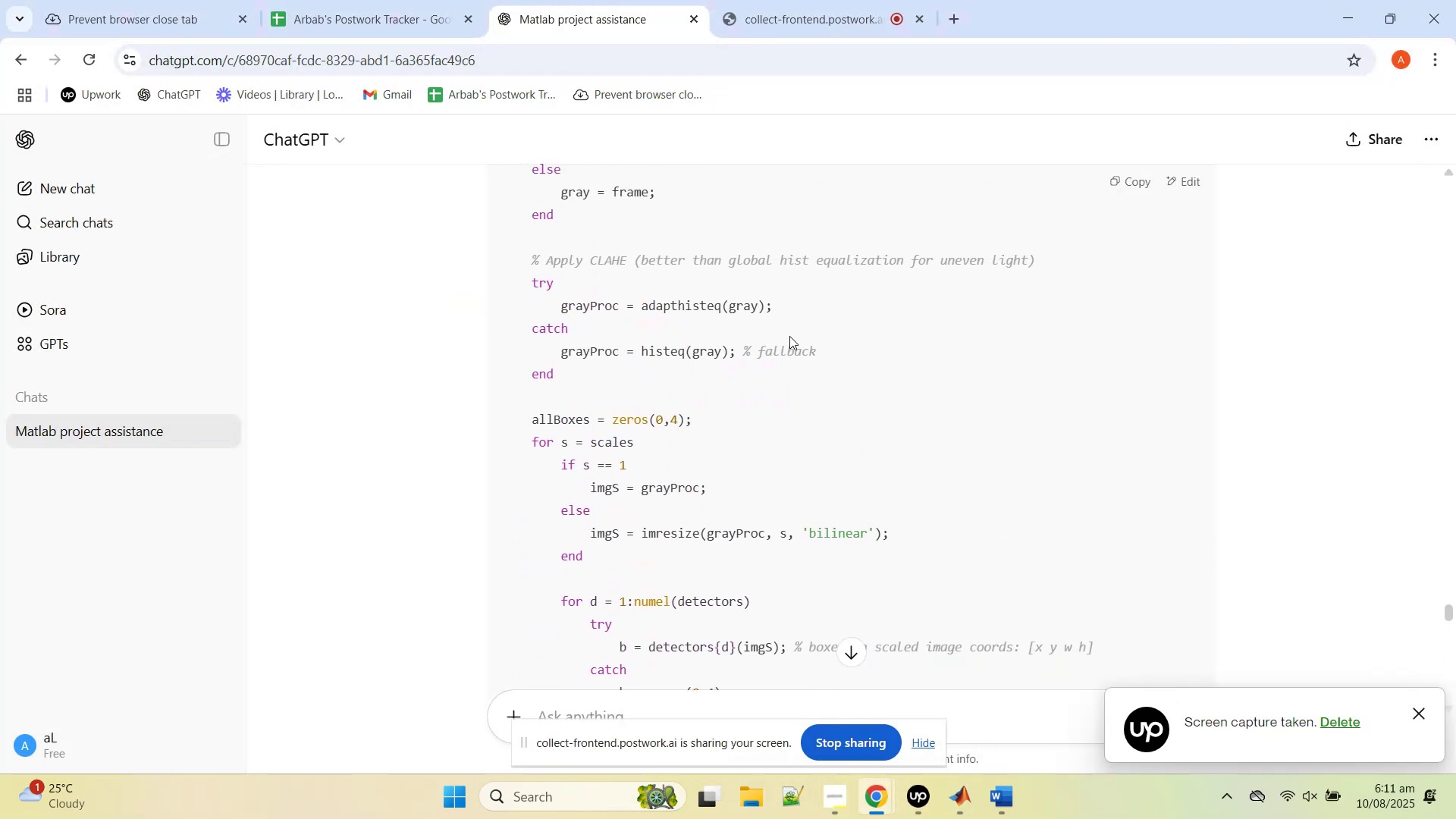 
scroll: coordinate [794, 400], scroll_direction: down, amount: 29.0
 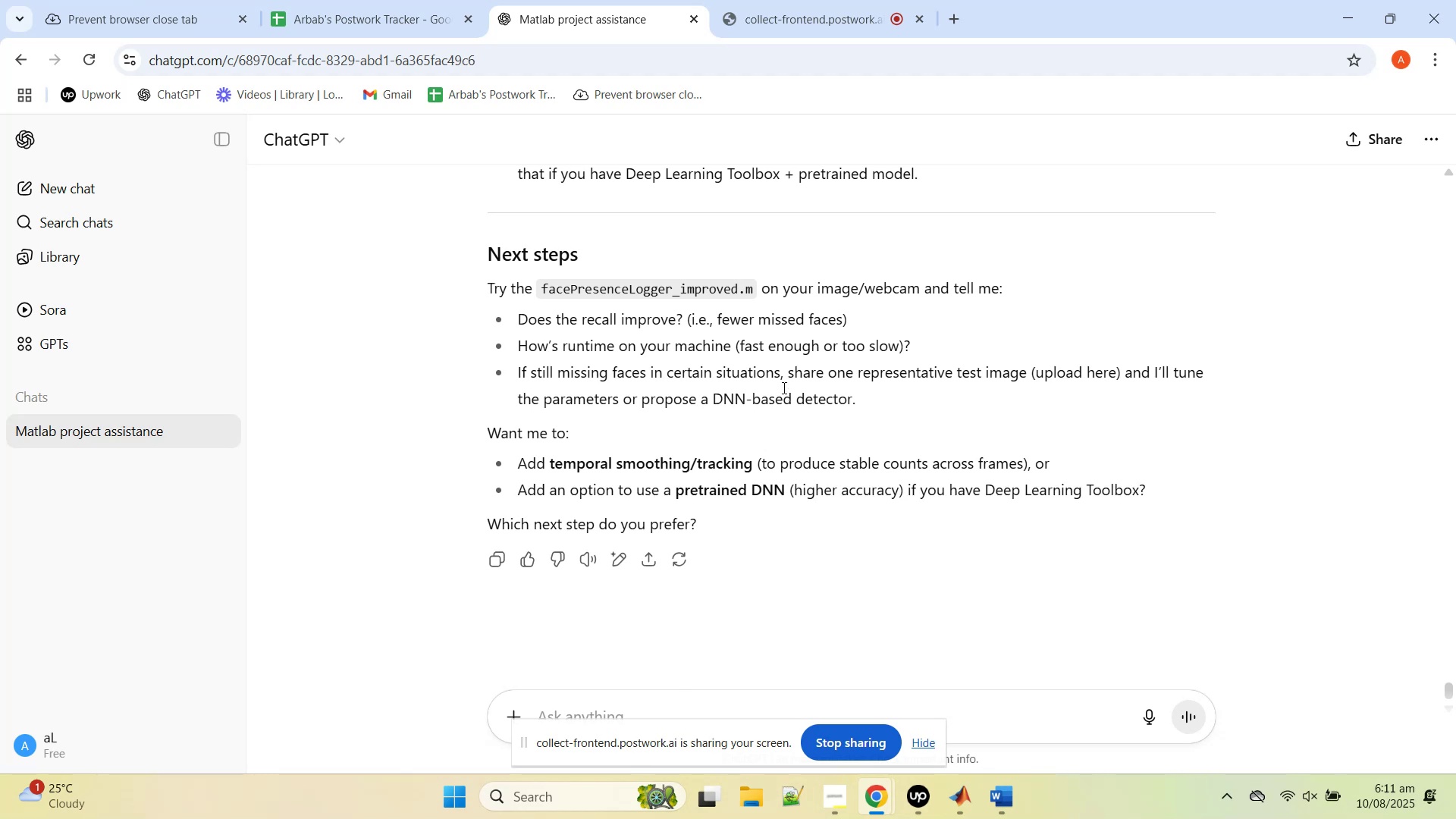 
wait(5.13)
 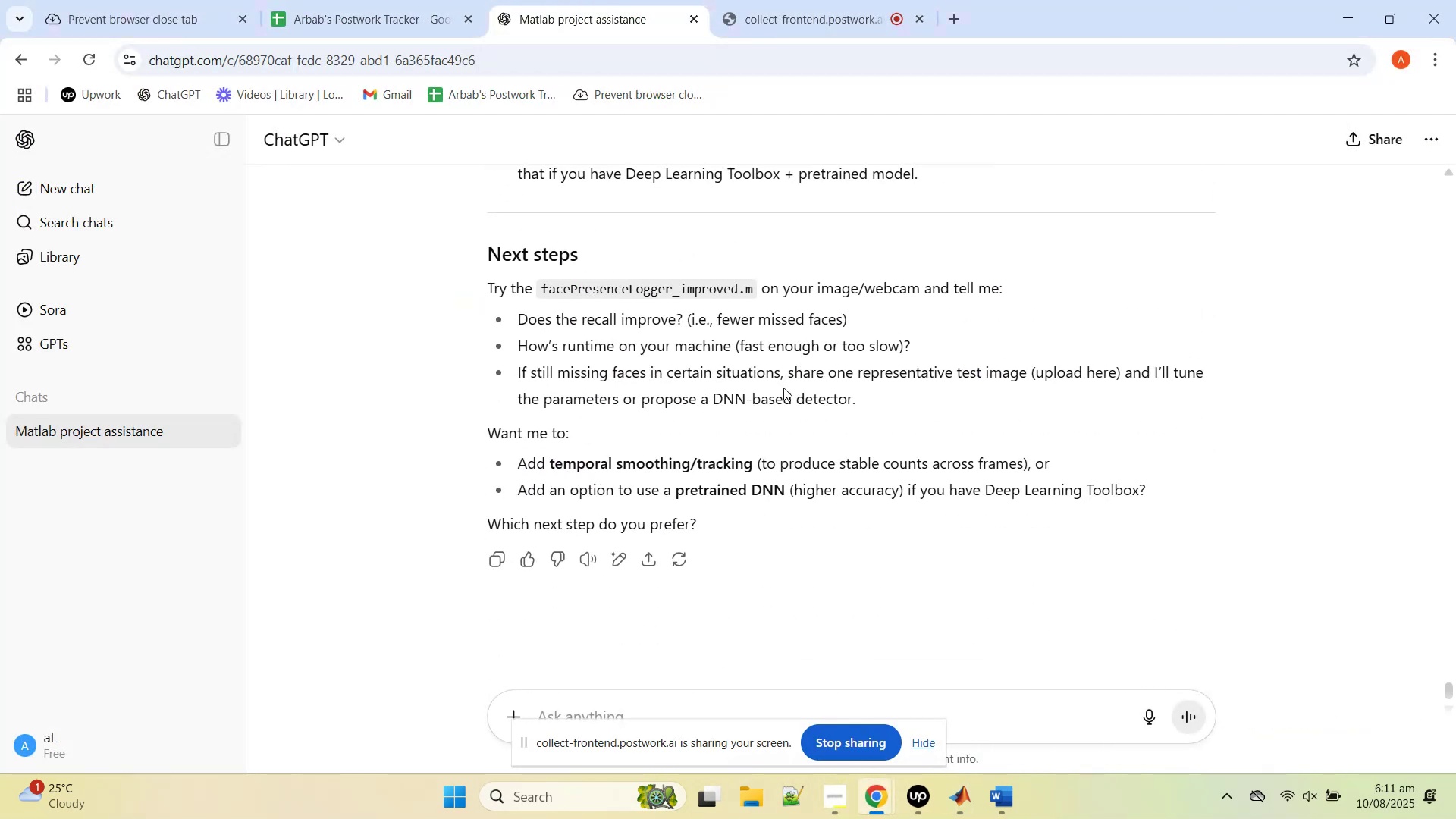 
scroll: coordinate [764, 399], scroll_direction: up, amount: 4.0
 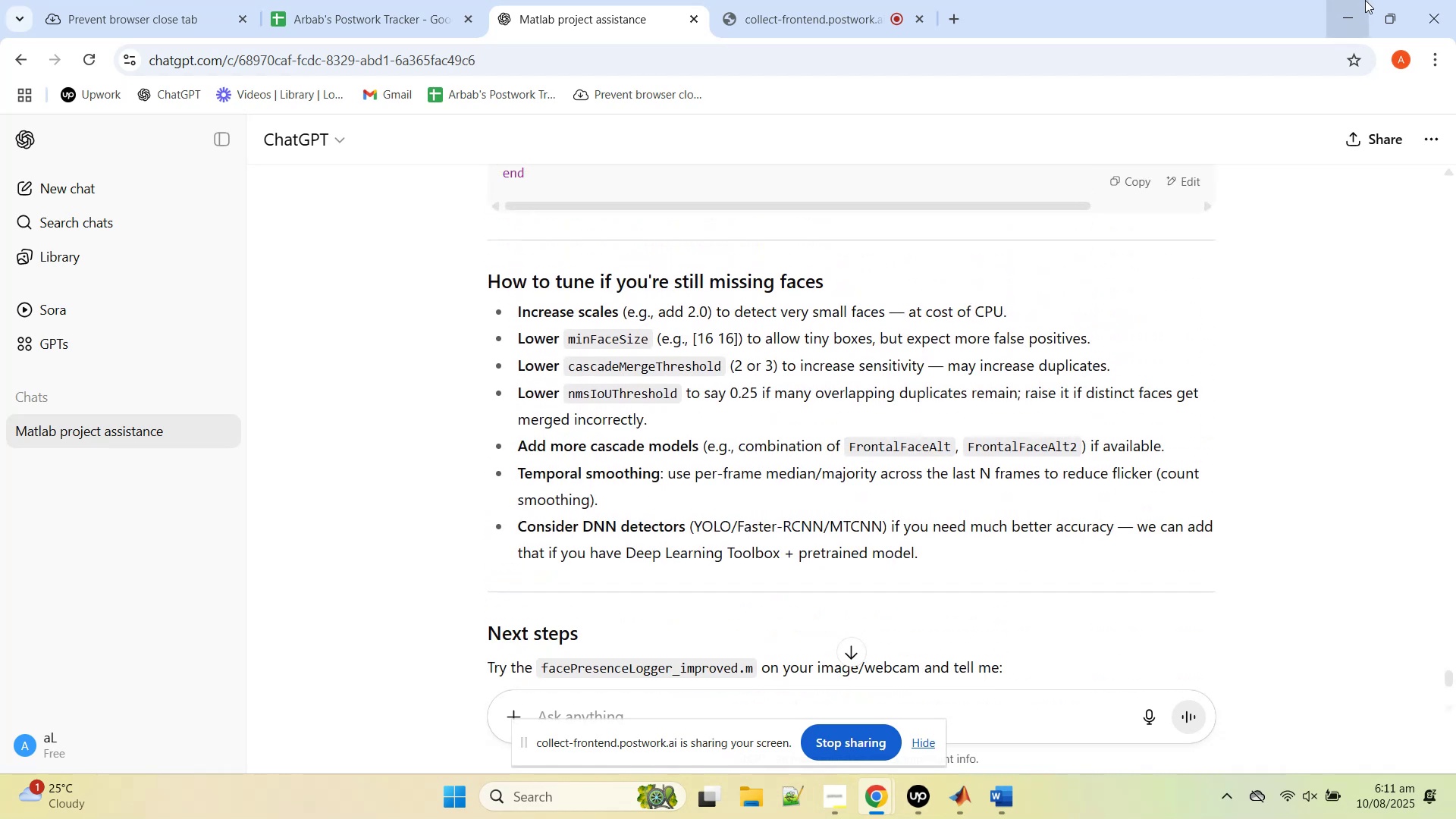 
wait(5.94)
 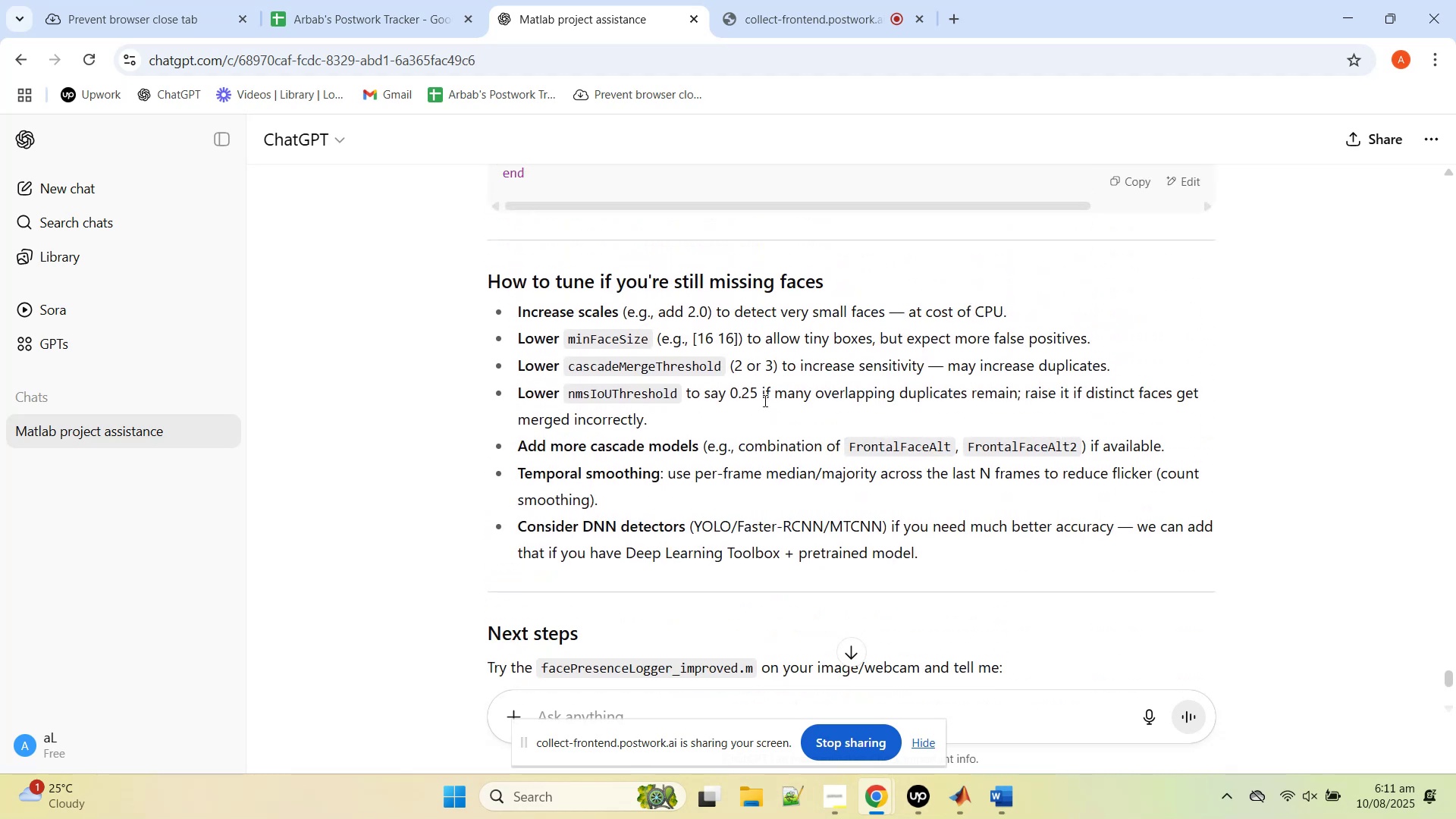 
left_click([1332, 20])
 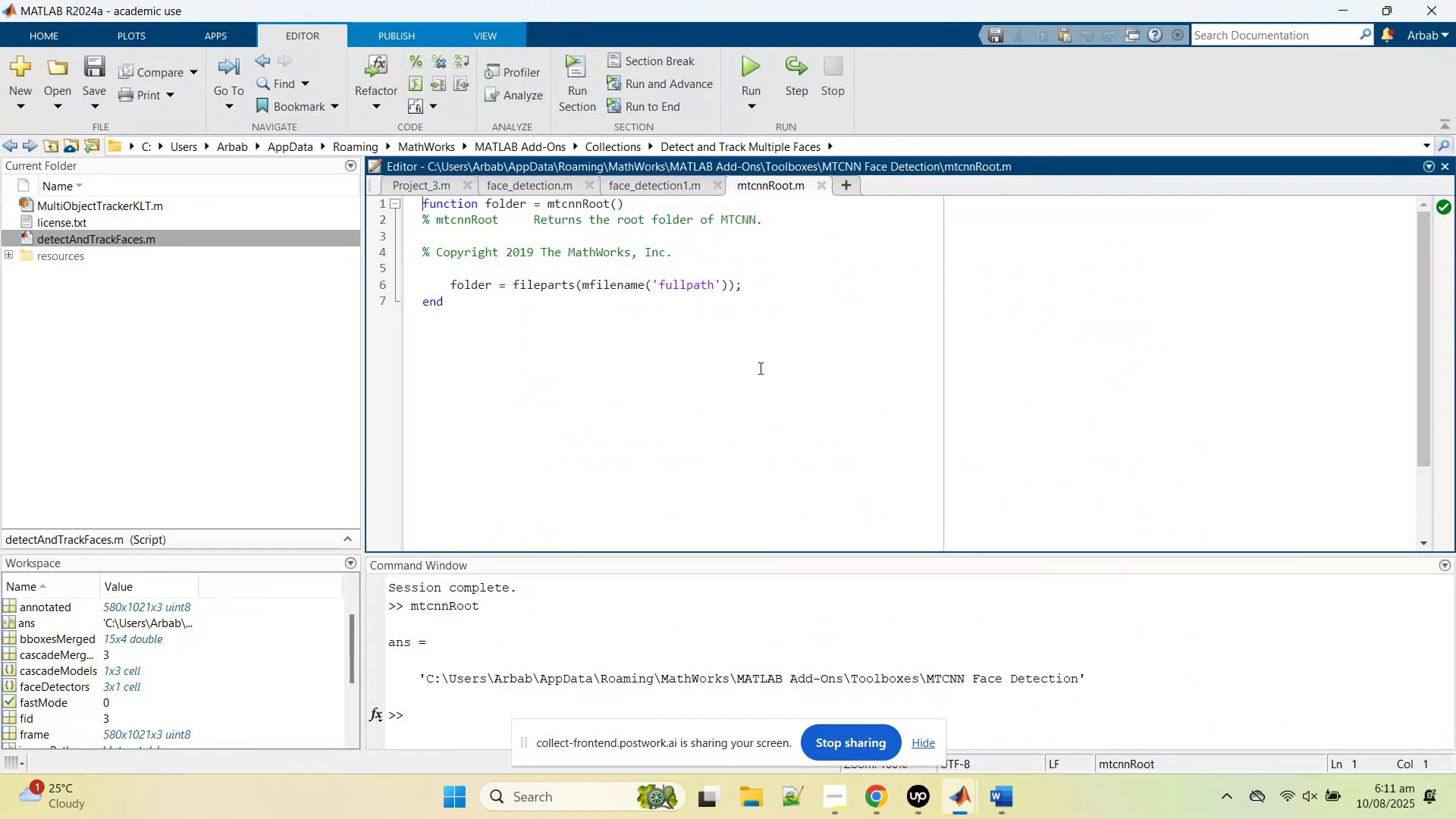 
scroll: coordinate [745, 323], scroll_direction: up, amount: 6.0
 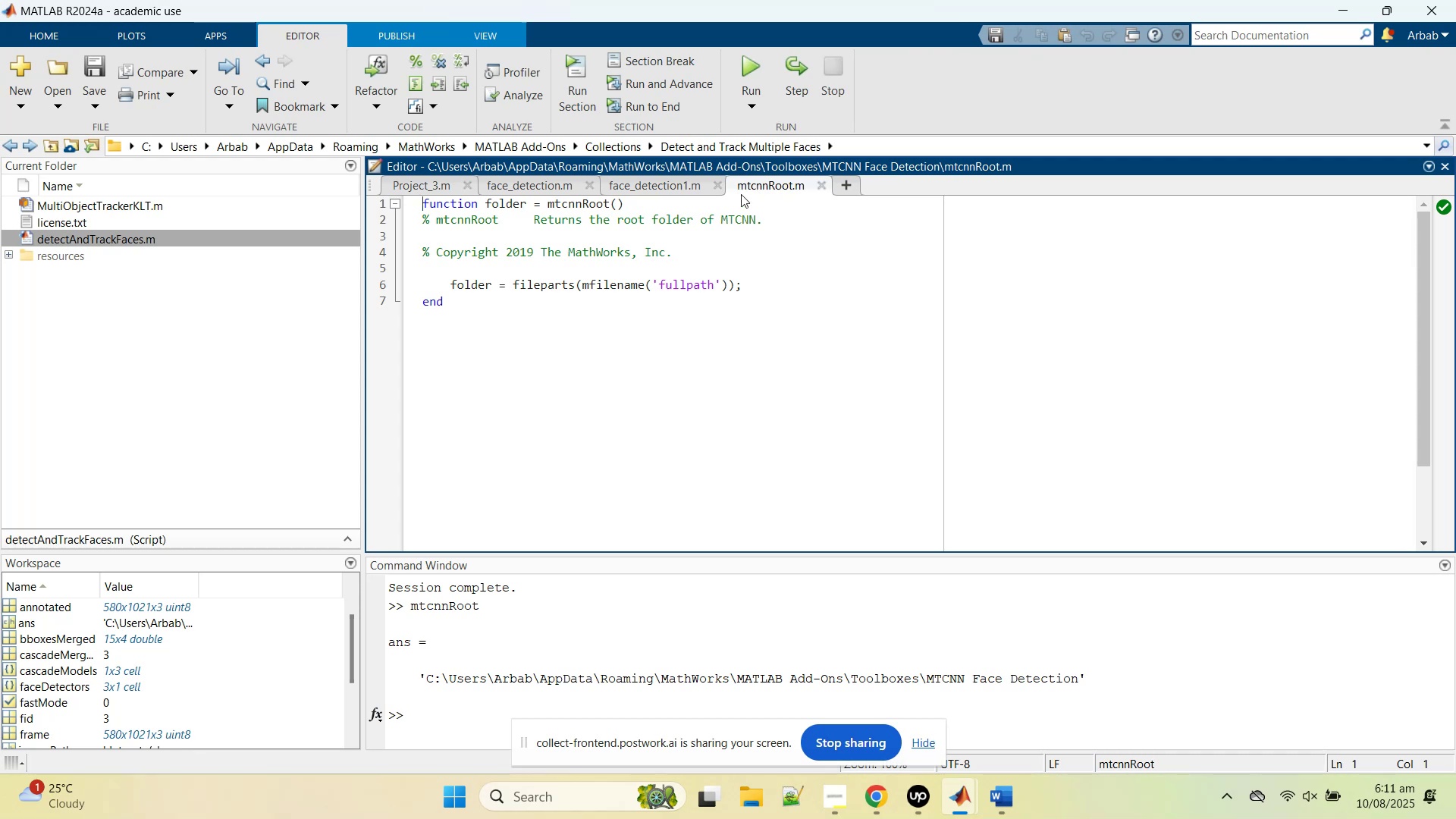 
middle_click([741, 193])
 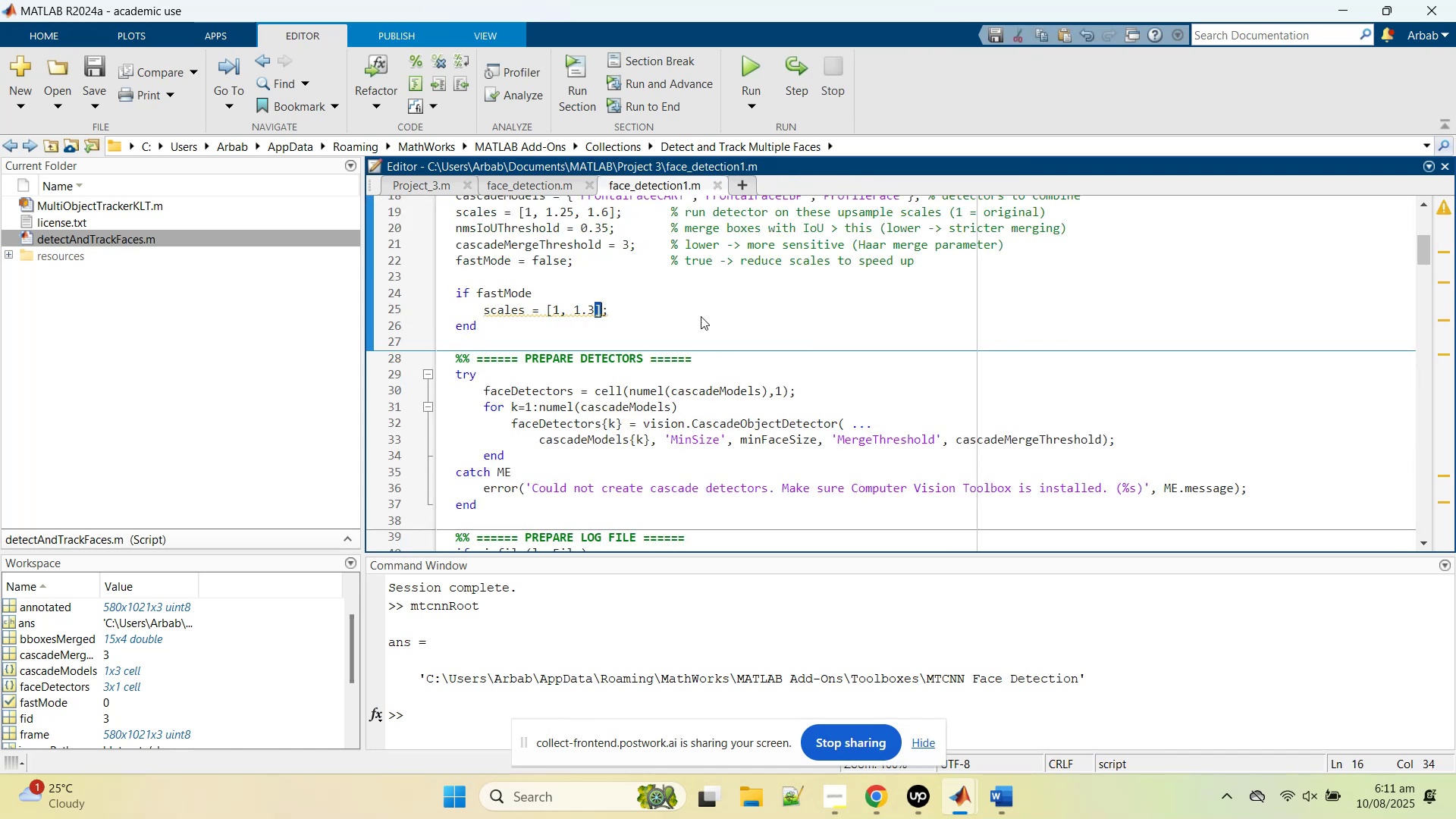 
key(ArrowLeft)
 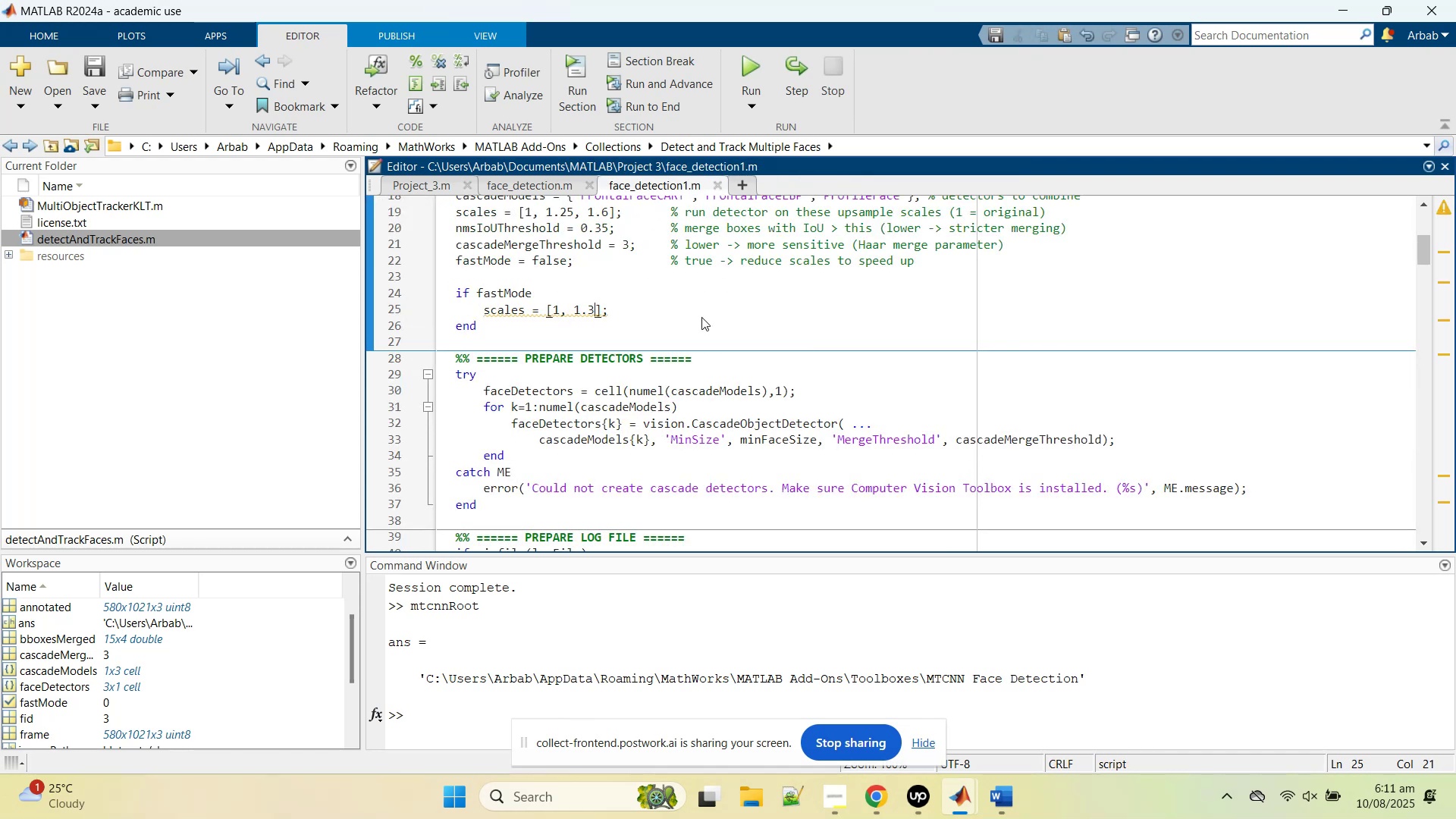 
key(Comma)
 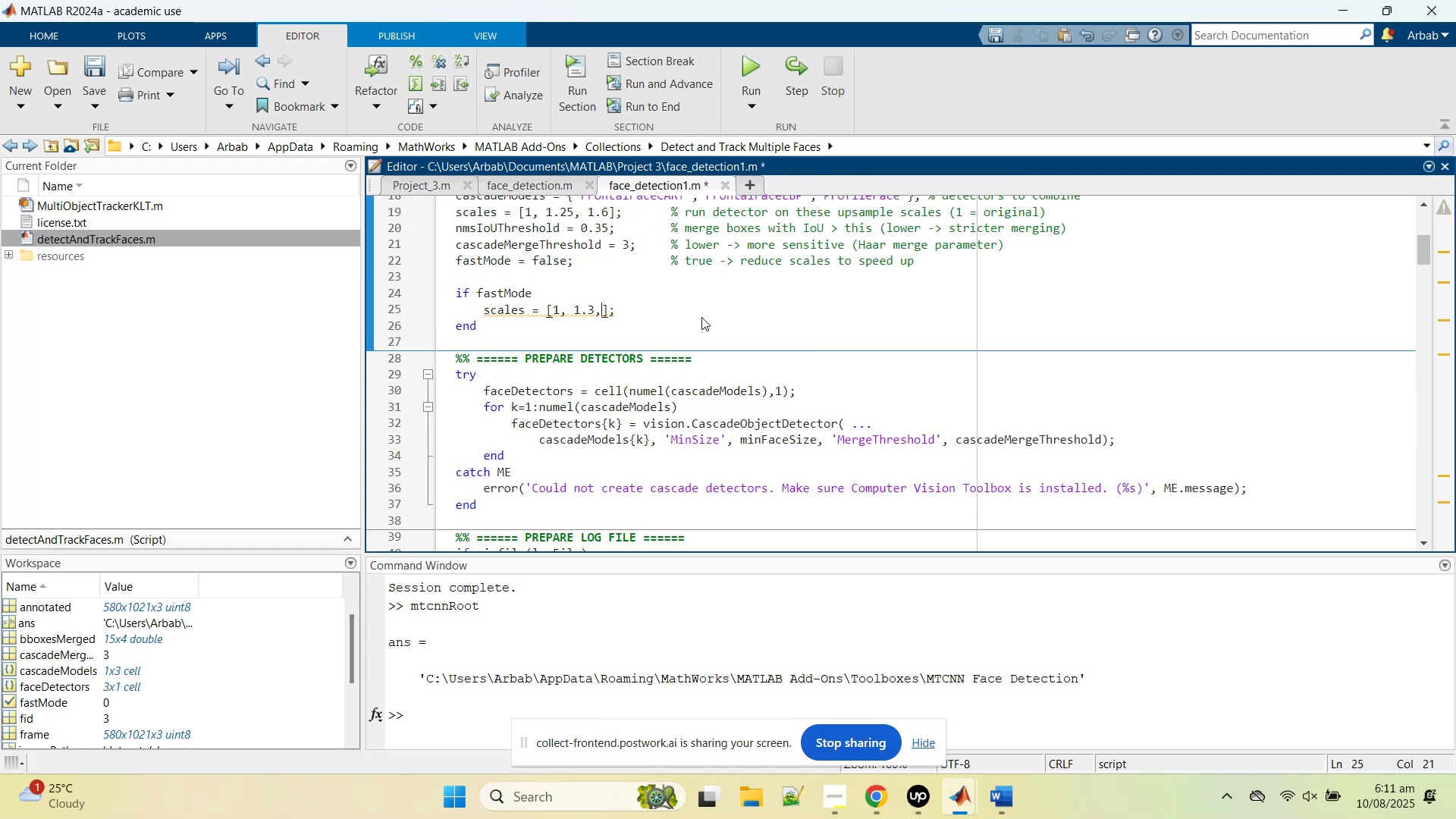 
key(Space)
 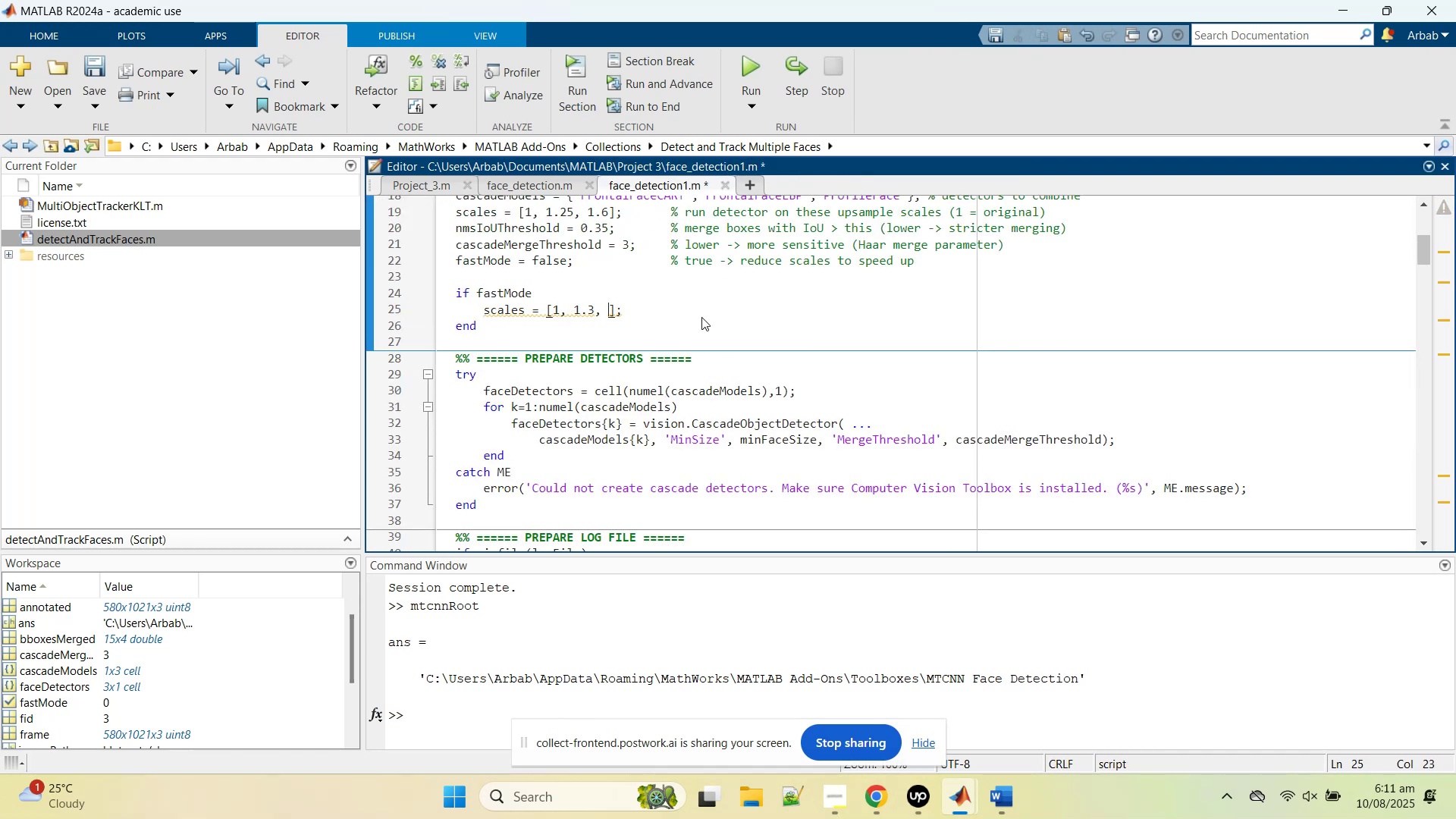 
key(2)
 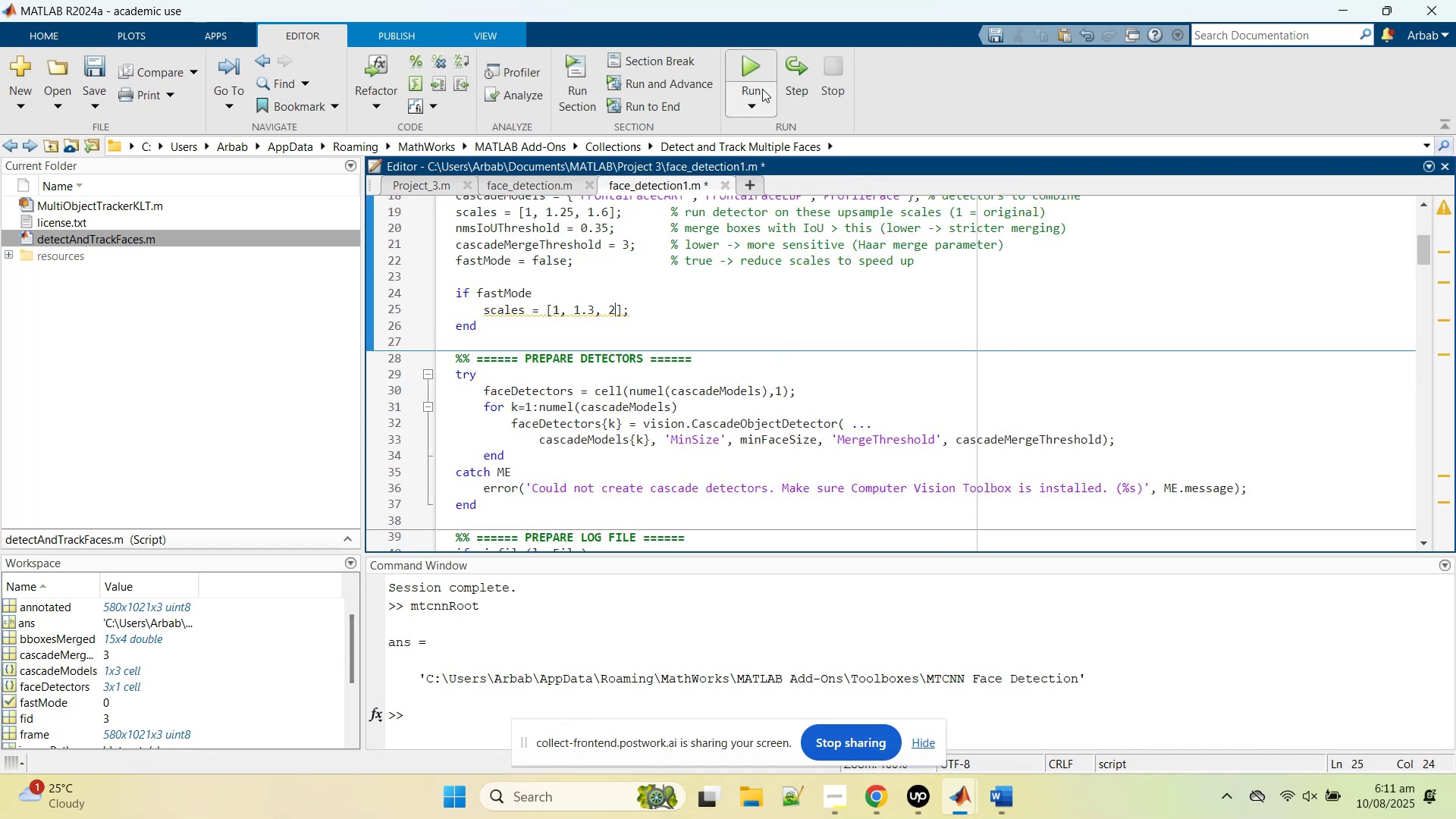 
left_click([758, 68])
 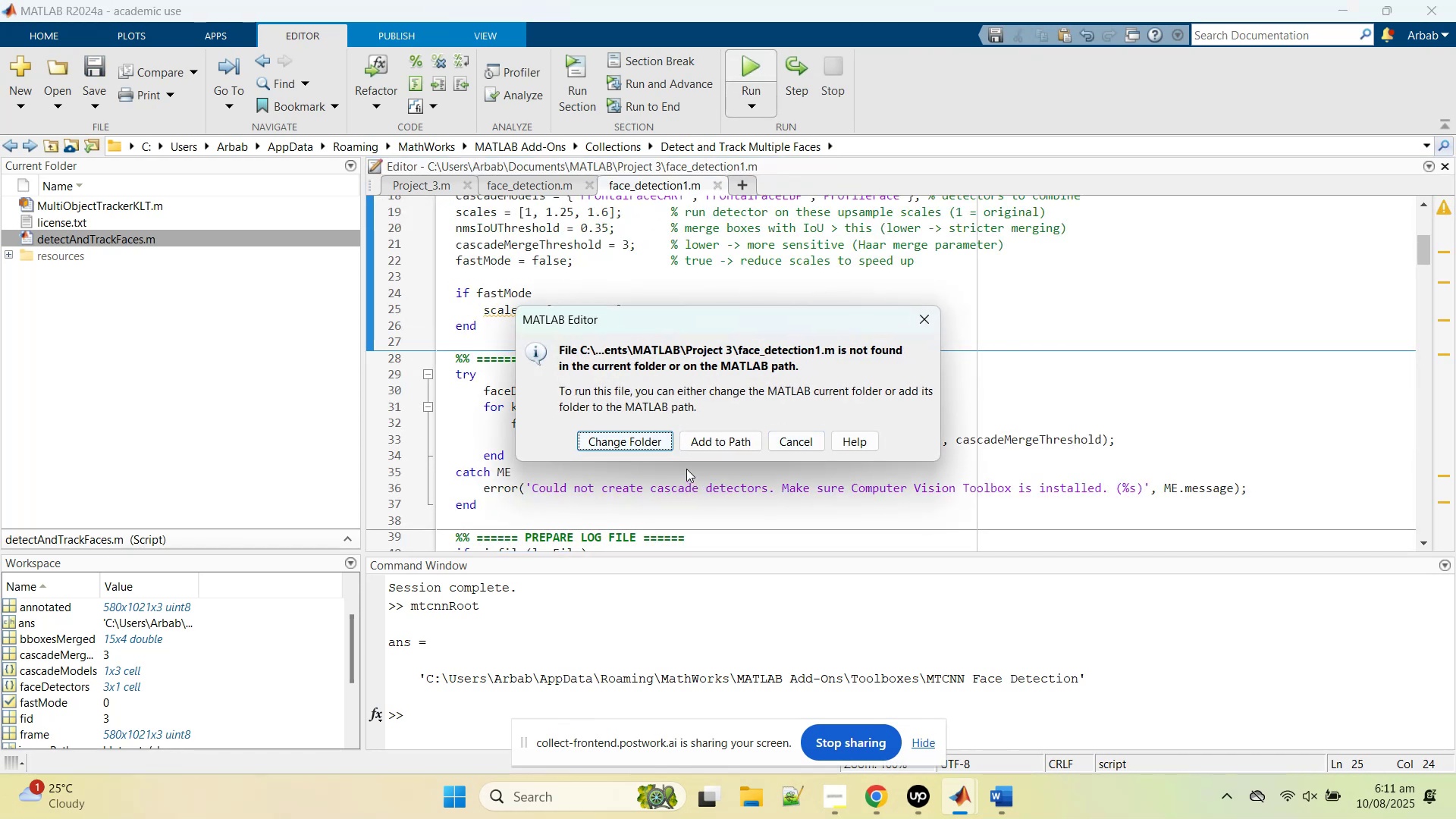 
left_click([648, 439])
 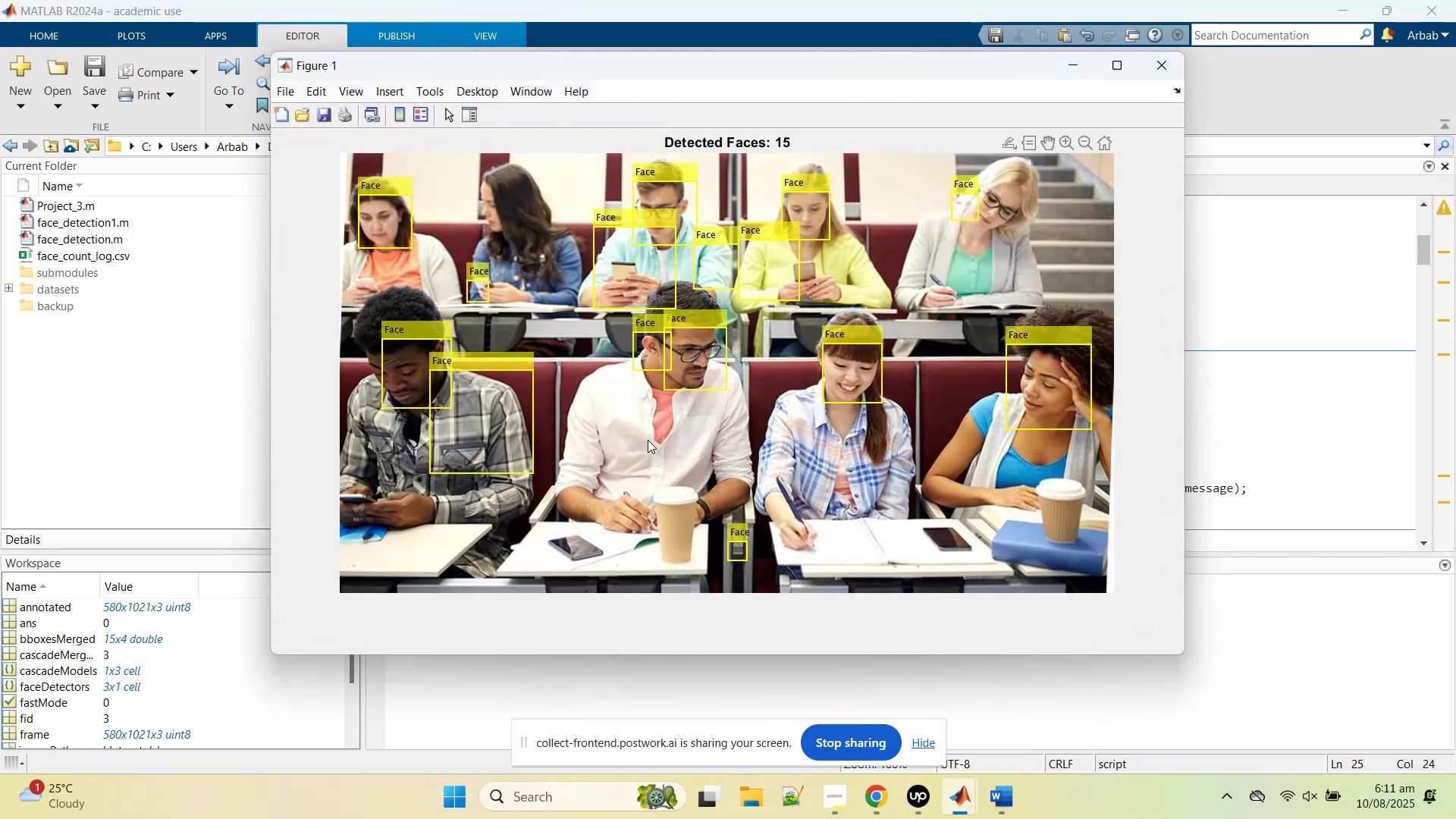 
wait(7.17)
 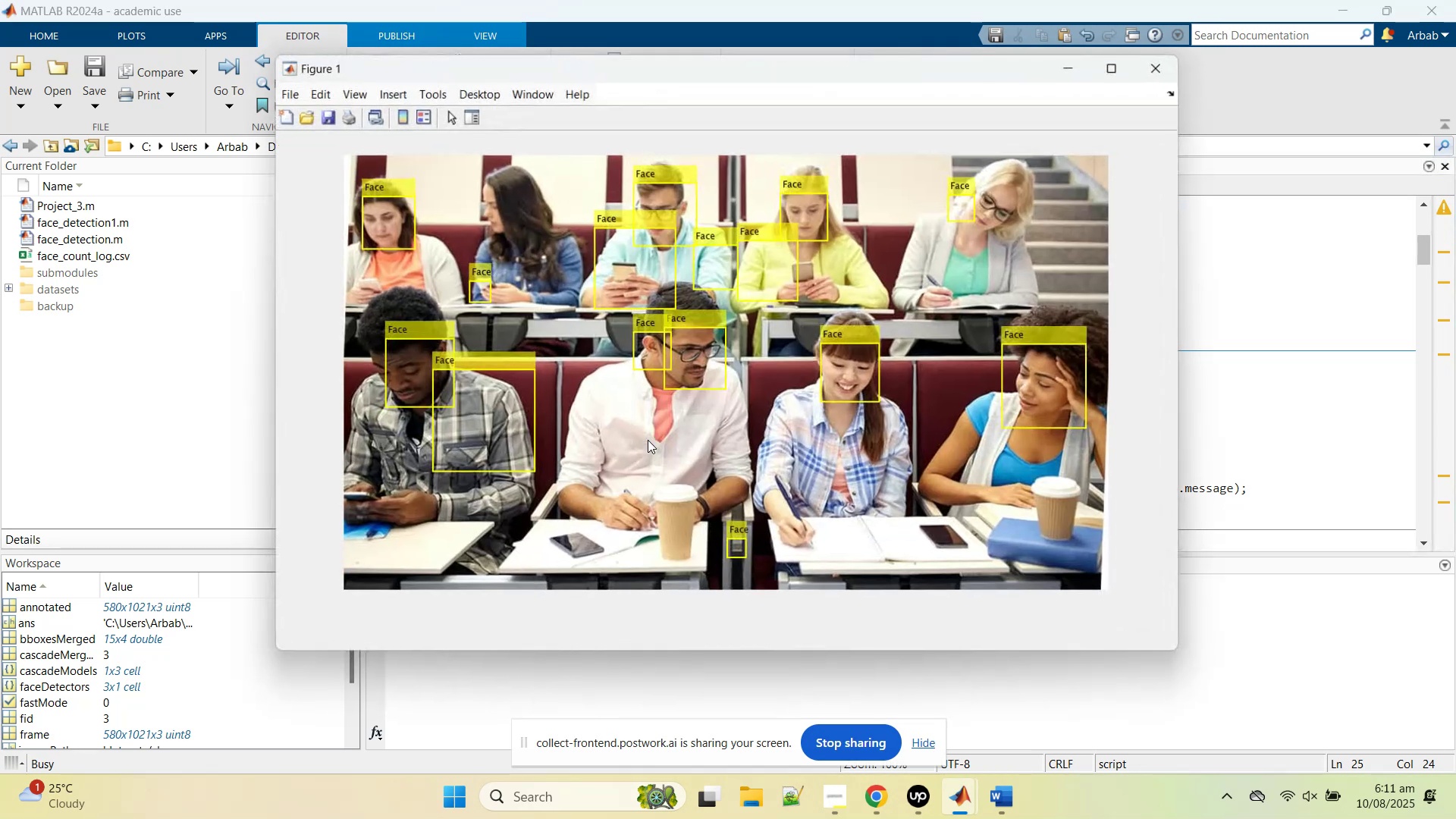 
left_click([1423, 288])
 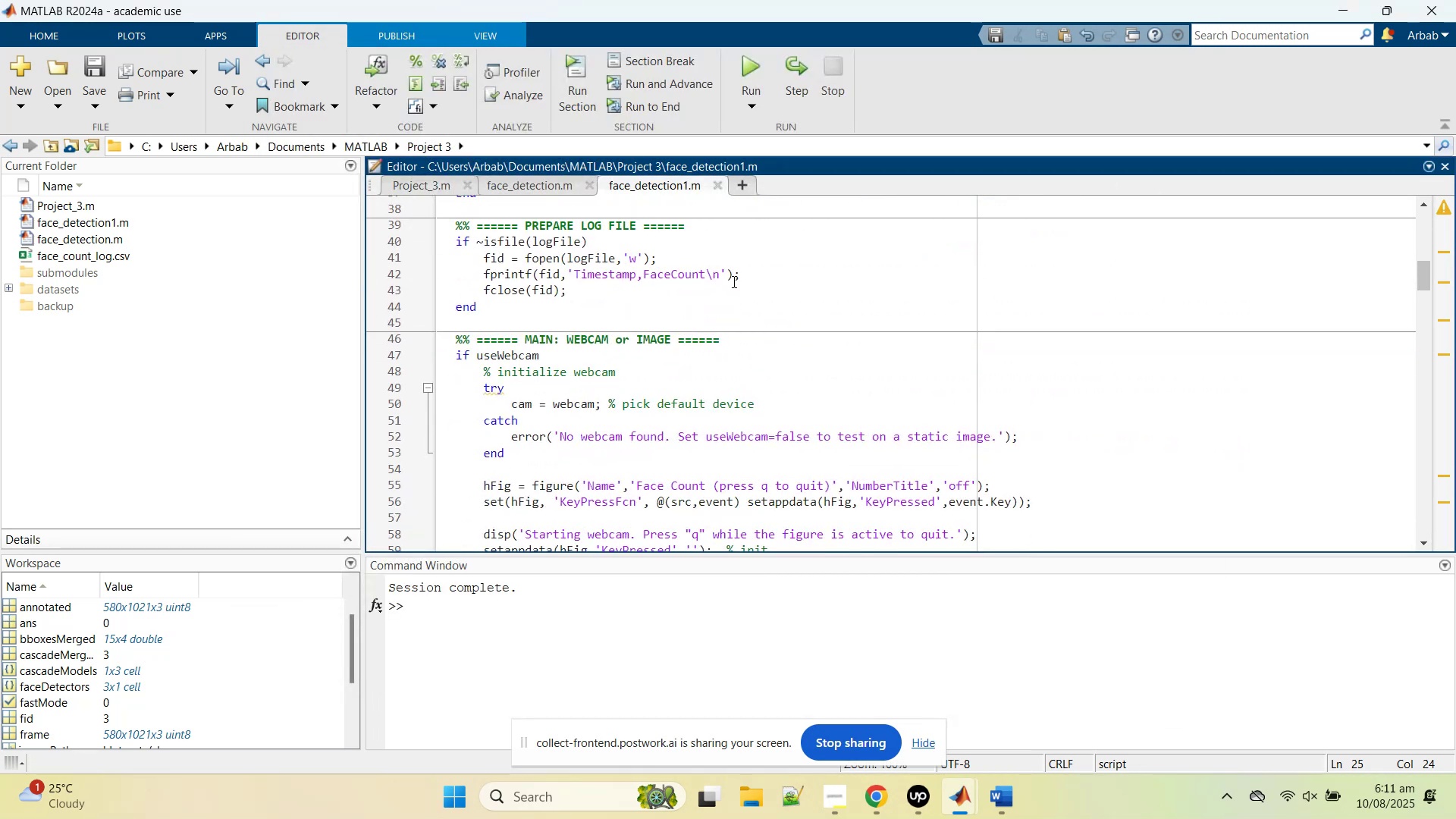 
scroll: coordinate [756, 322], scroll_direction: up, amount: 5.0
 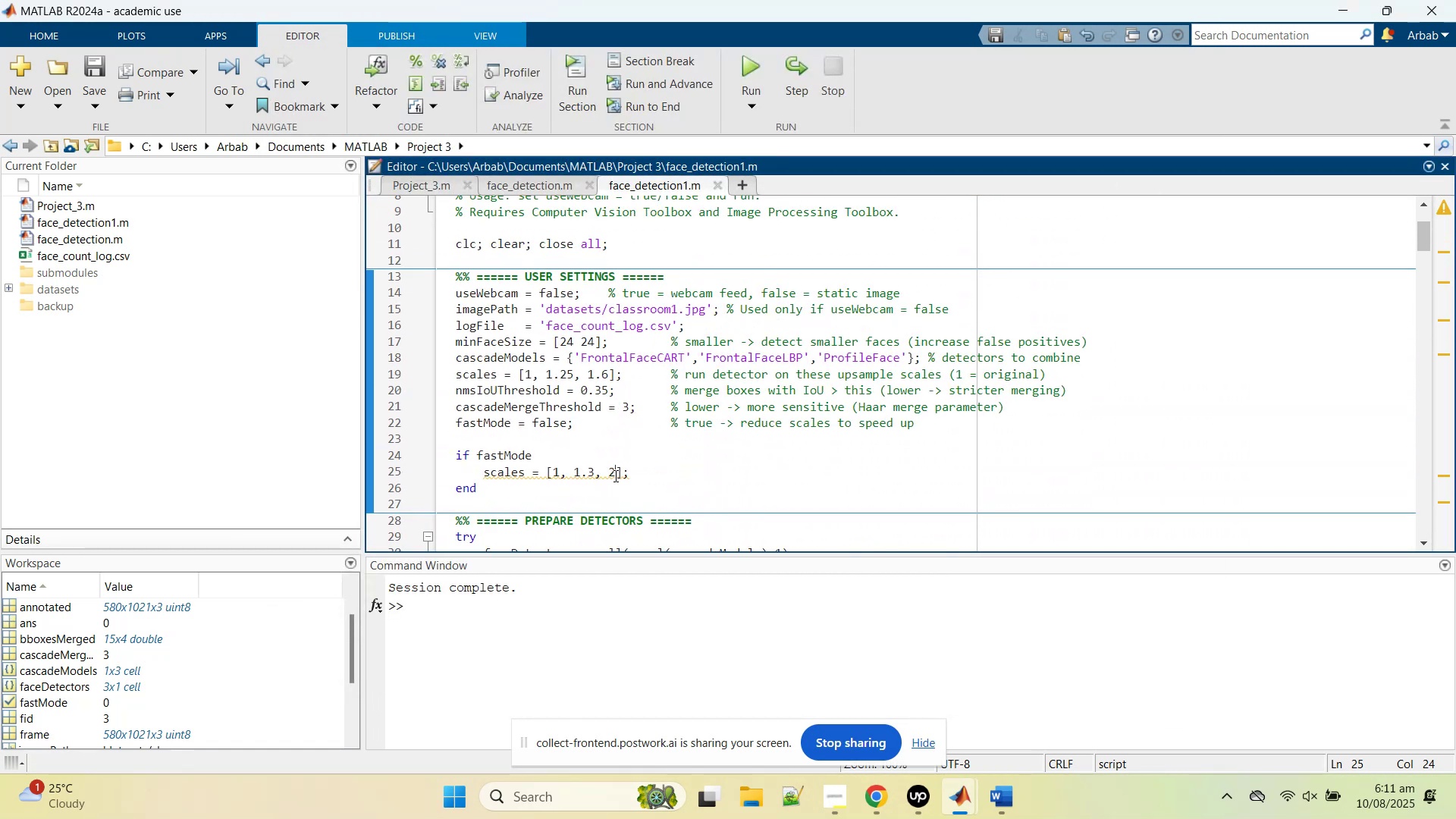 
left_click_drag(start_coordinate=[614, 475], to_coordinate=[597, 475])
 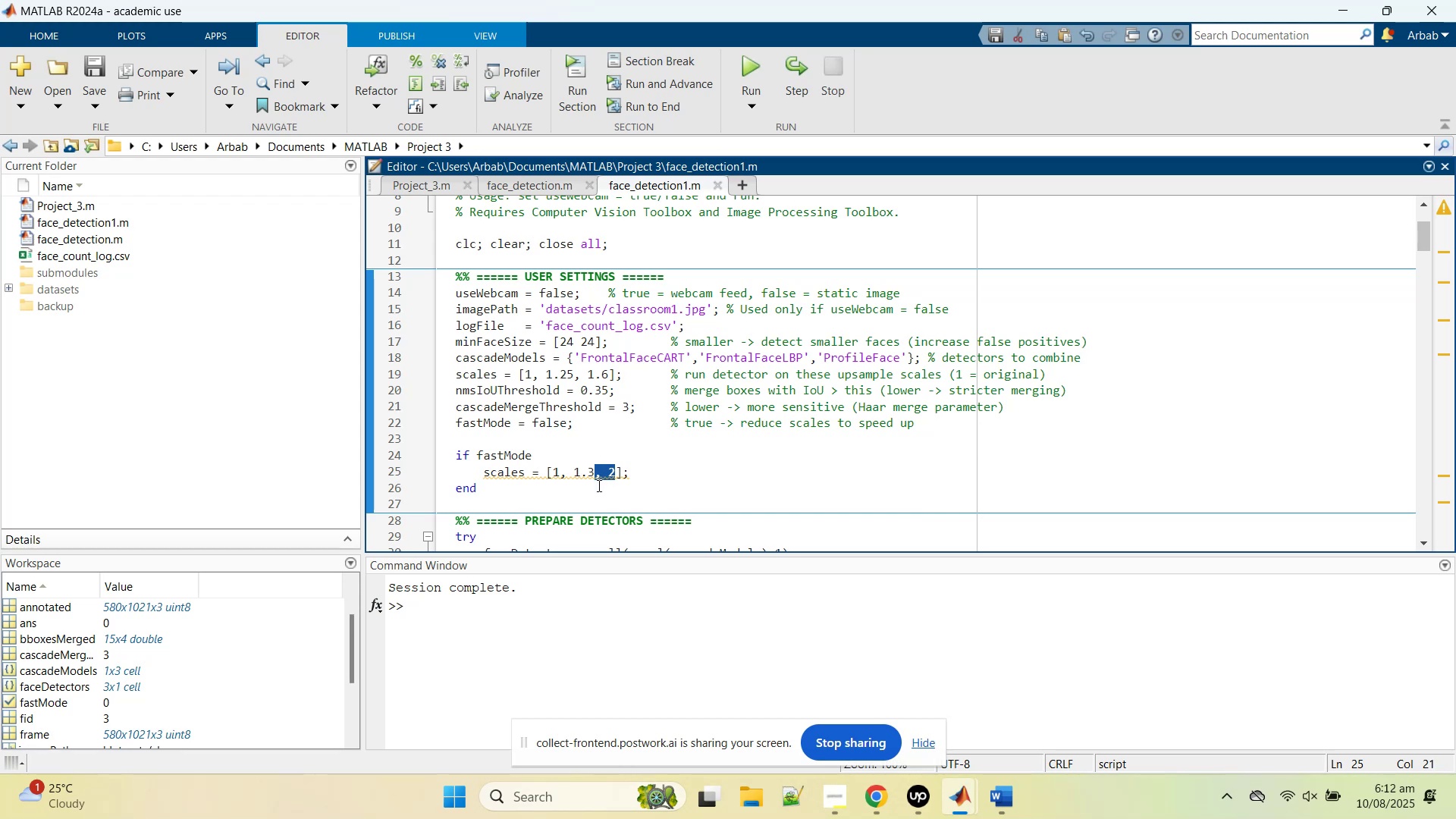 
key(Backspace)
 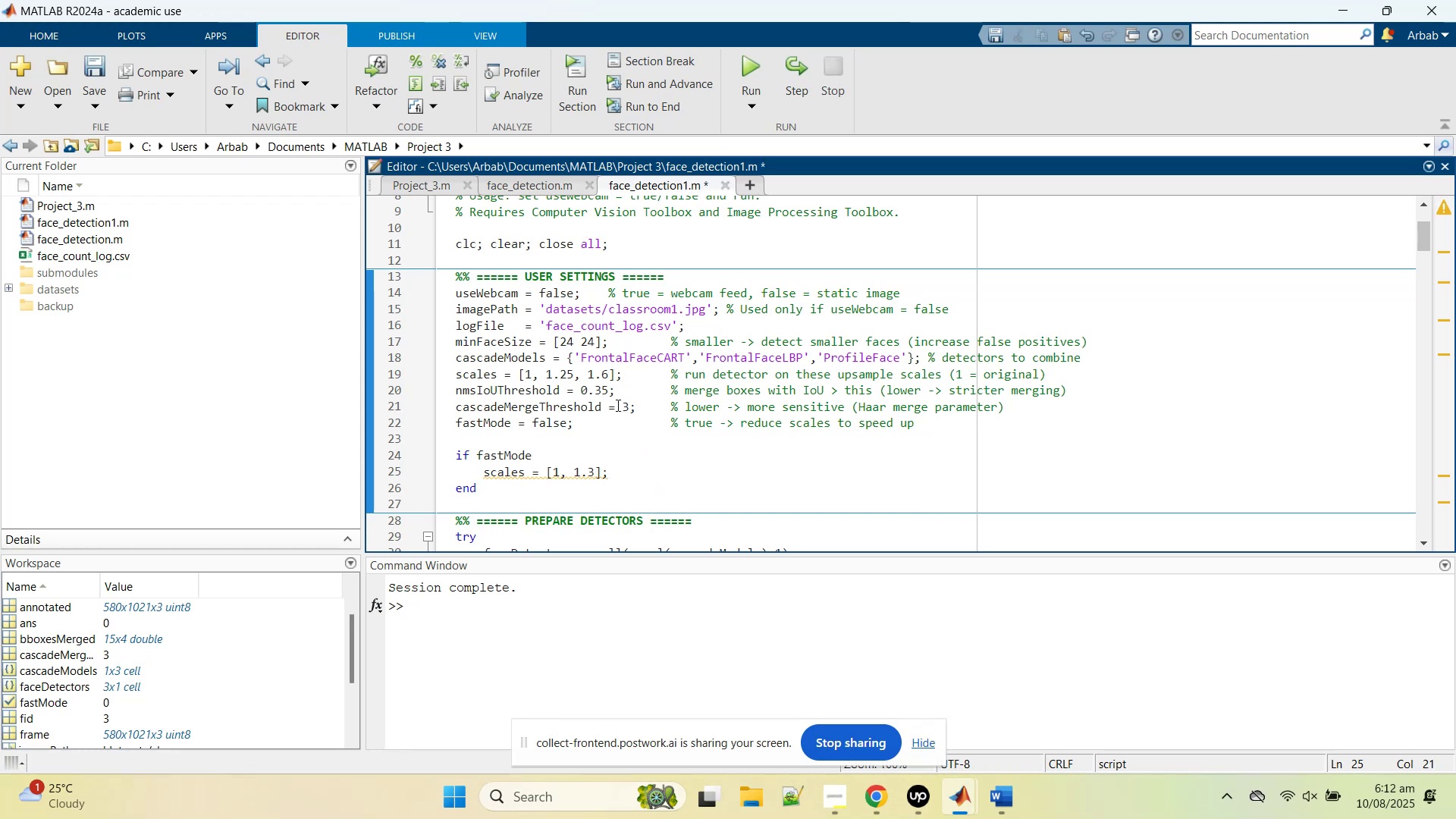 
wait(5.81)
 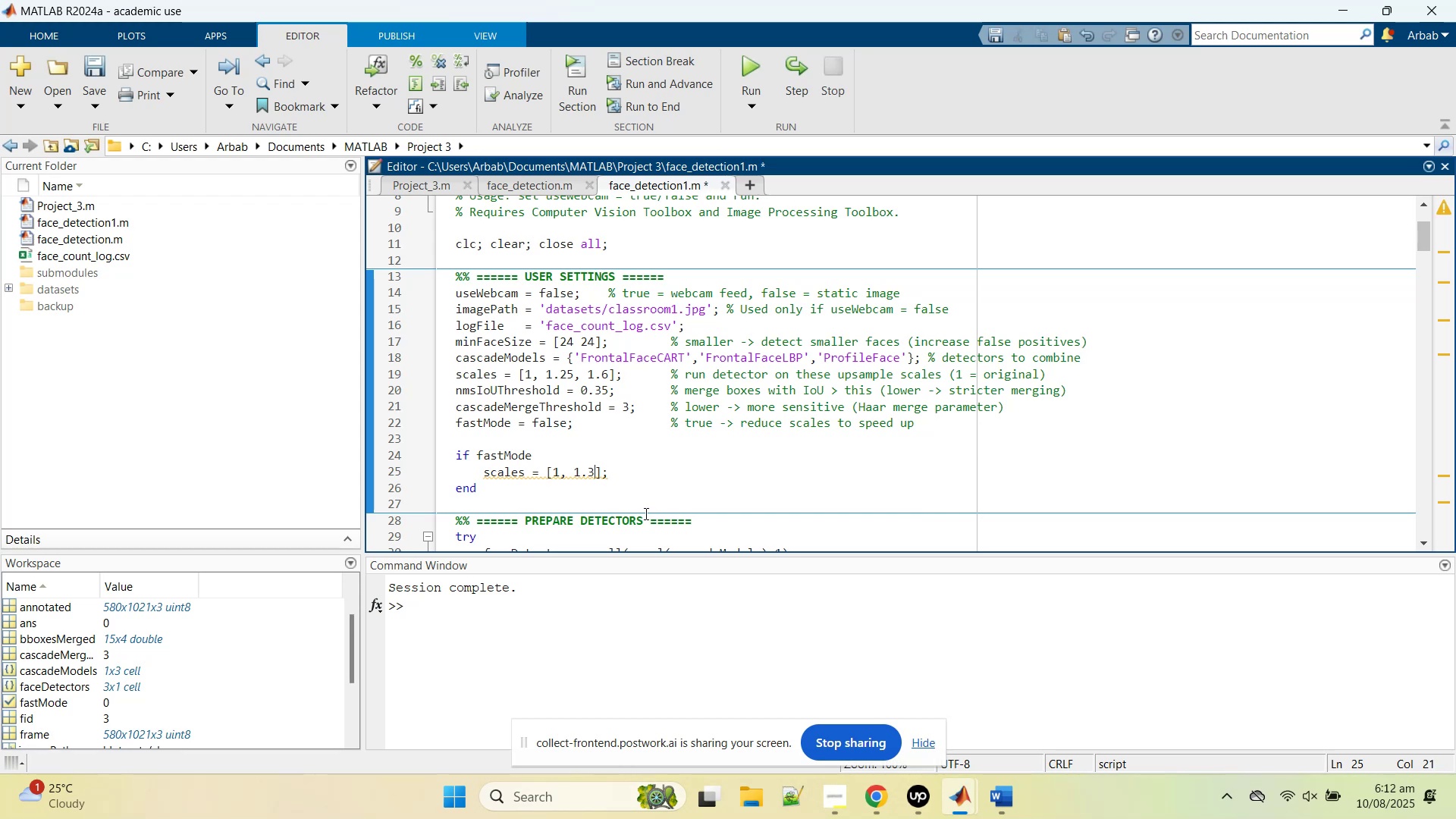 
left_click([609, 375])
 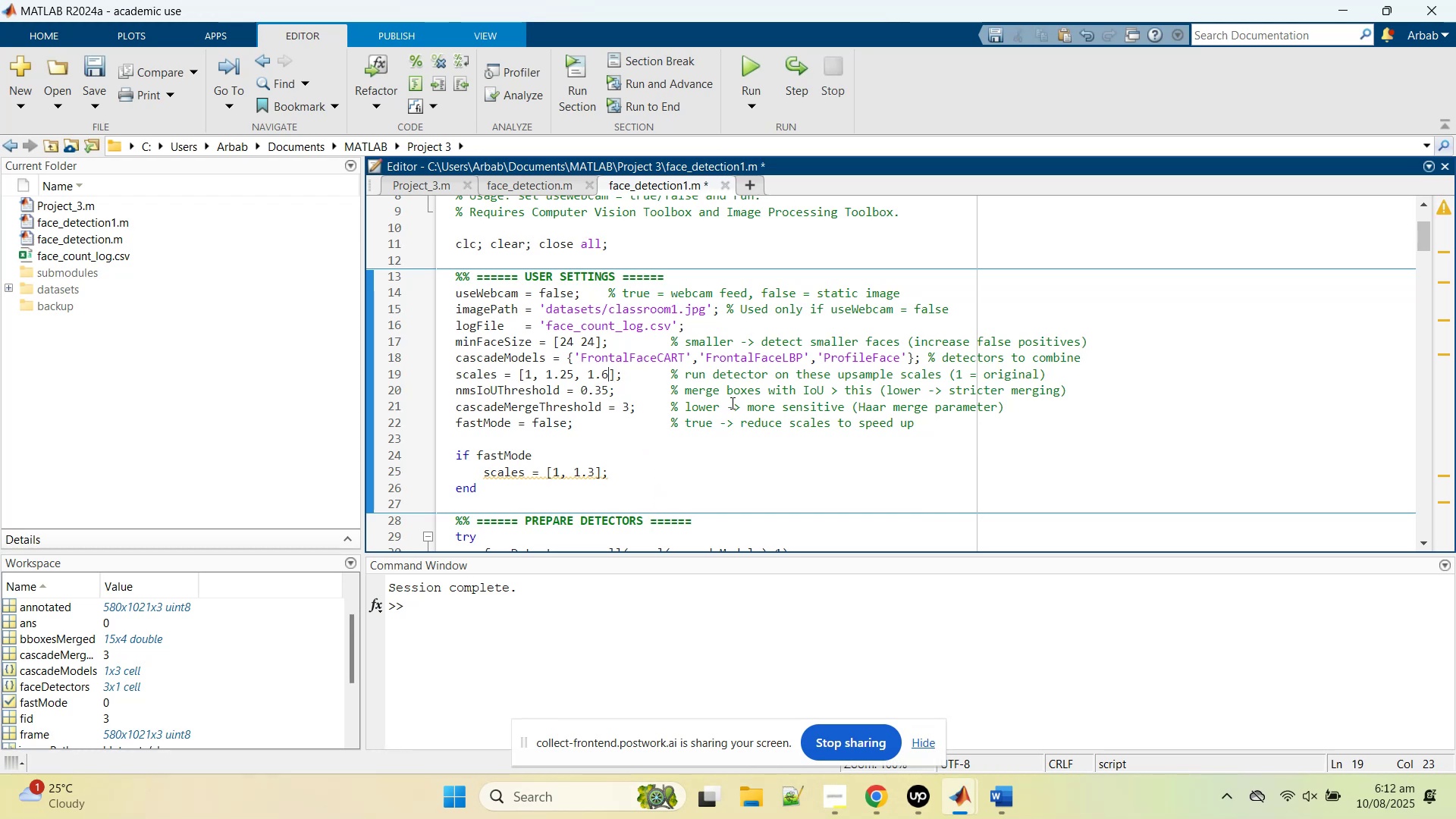 
key(Comma)
 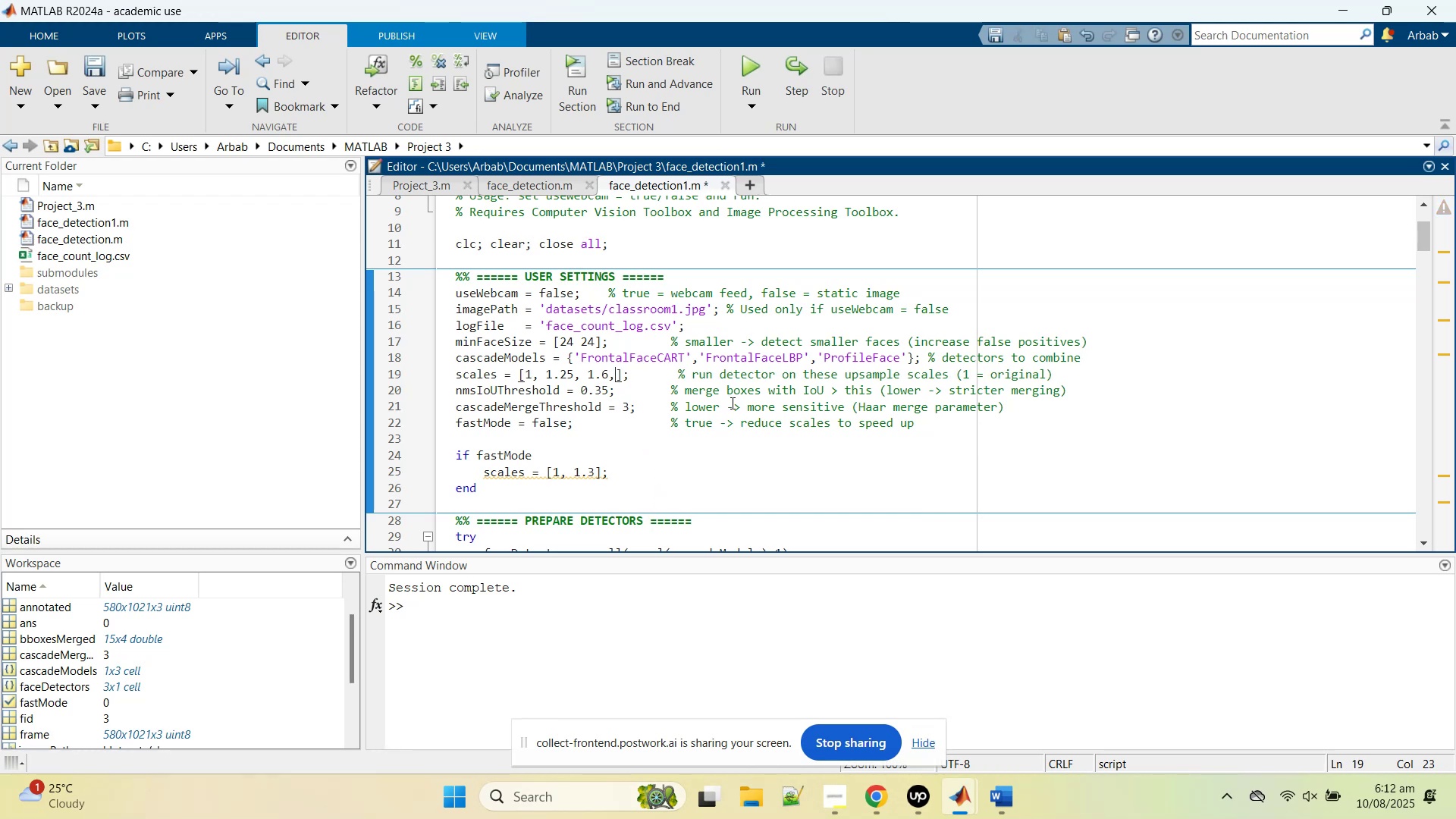 
key(Space)
 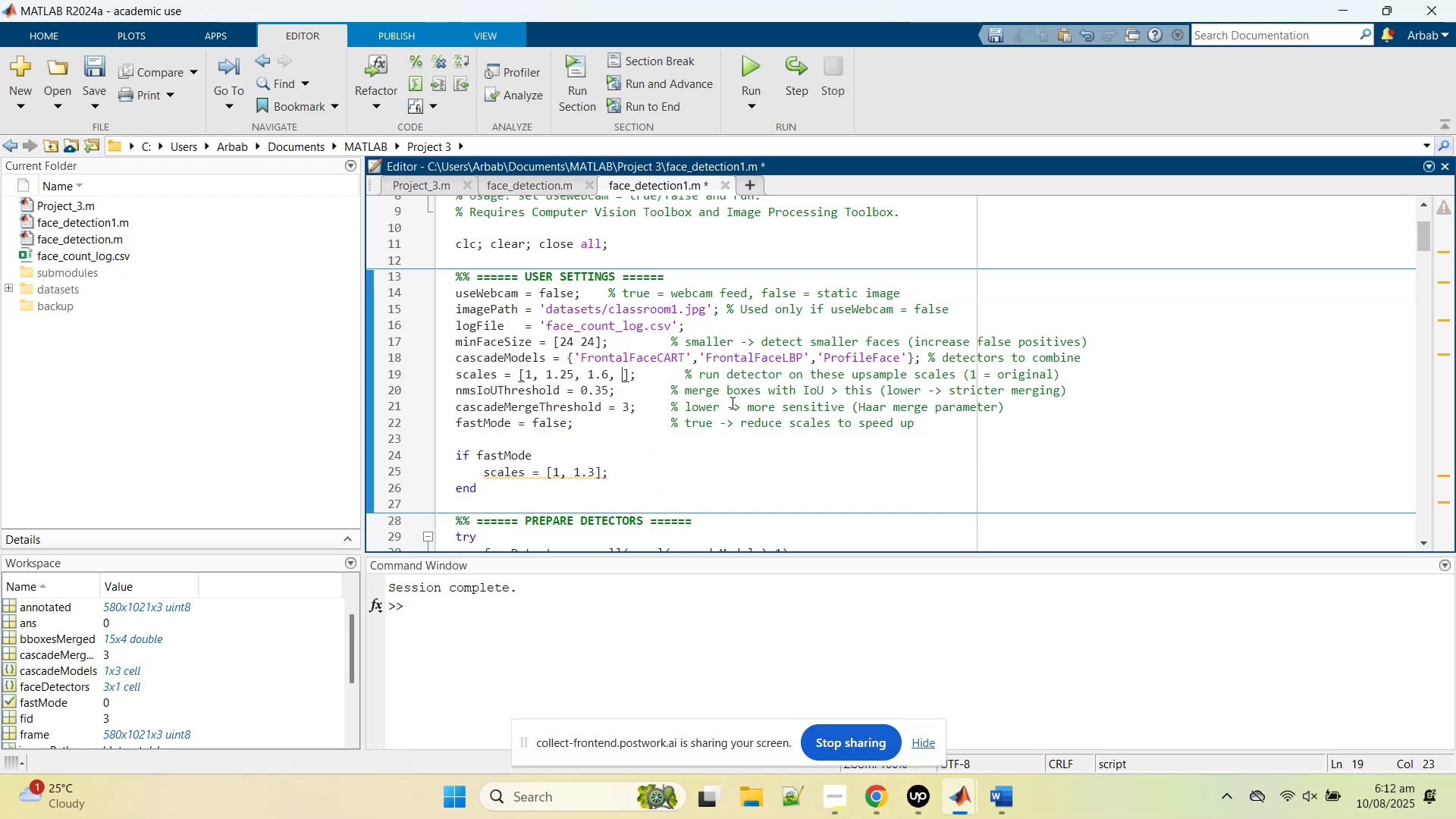 
key(2)
 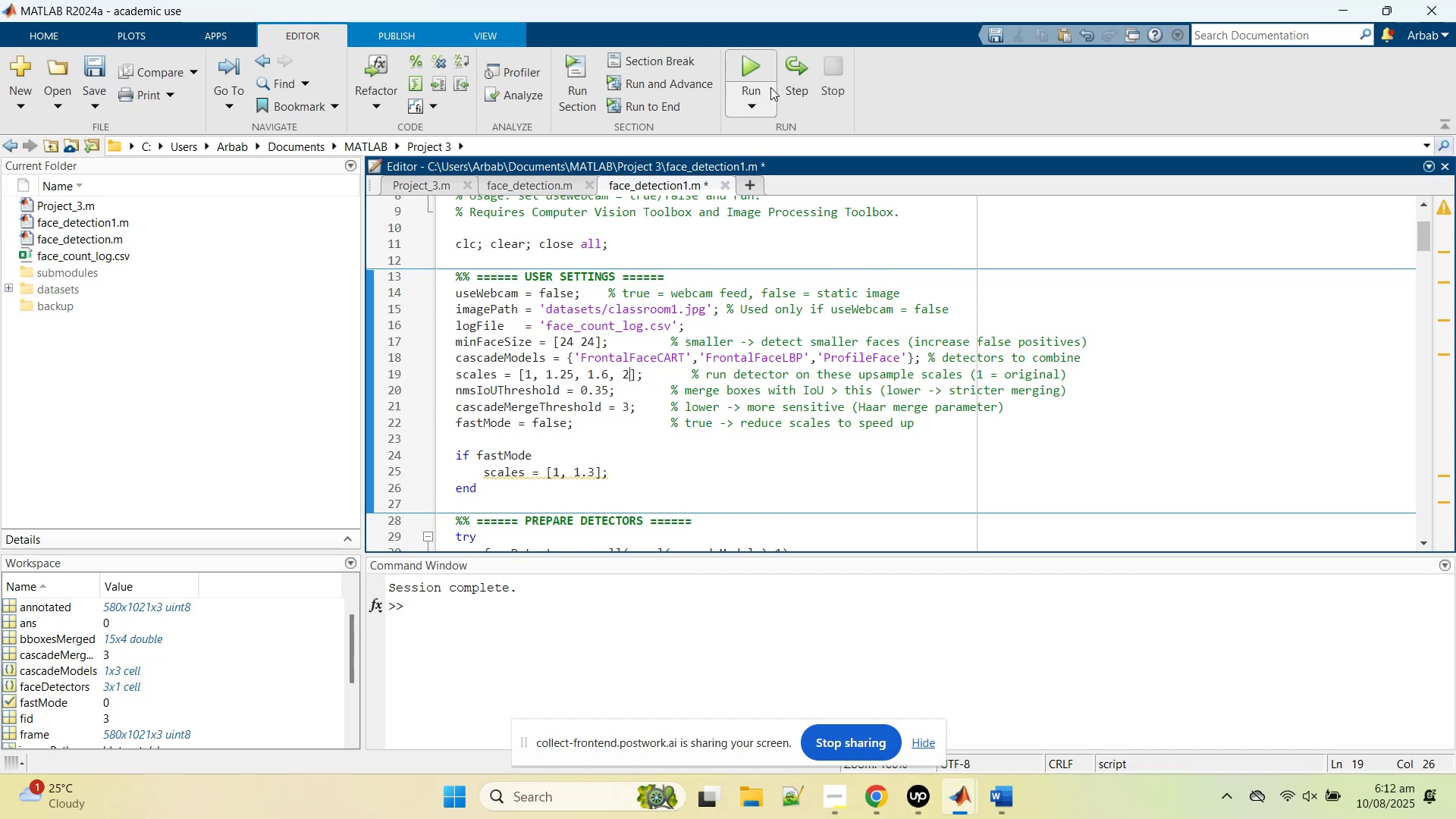 
left_click([749, 71])
 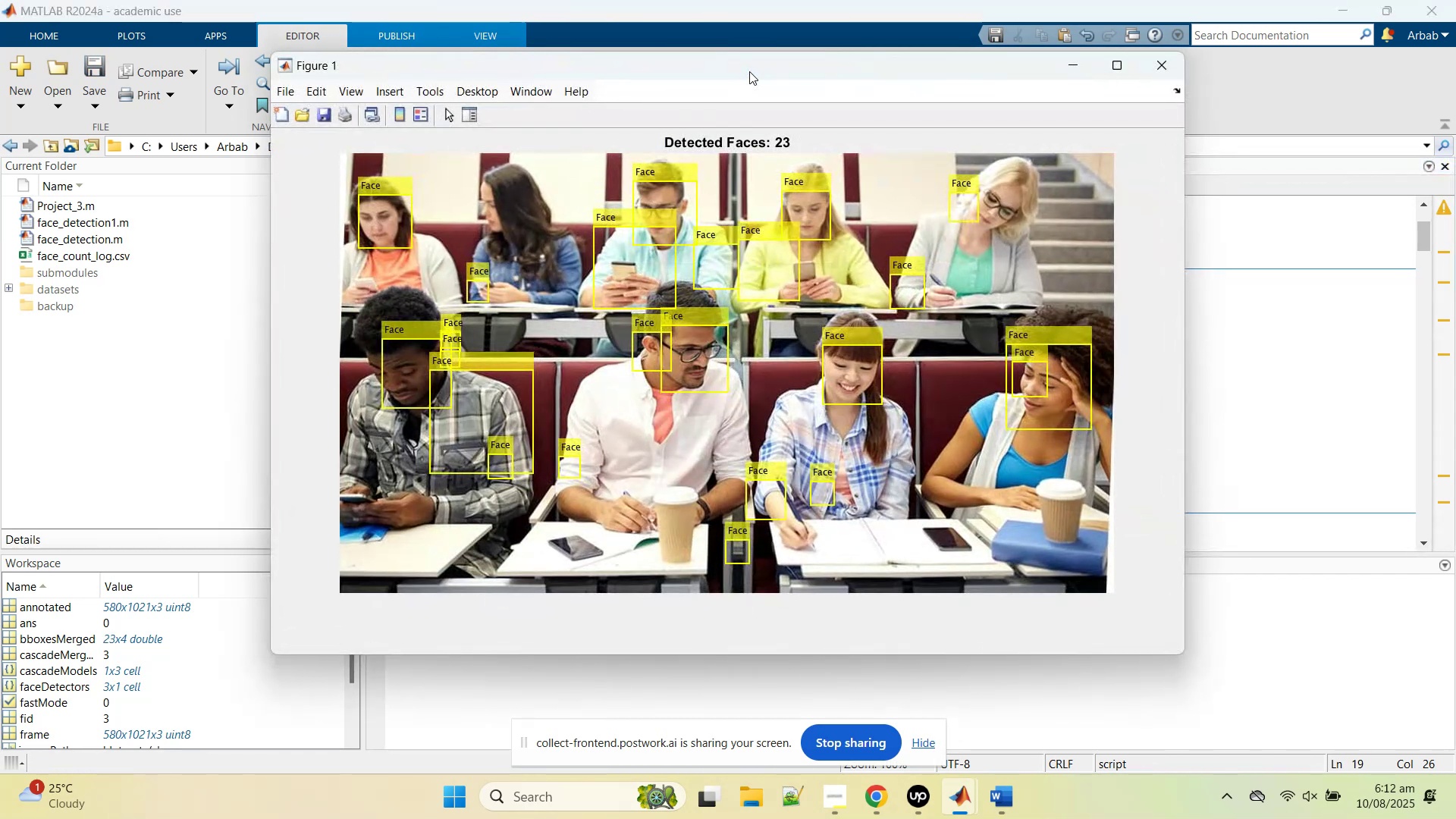 
wait(8.97)
 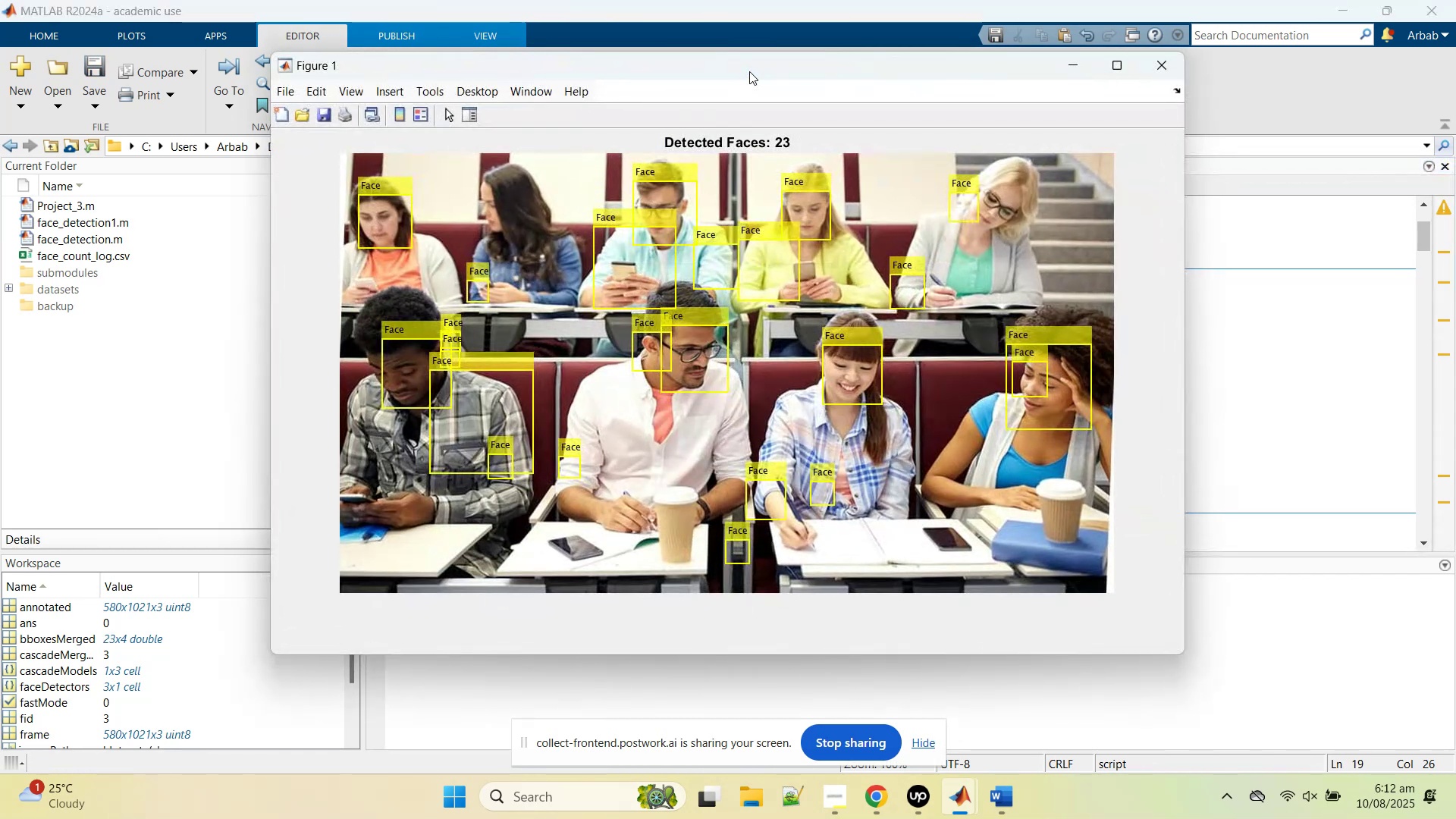 
key(Backspace)
 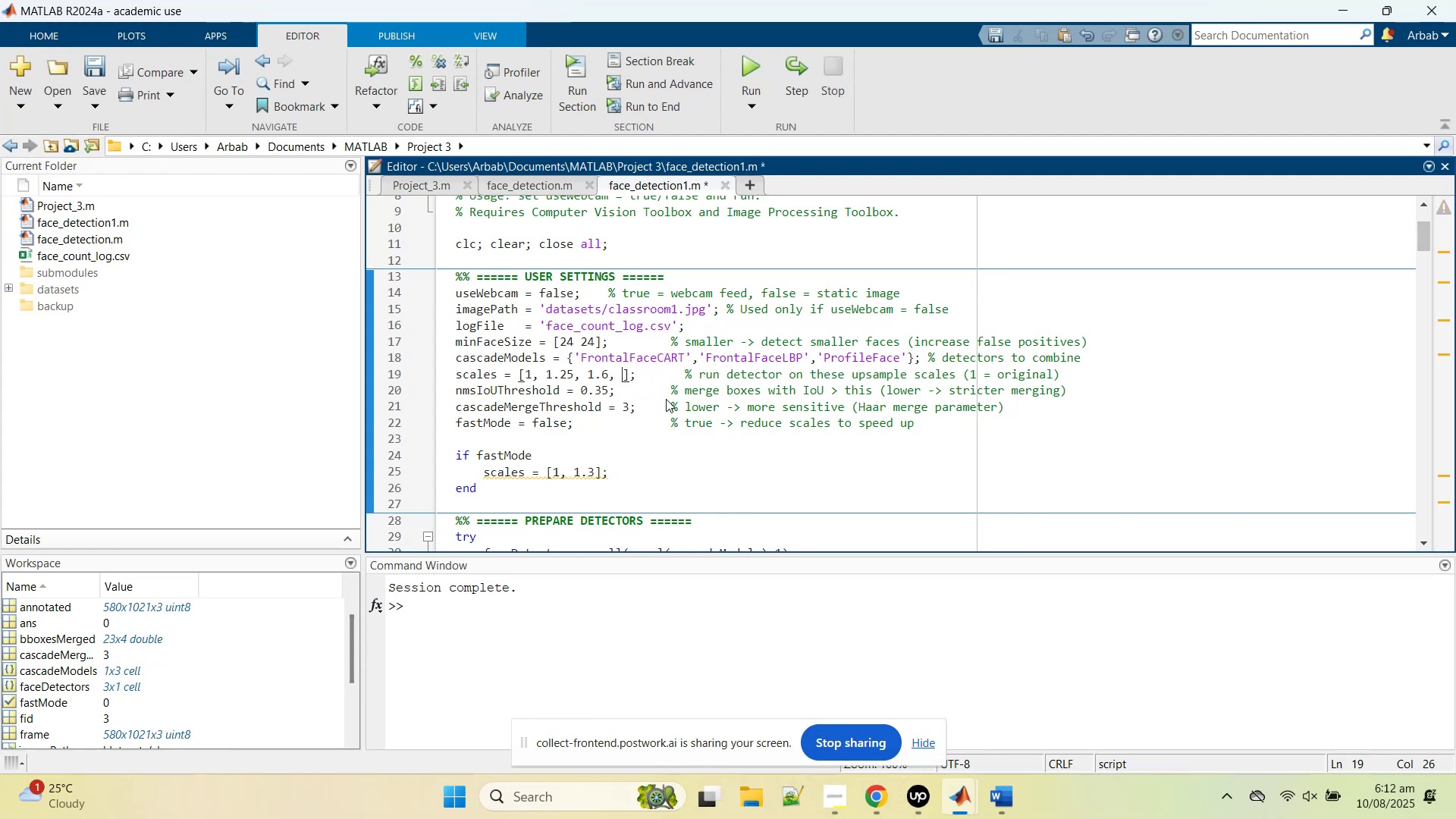 
key(Backspace)
 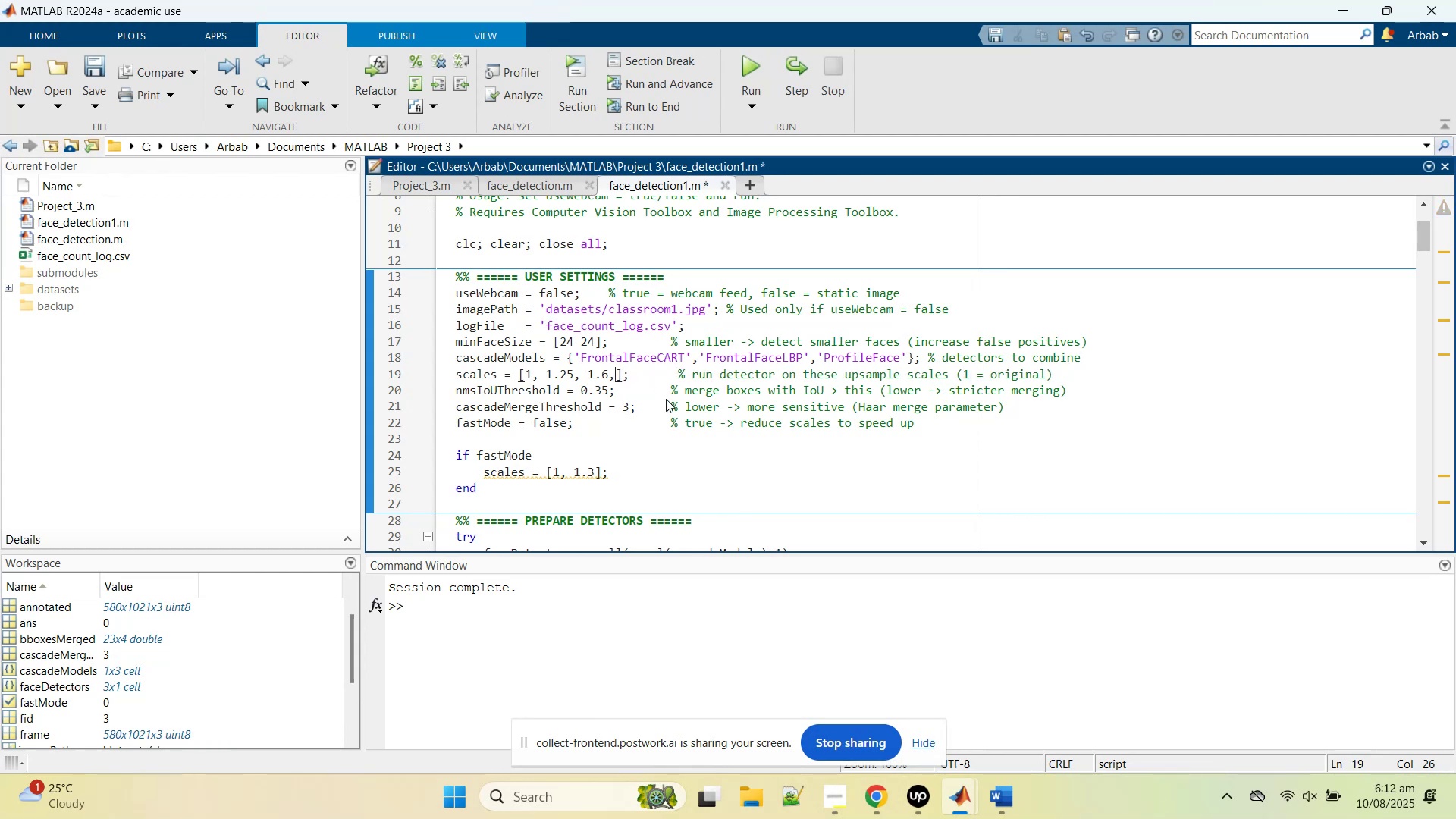 
key(Backspace)
 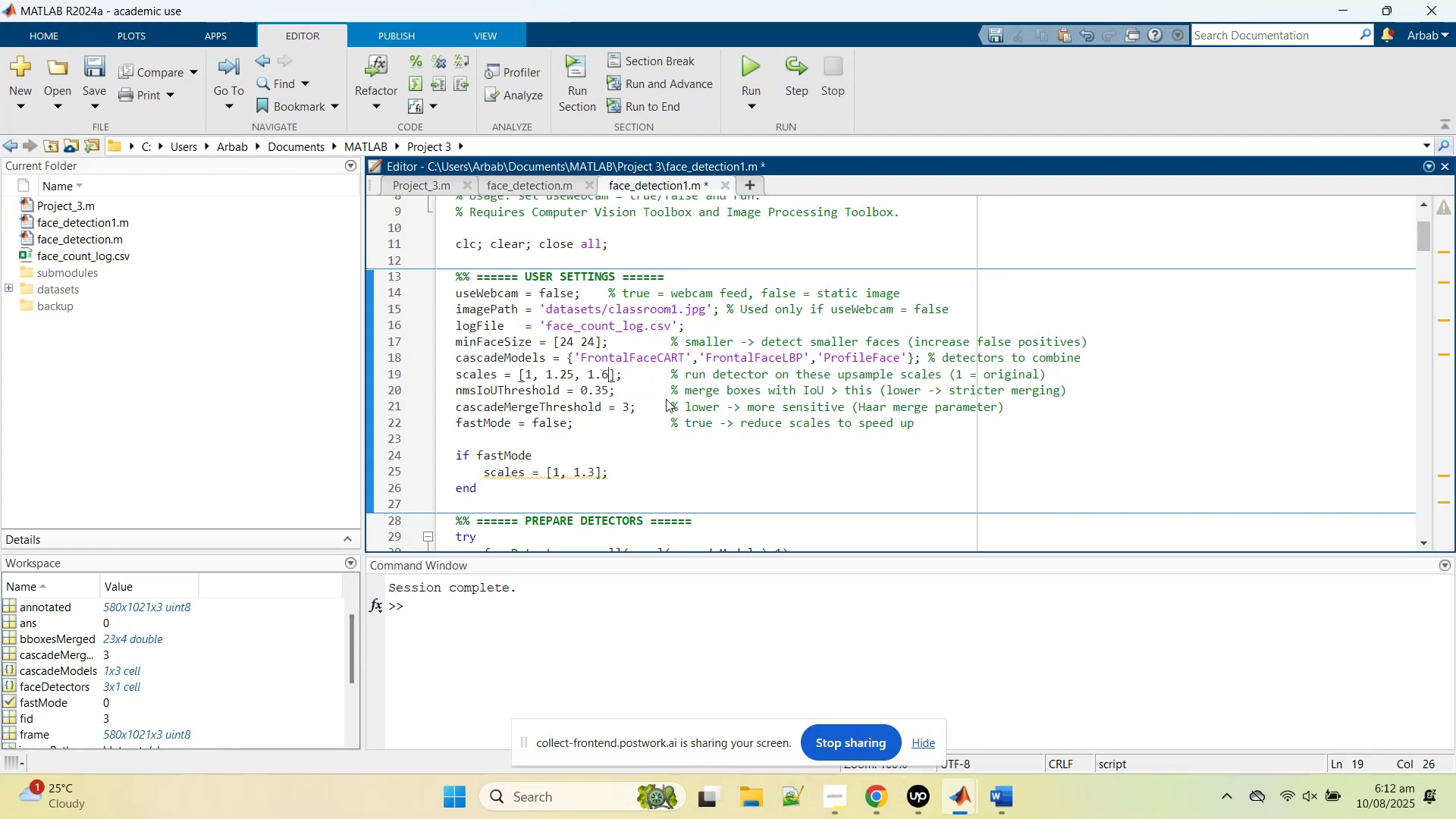 
key(Backspace)
 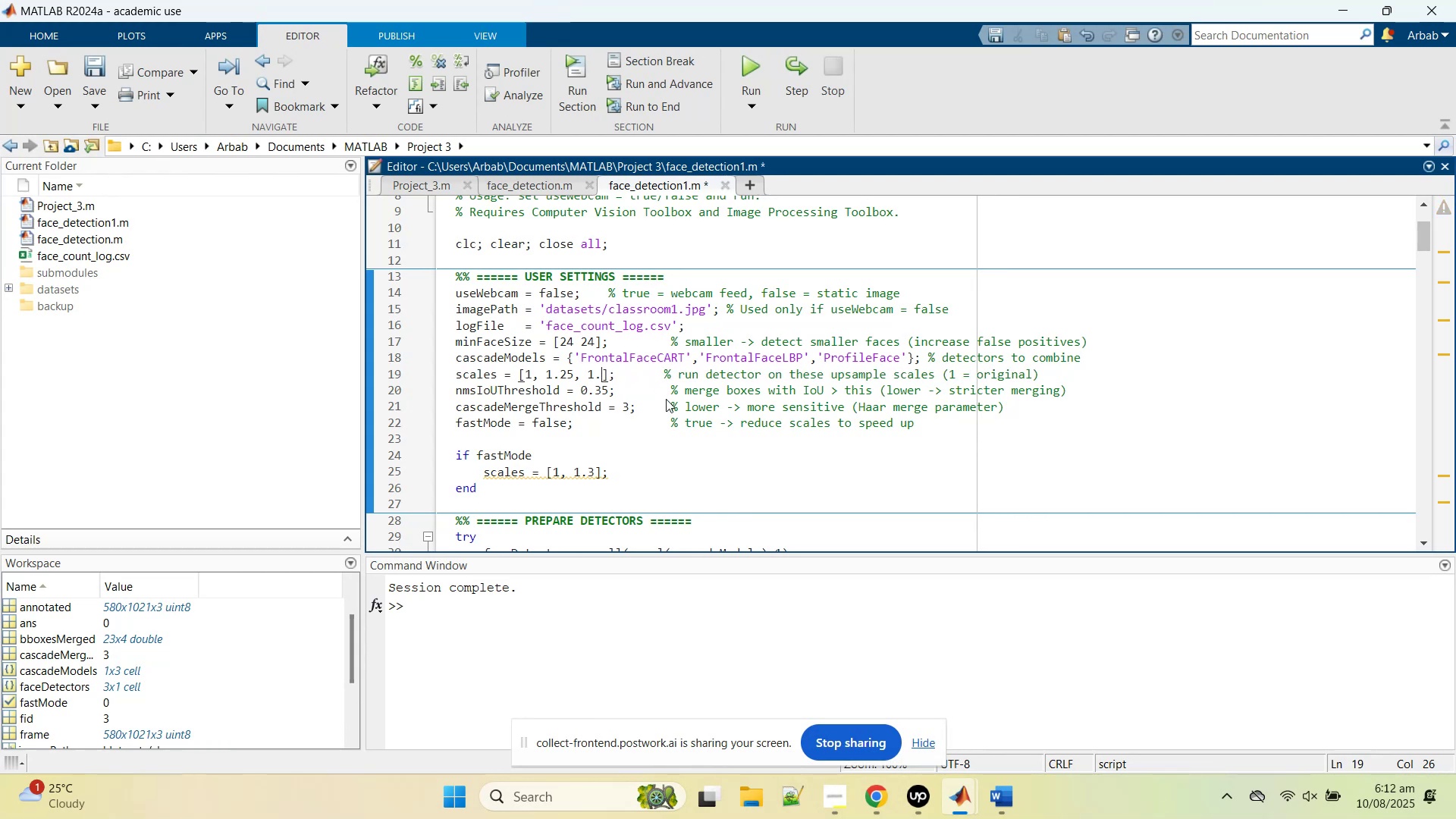 
key(Backspace)
 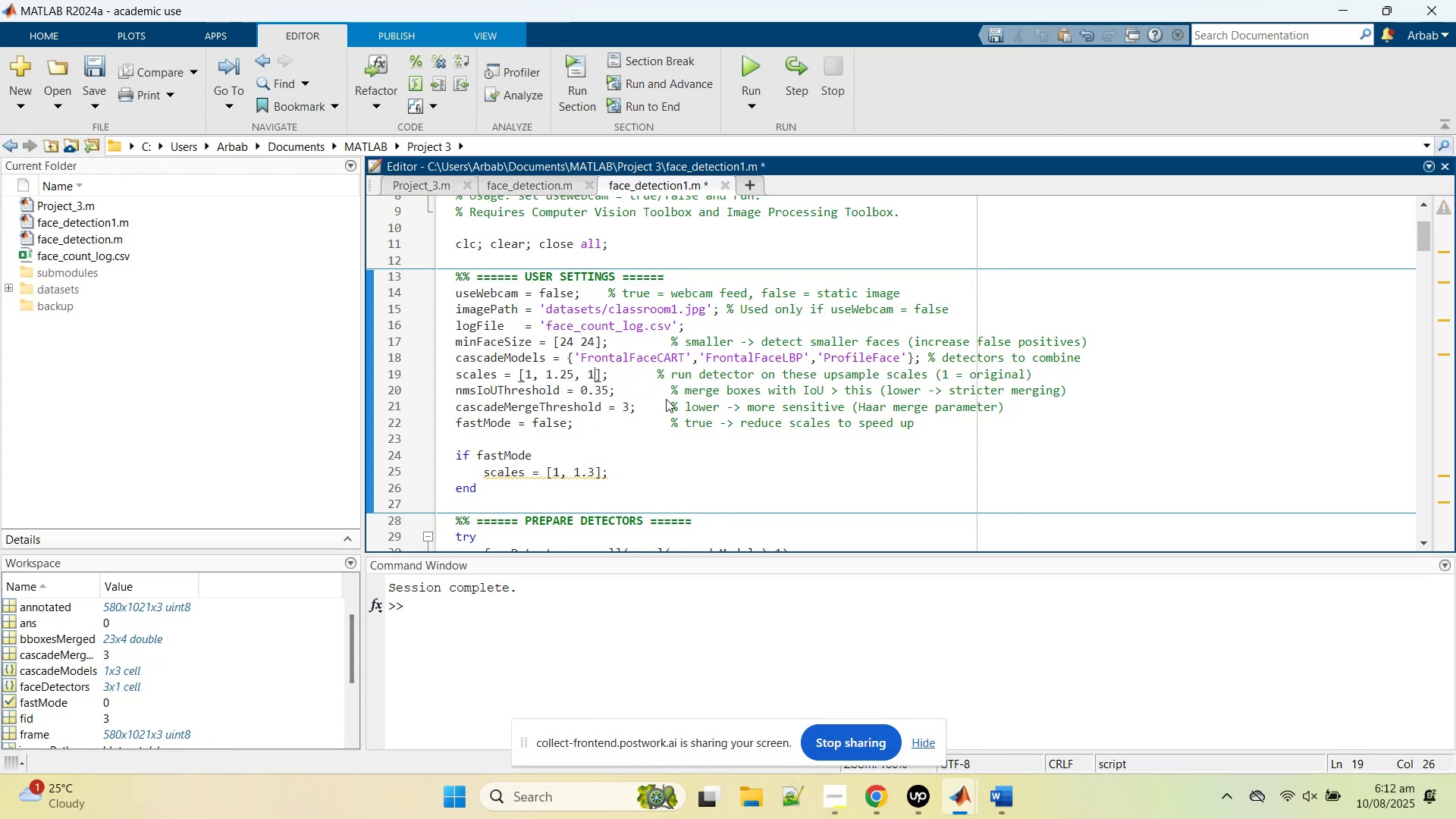 
key(Backspace)
 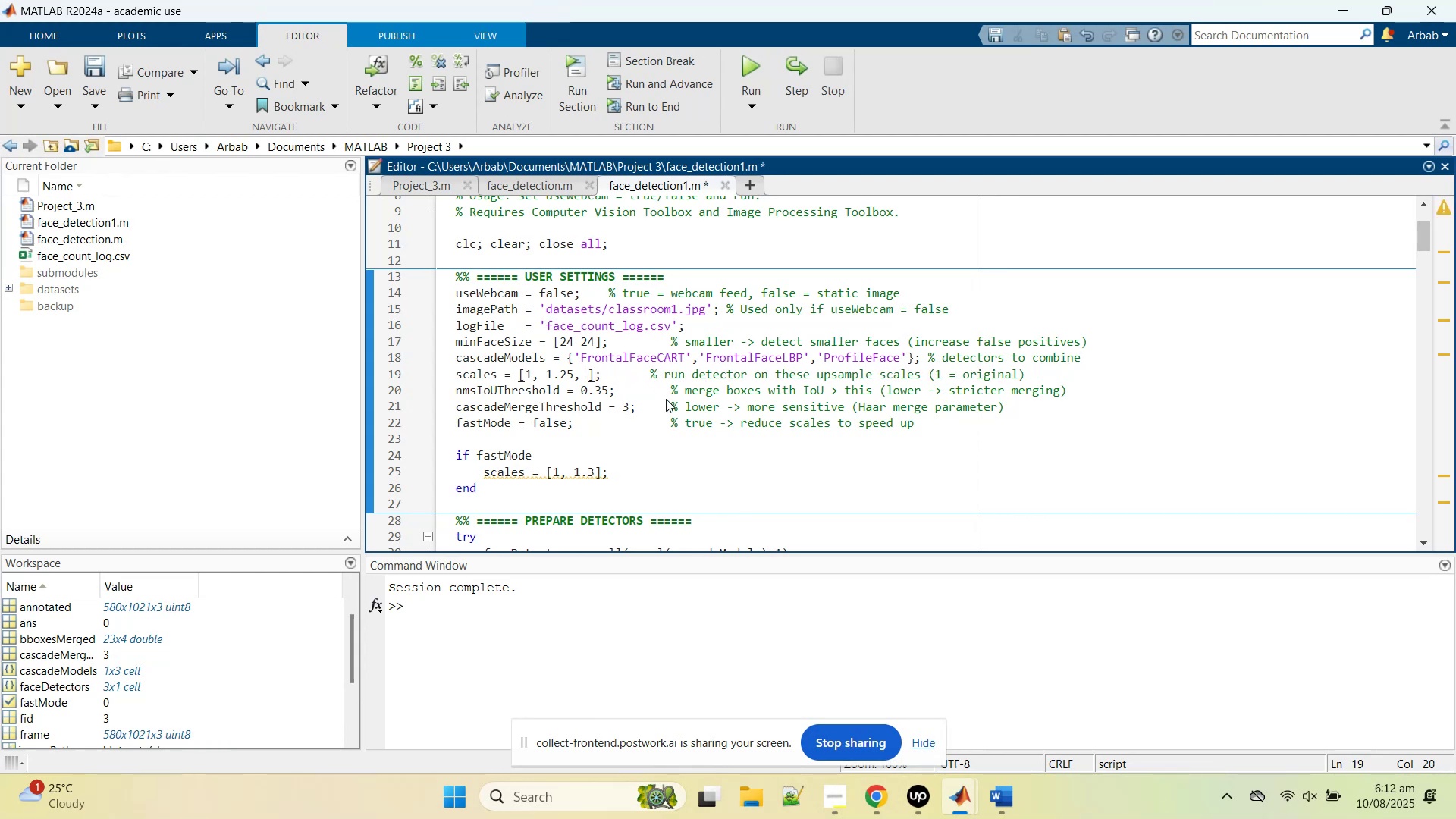 
key(Backspace)
 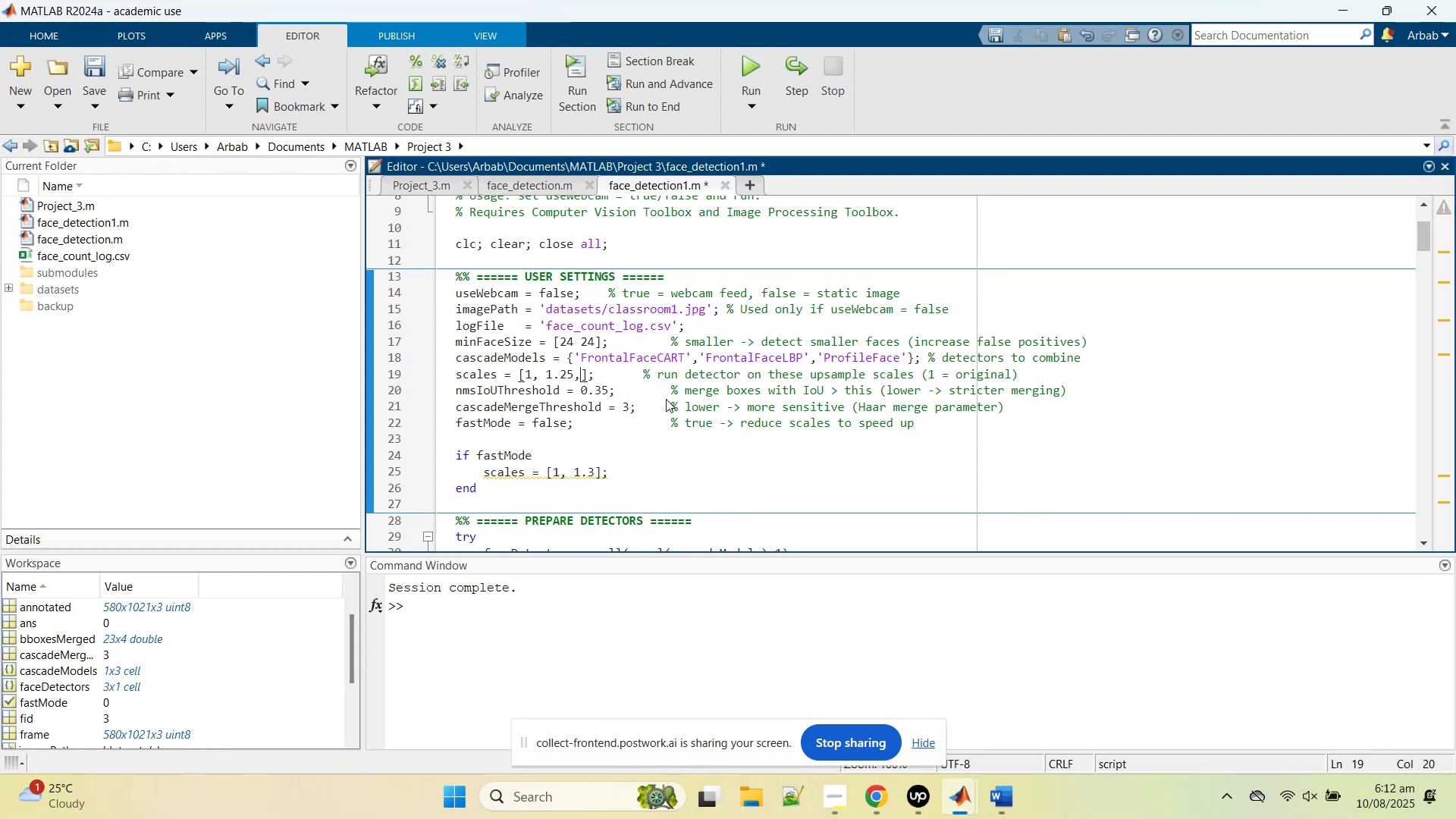 
key(Backspace)
 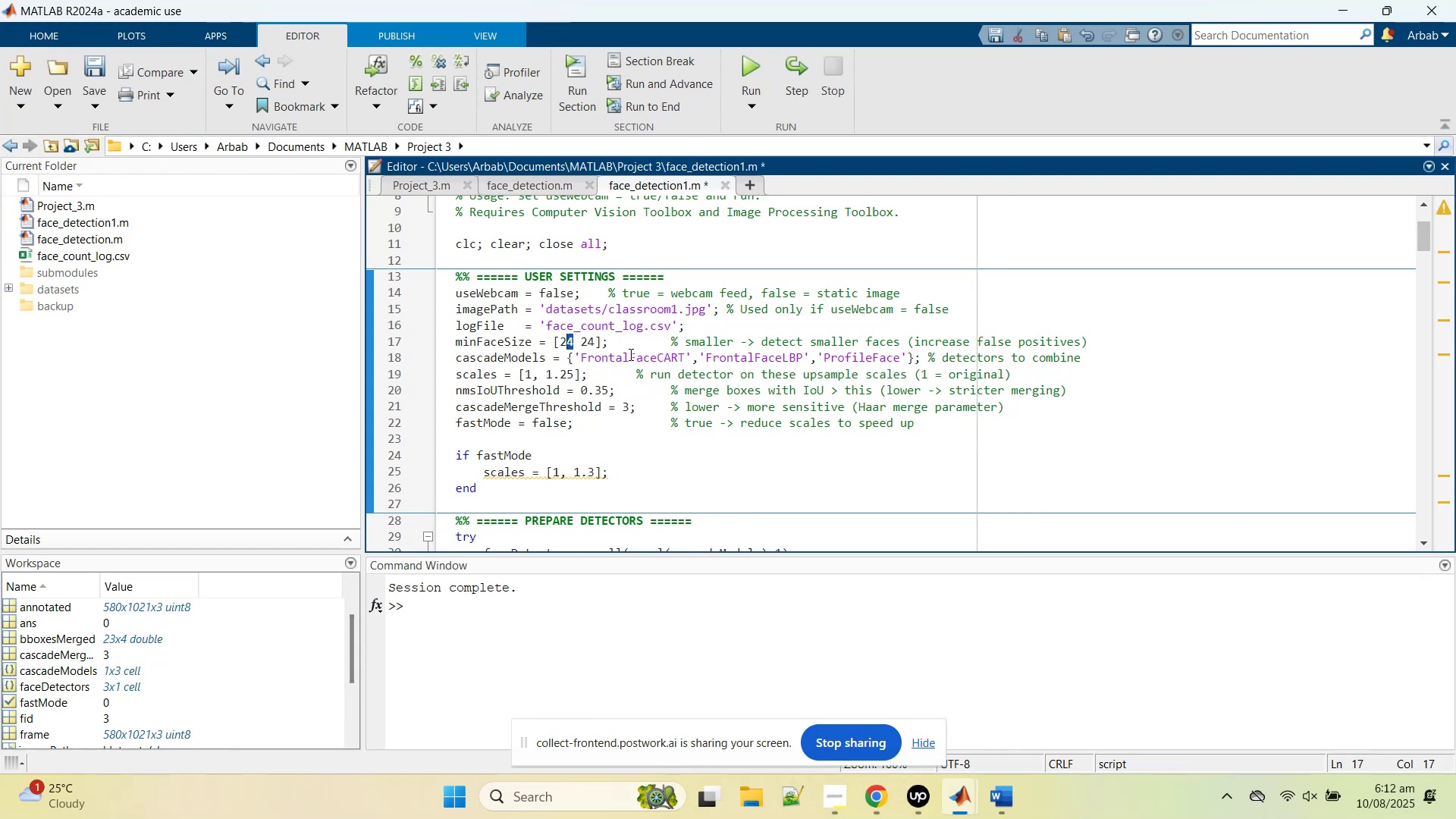 
wait(5.02)
 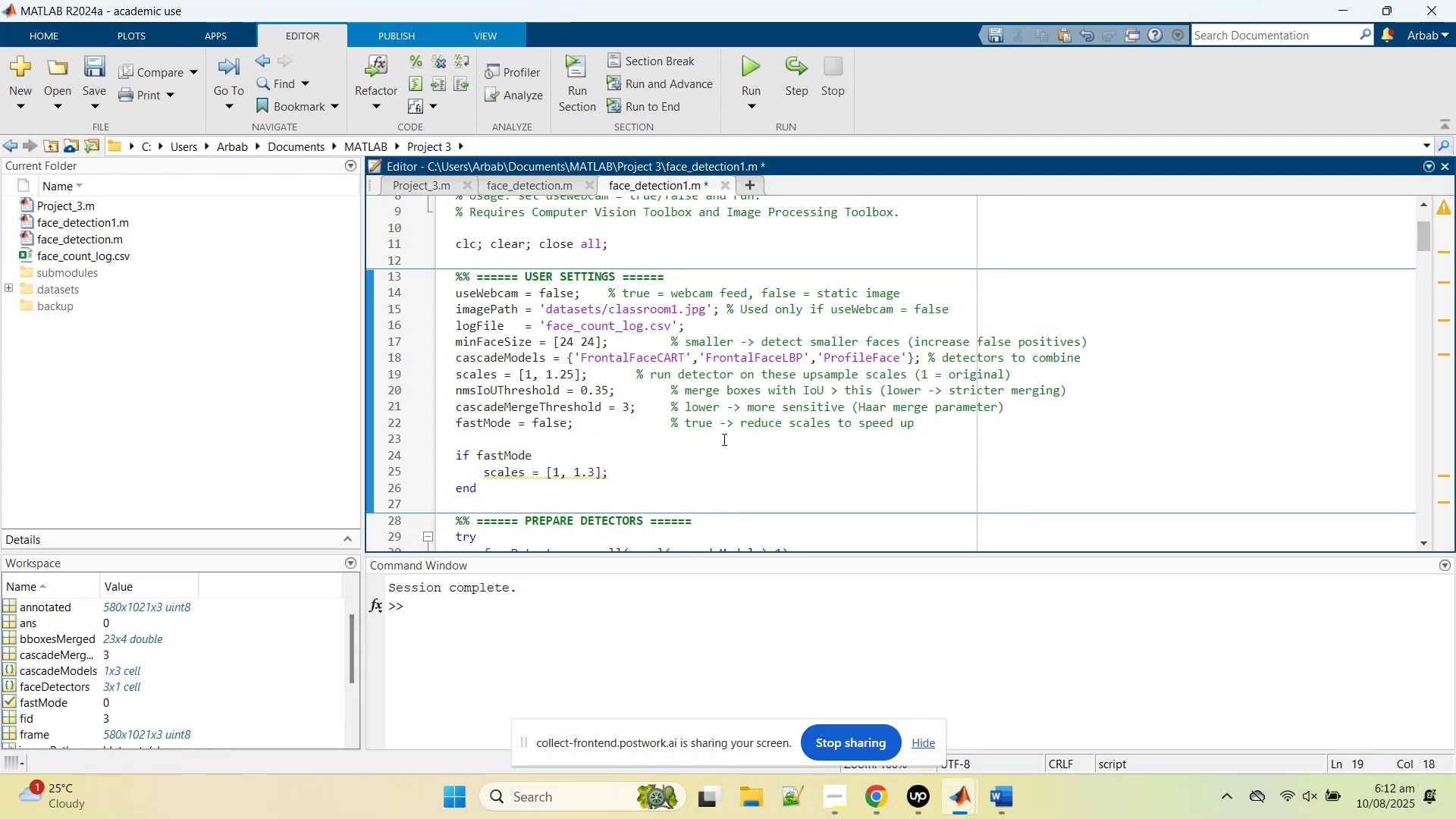 
left_click([745, 64])
 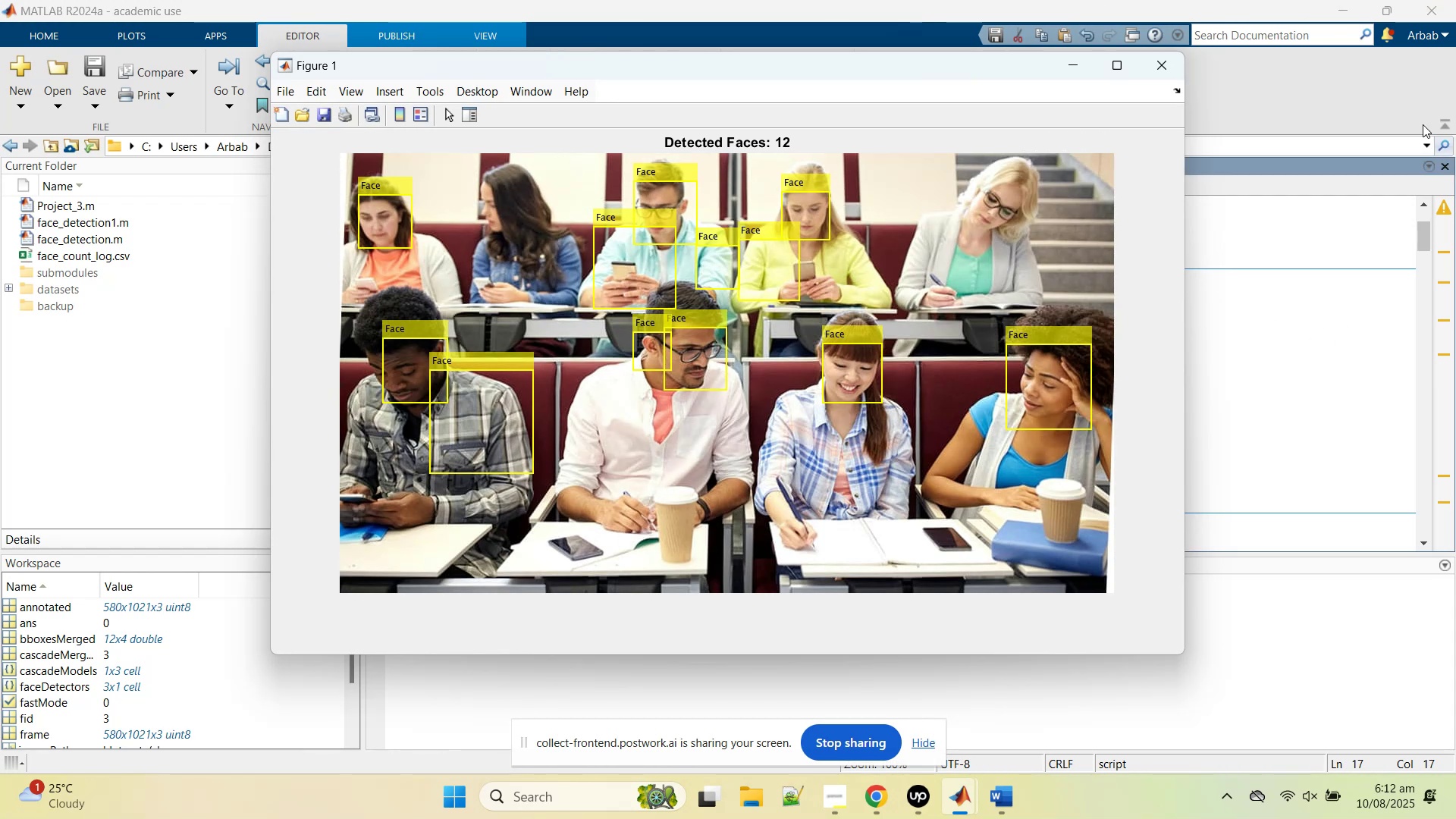 
wait(7.76)
 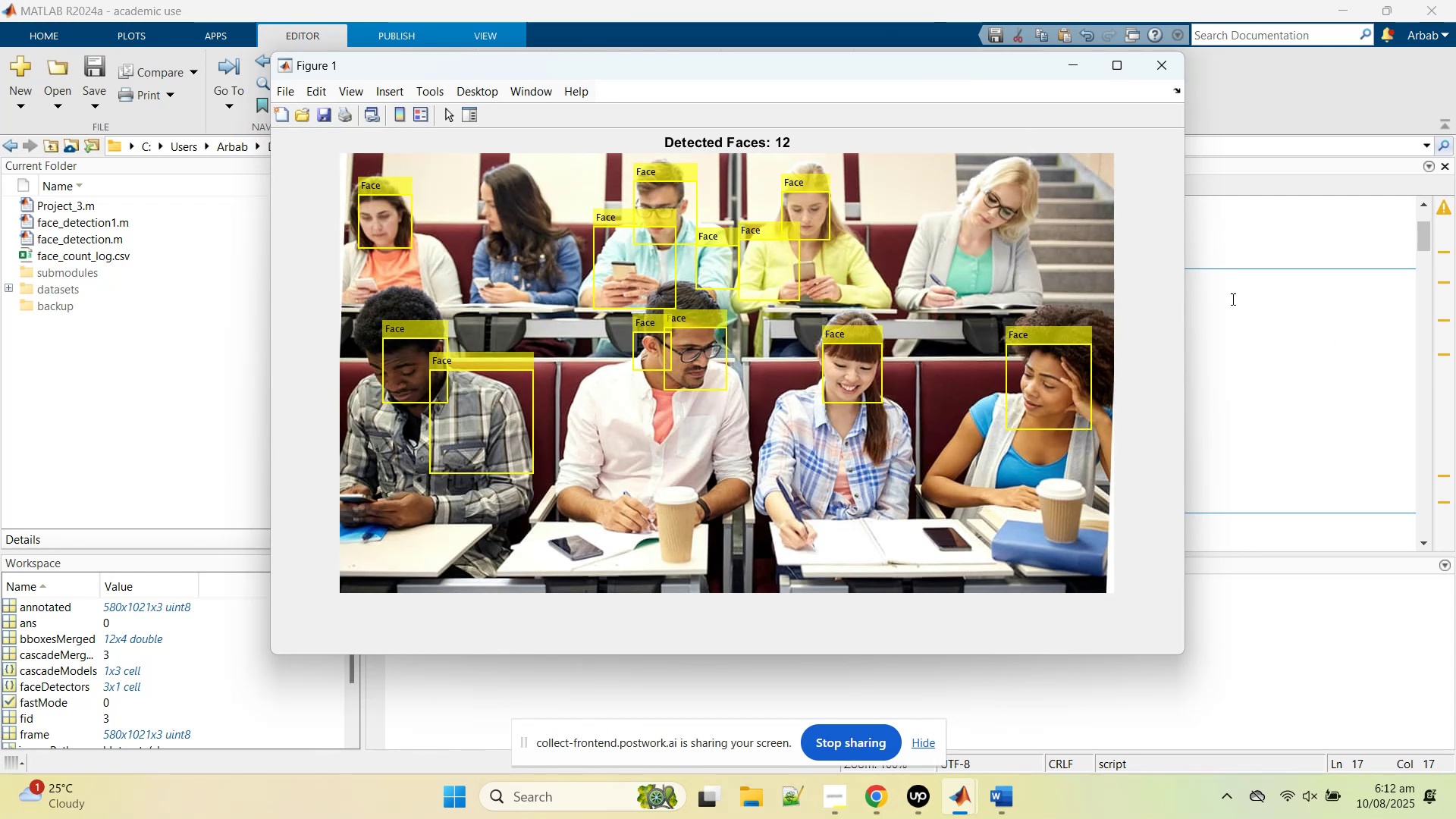 
left_click([1067, 64])
 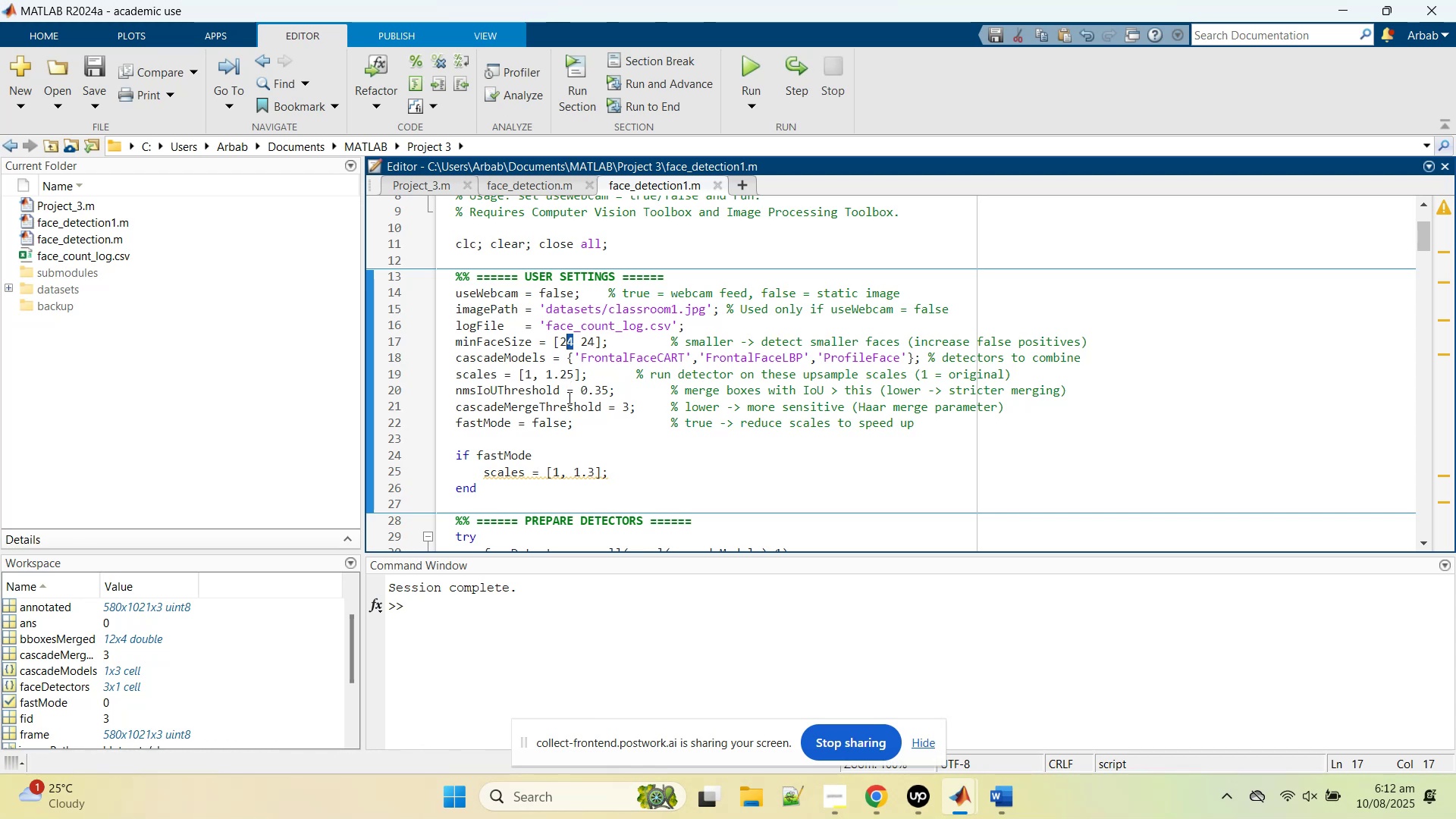 
wait(11.71)
 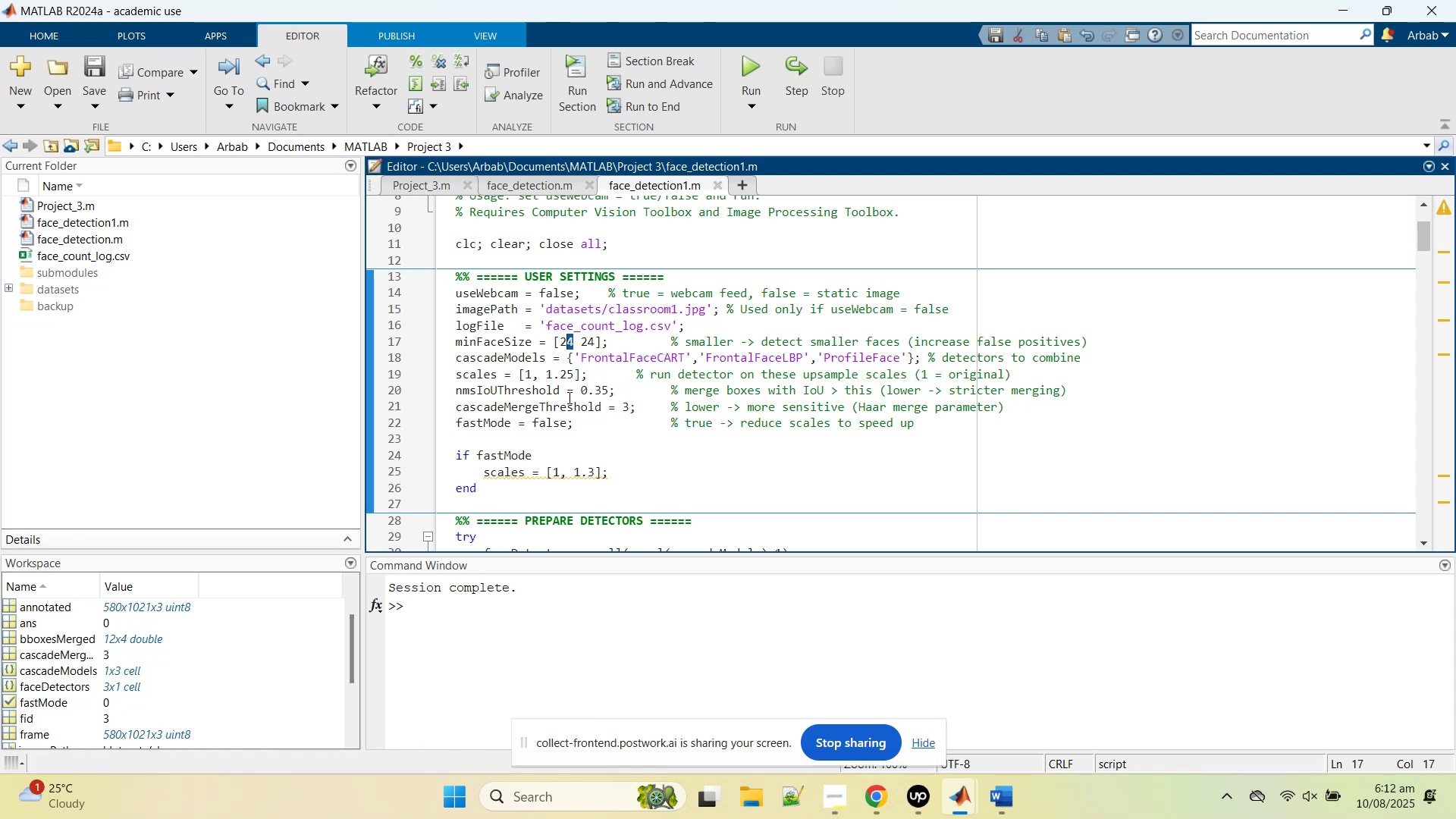 
left_click_drag(start_coordinate=[628, 405], to_coordinate=[620, 405])
 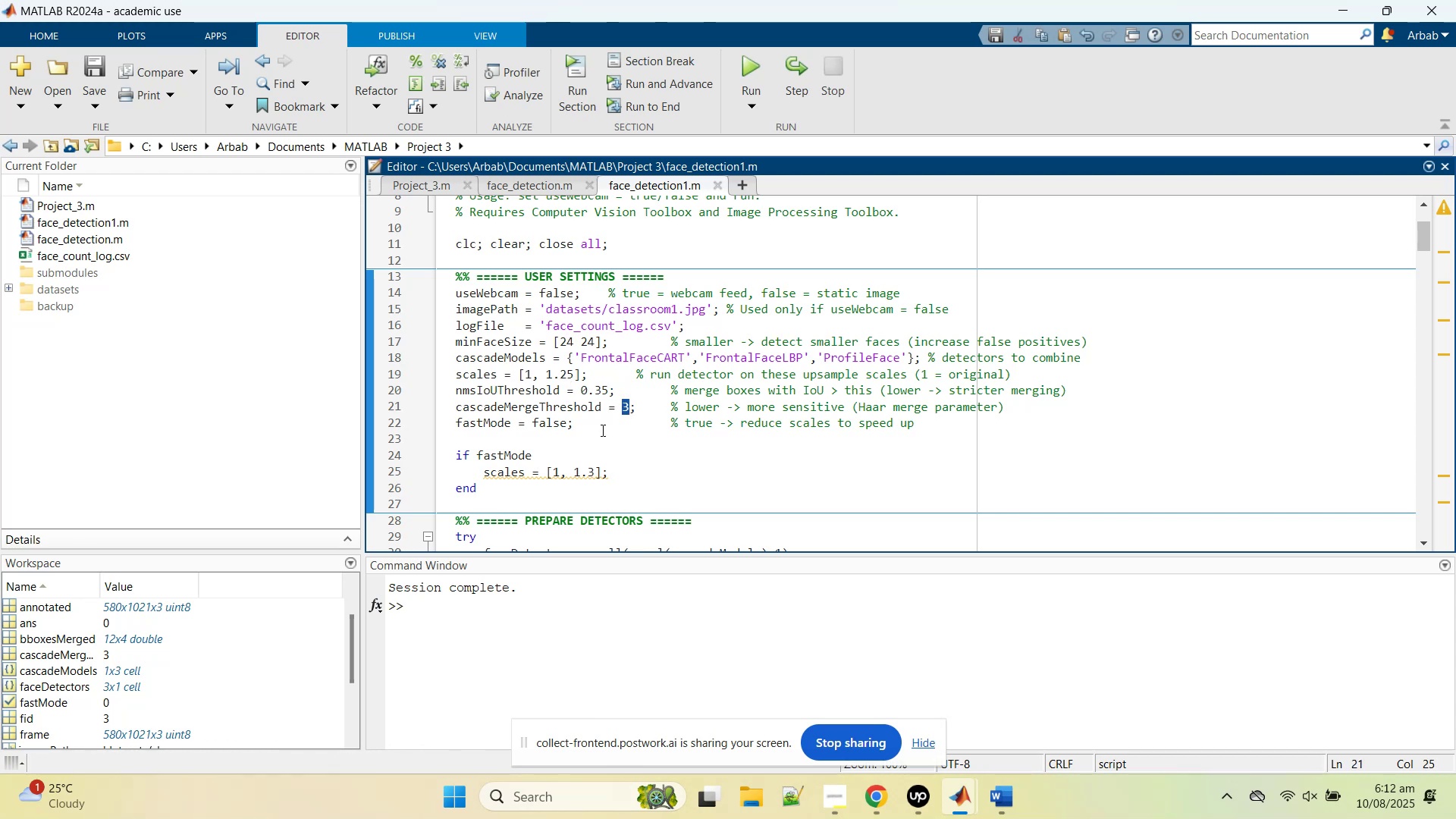 
key(2)
 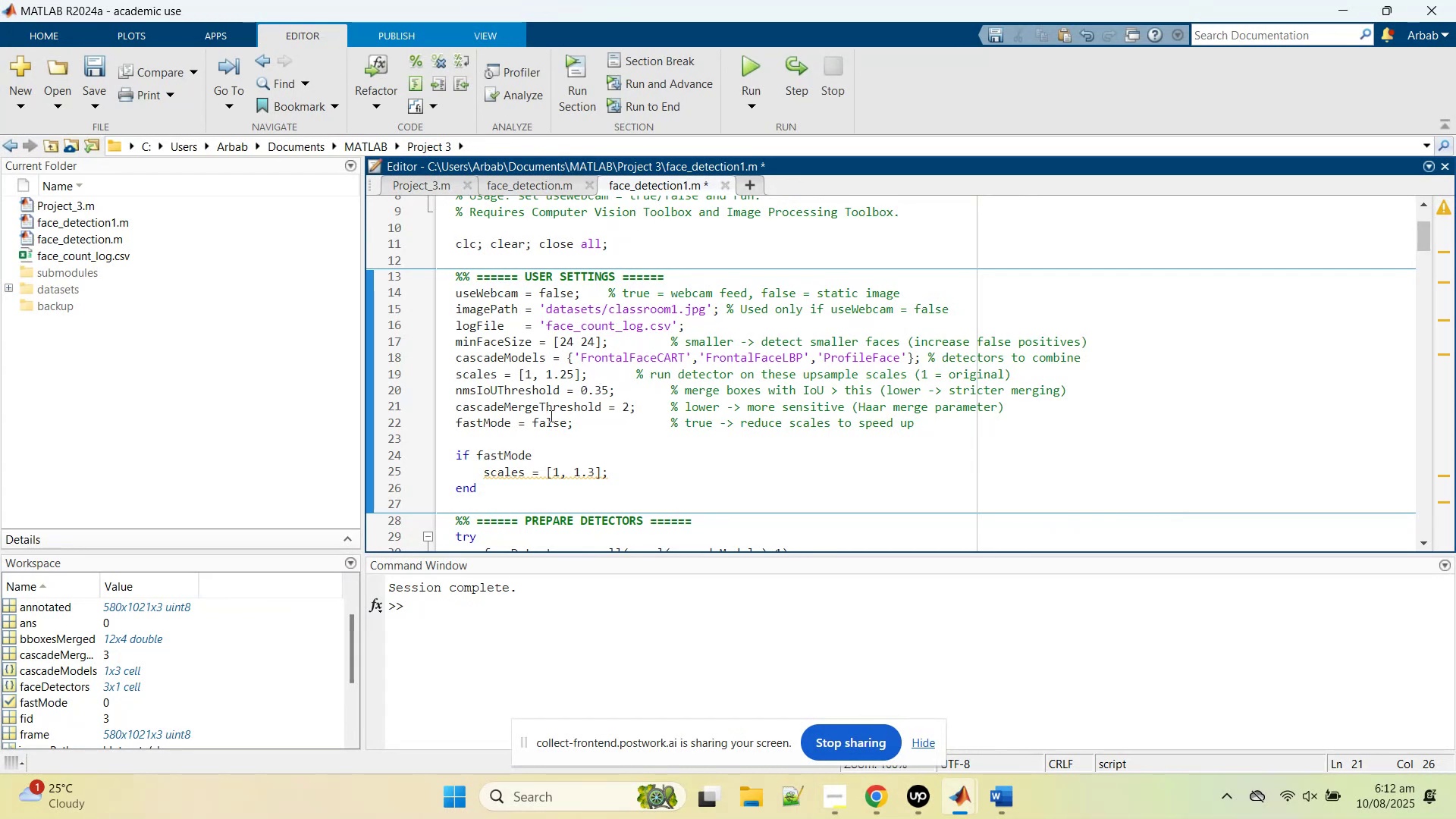 
wait(13.39)
 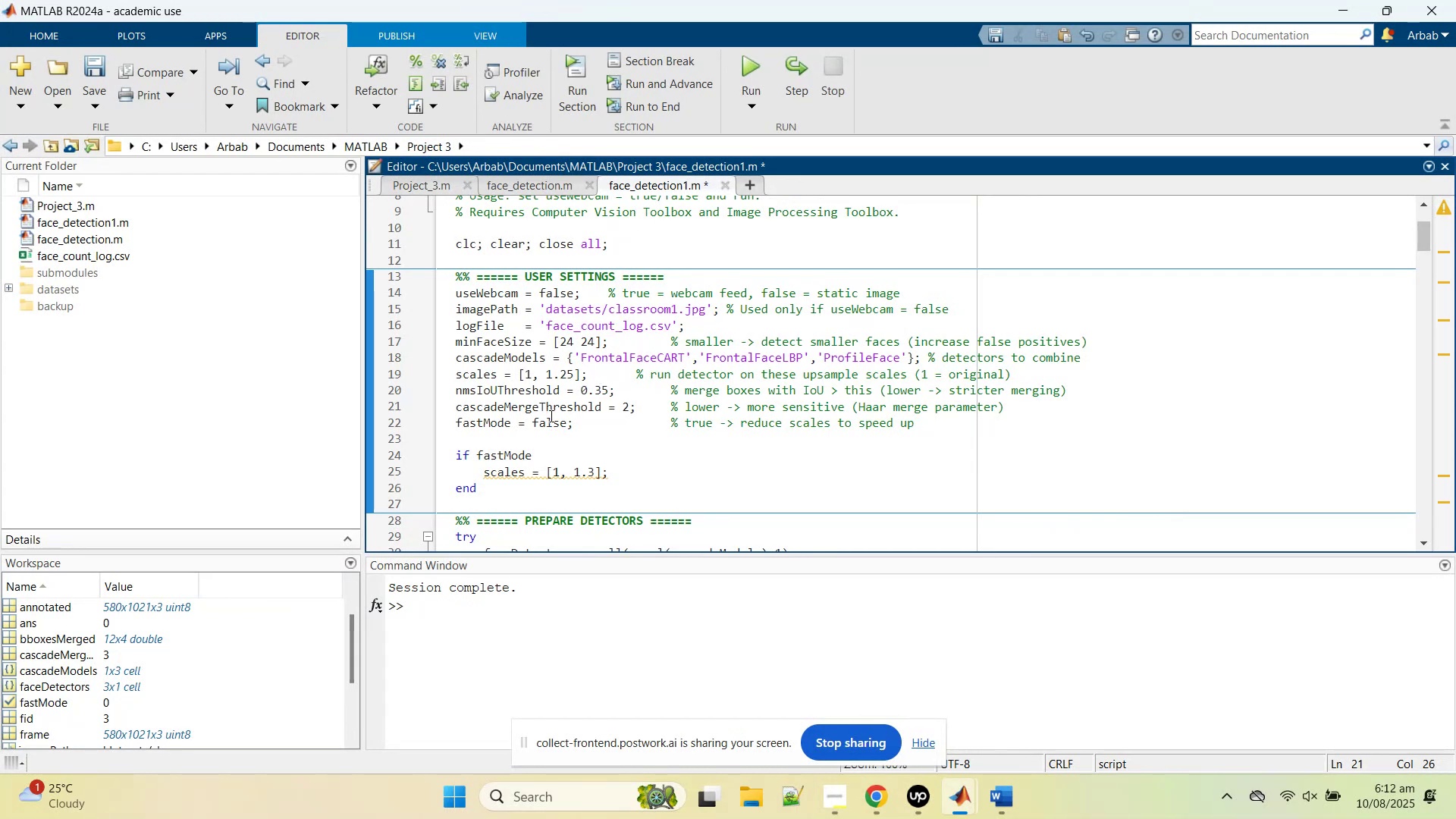 
left_click_drag(start_coordinate=[603, 388], to_coordinate=[596, 389])
 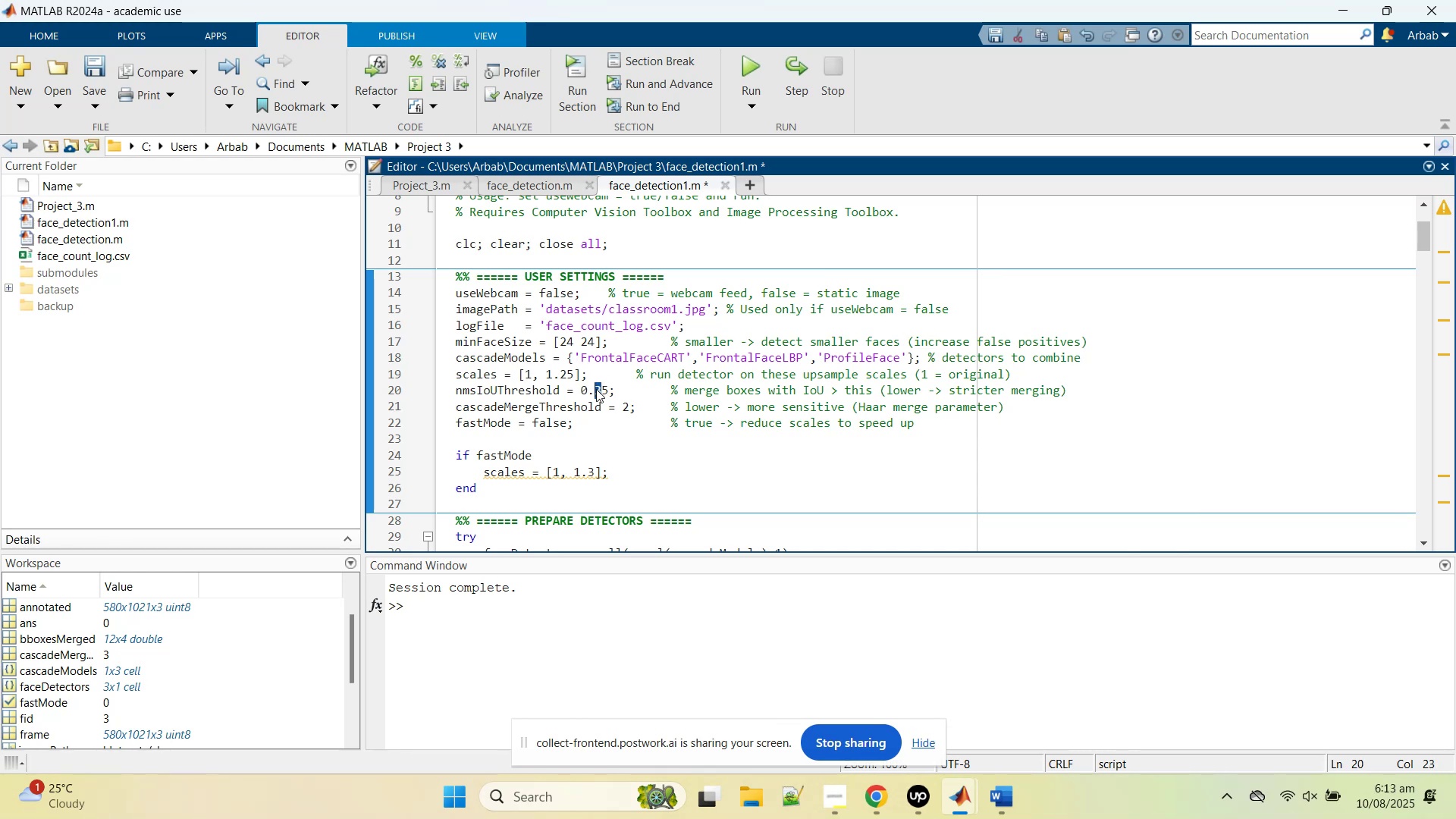 
key(2)
 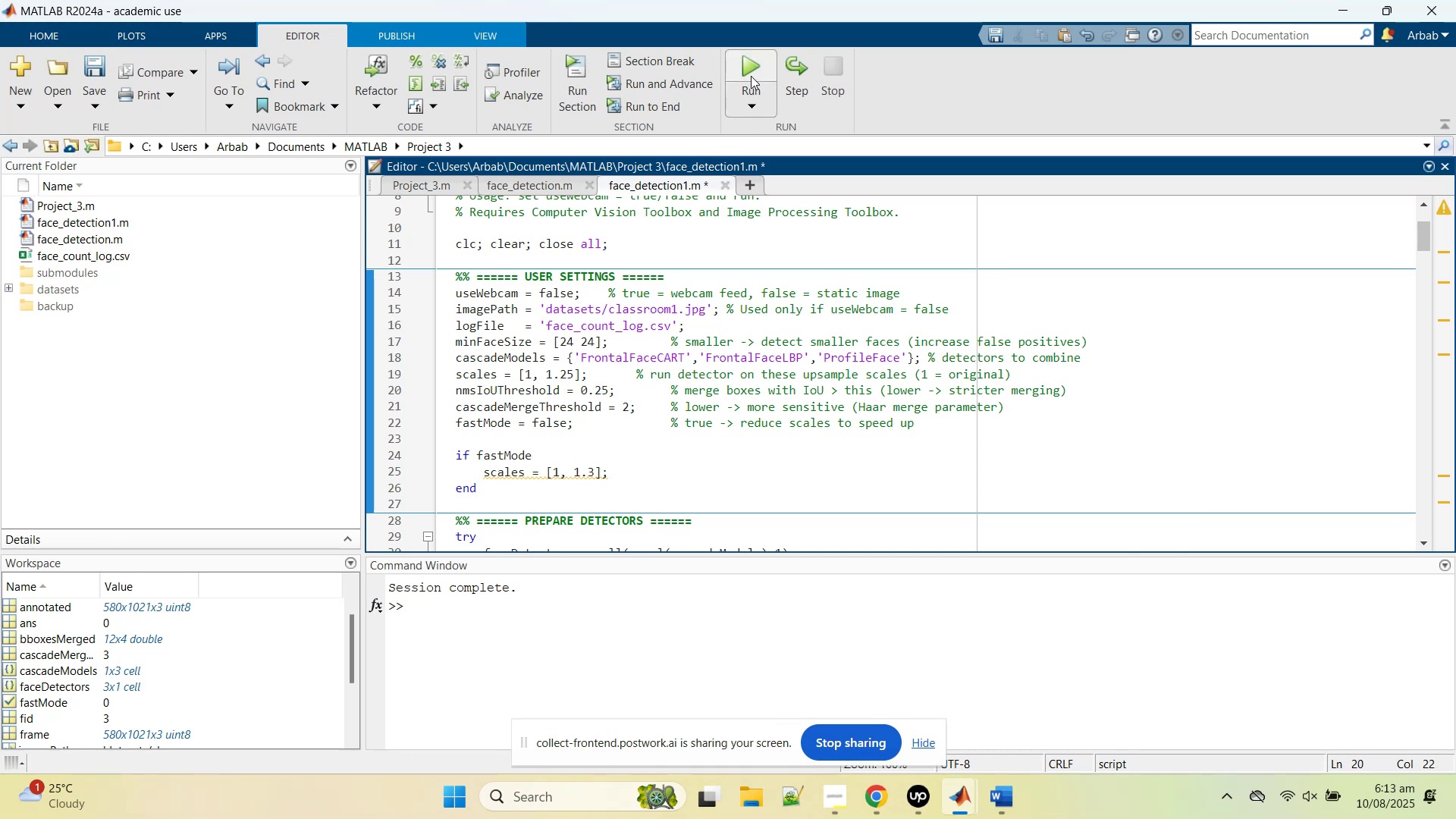 
left_click([751, 76])
 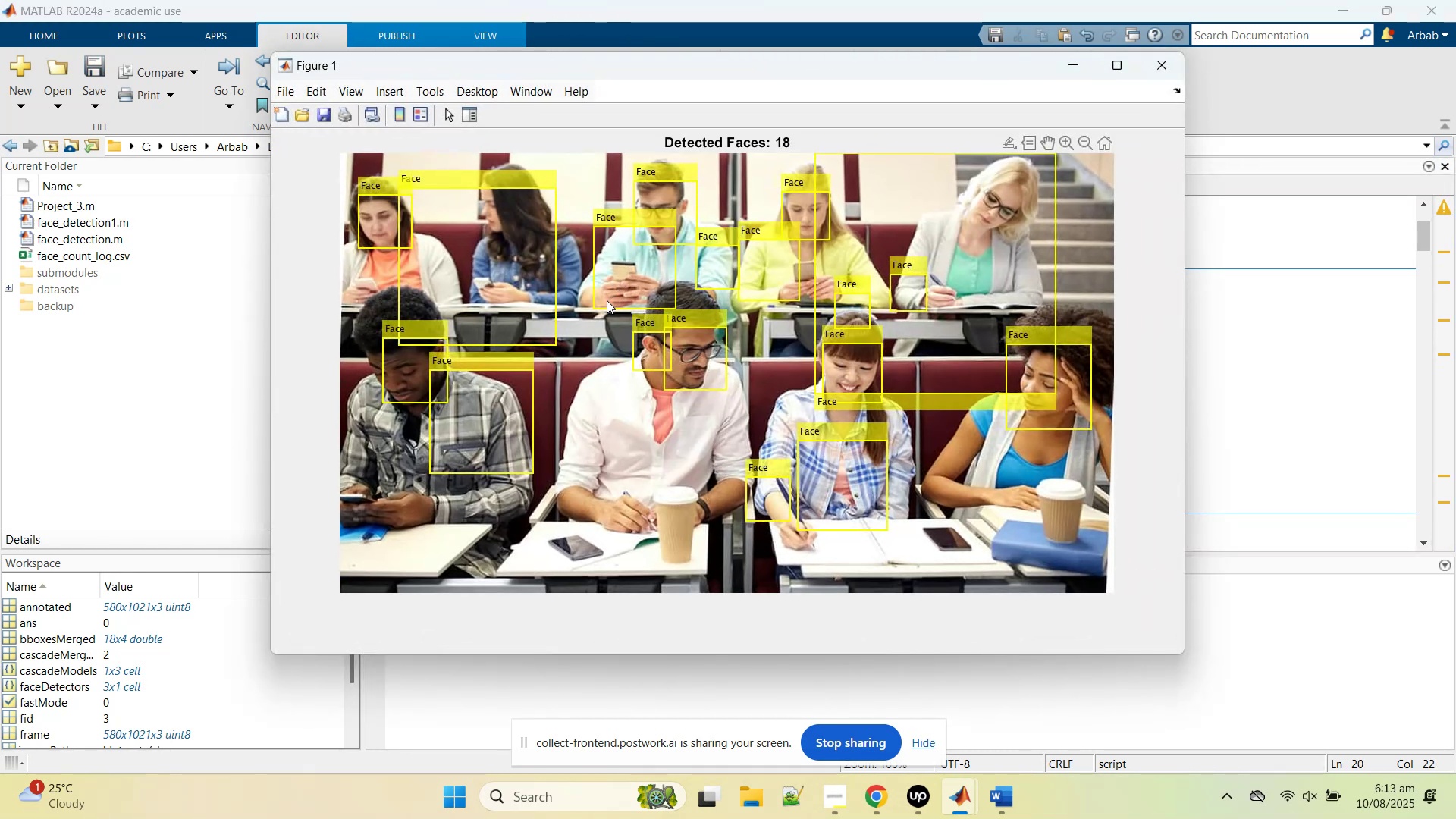 
wait(6.26)
 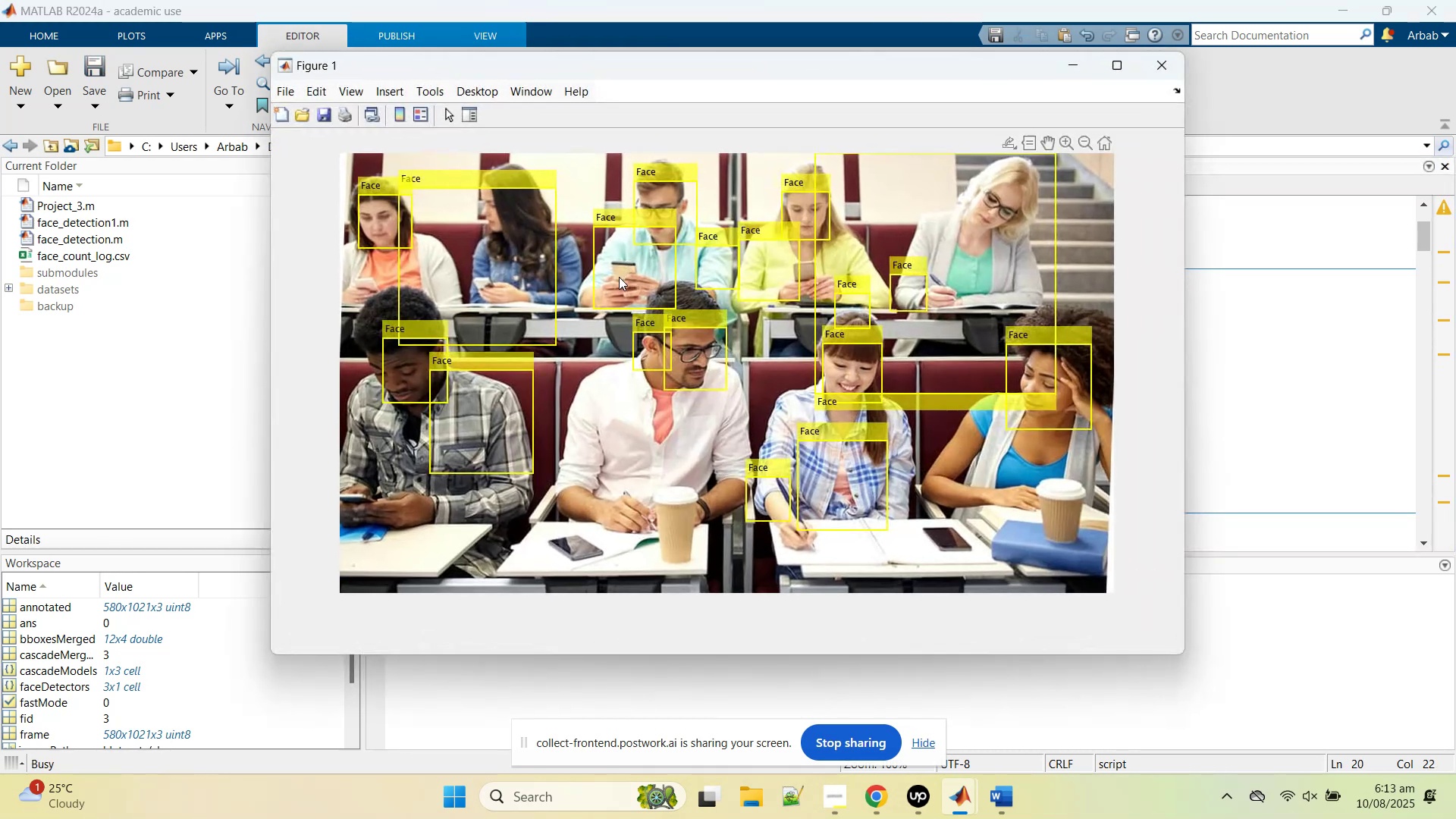 
left_click([1071, 62])
 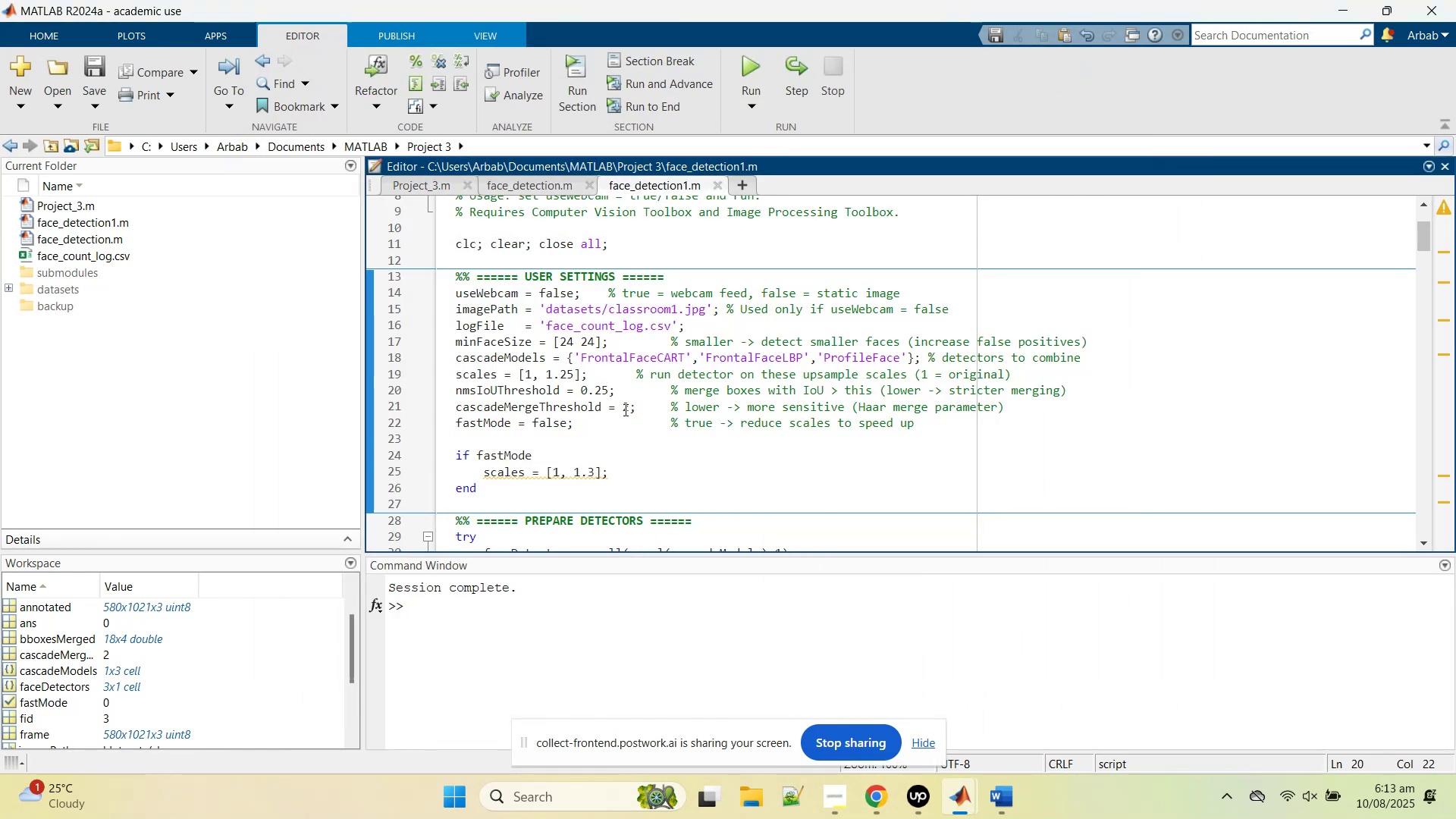 
hold_key(key=ControlLeft, duration=1.5)
 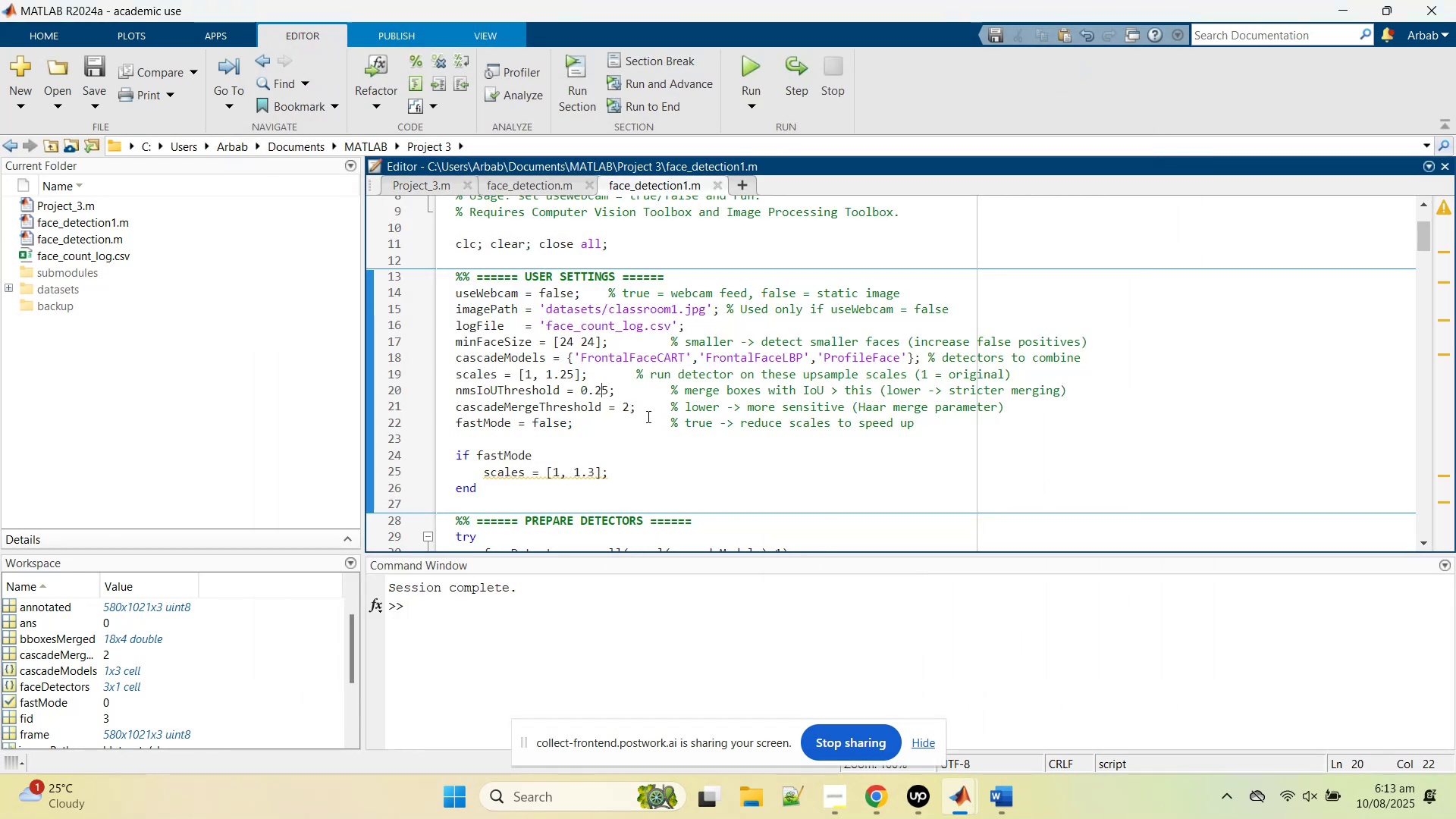 
key(Control+ControlLeft)
 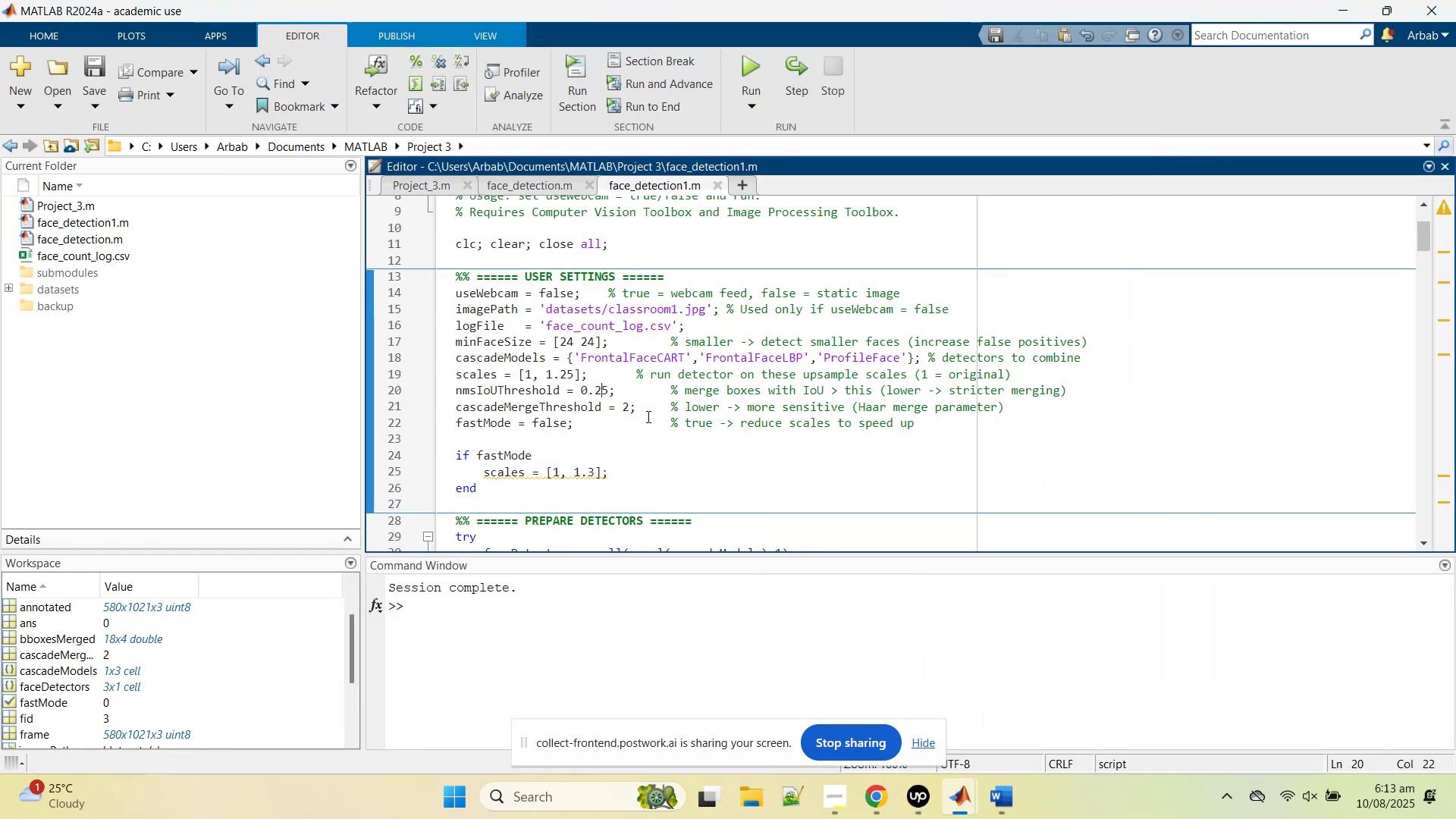 
key(Control+ControlLeft)
 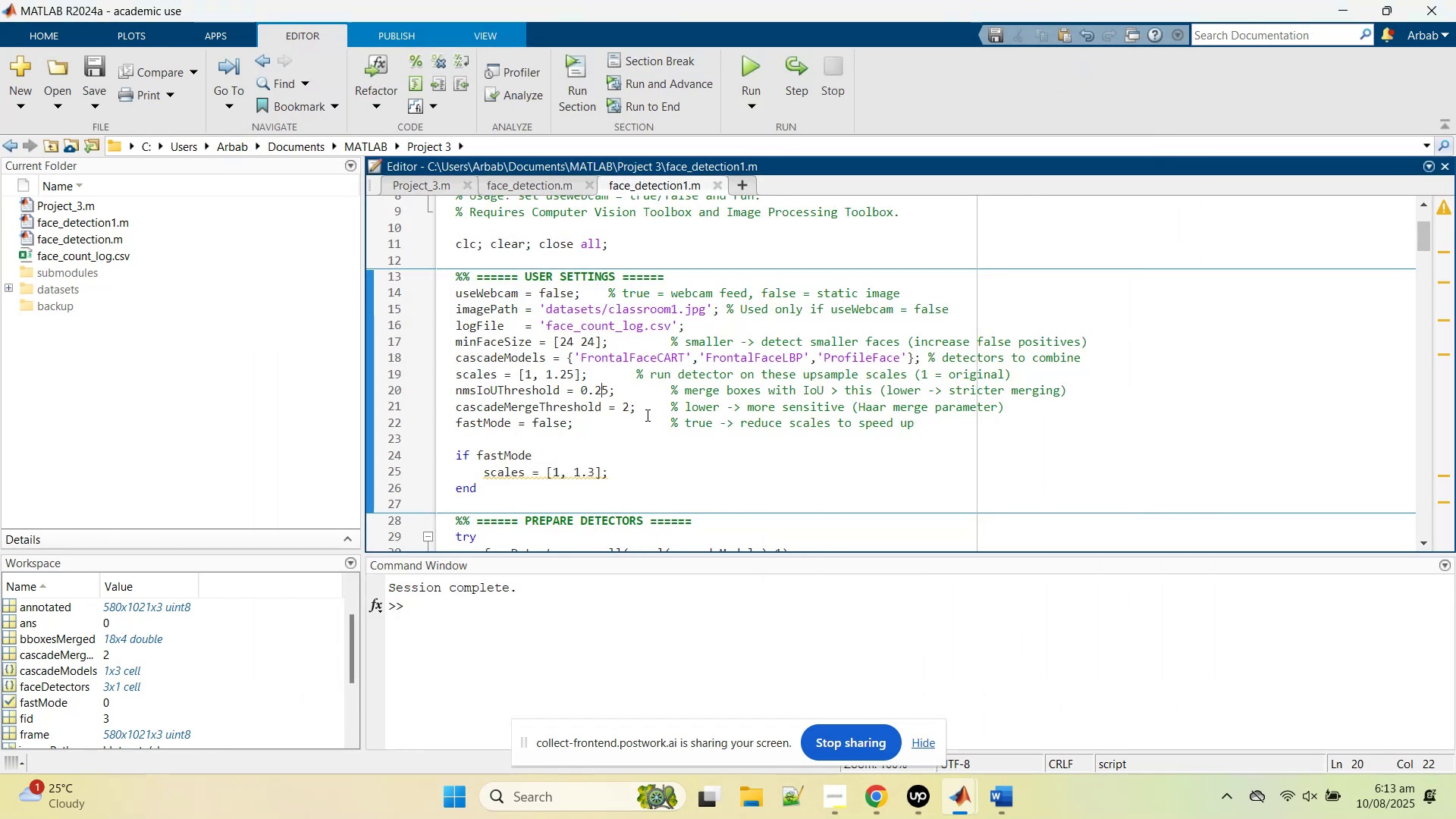 
key(Control+ControlLeft)
 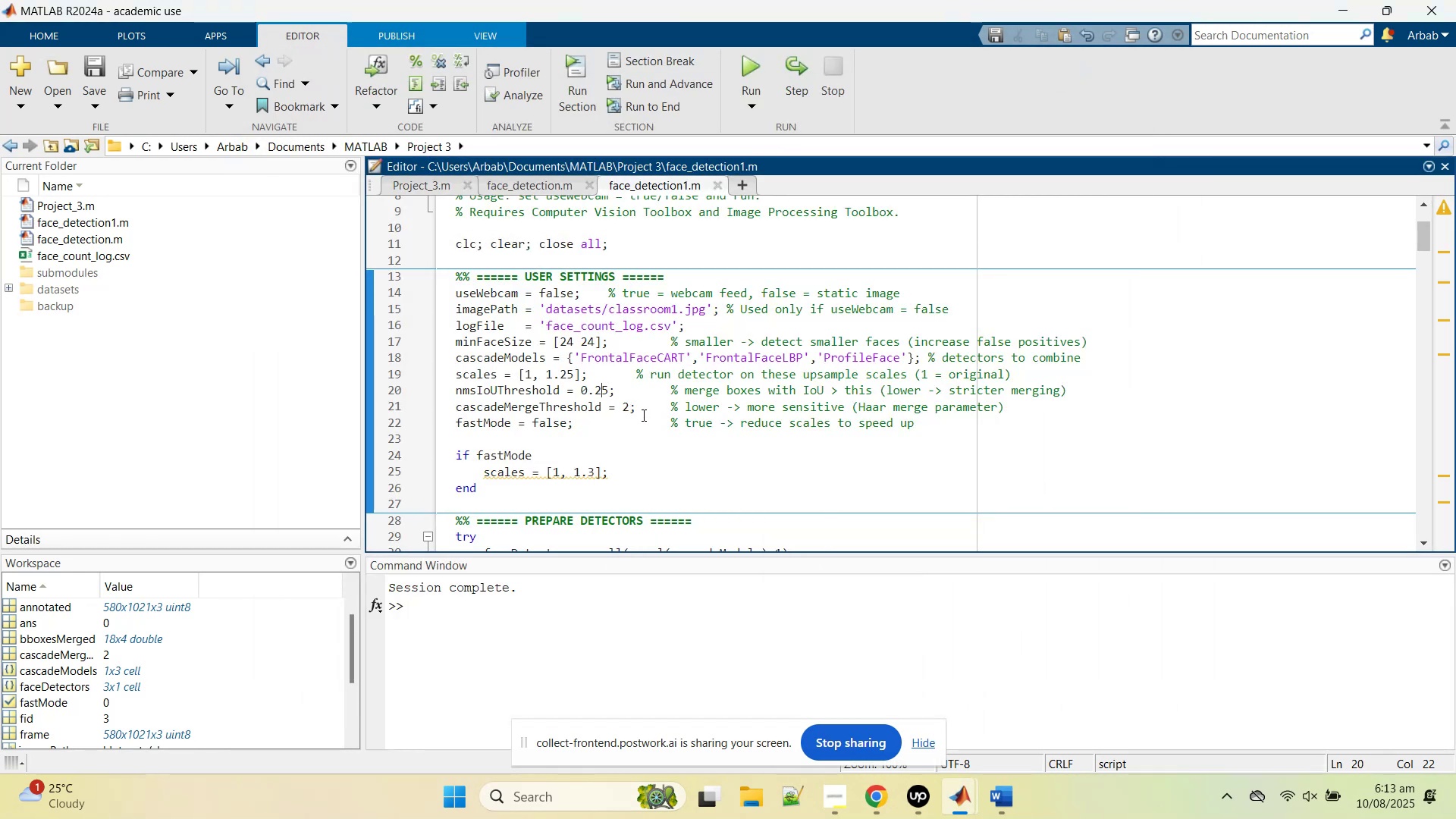 
key(Control+ControlLeft)
 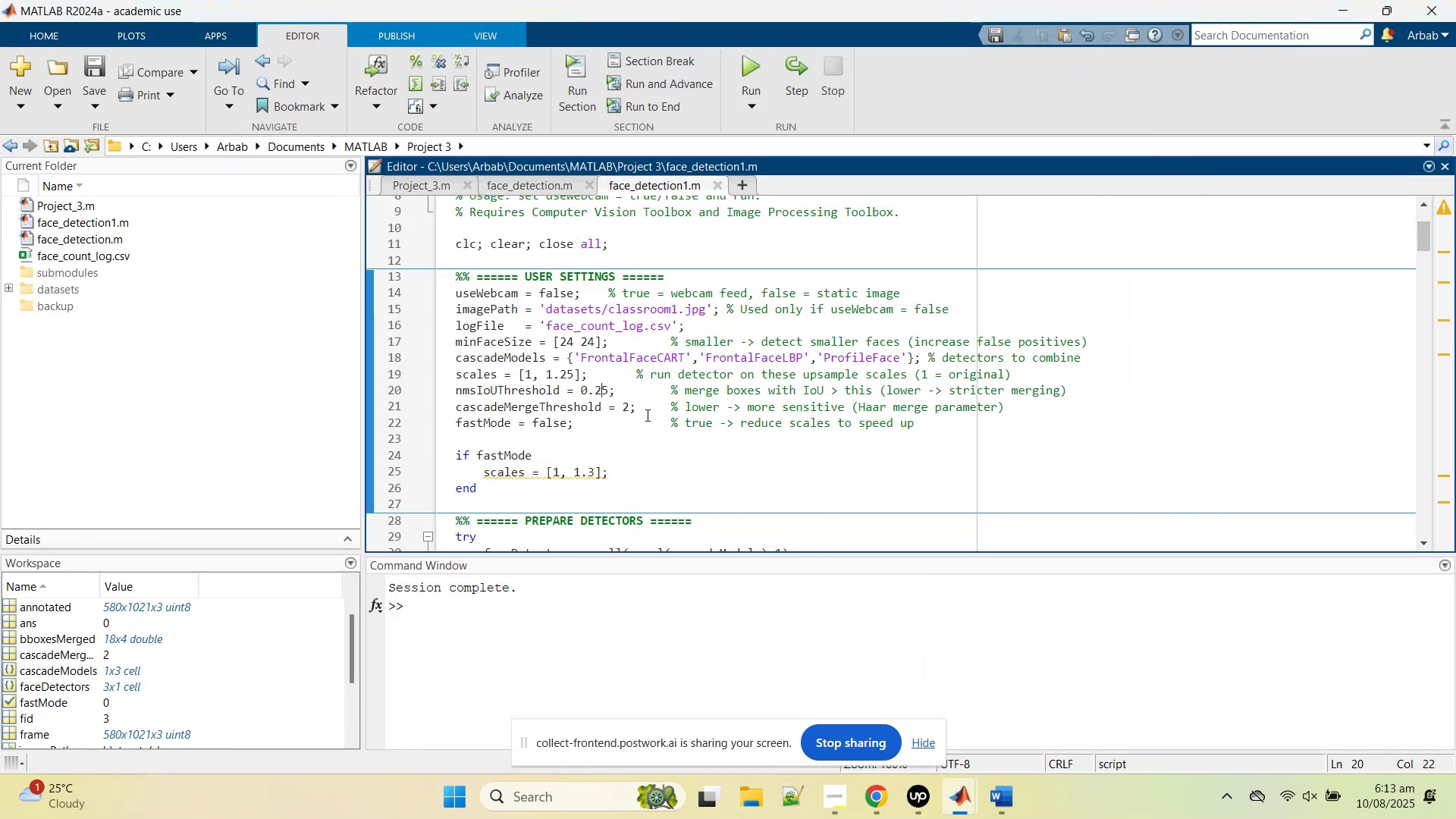 
key(Control+ControlLeft)
 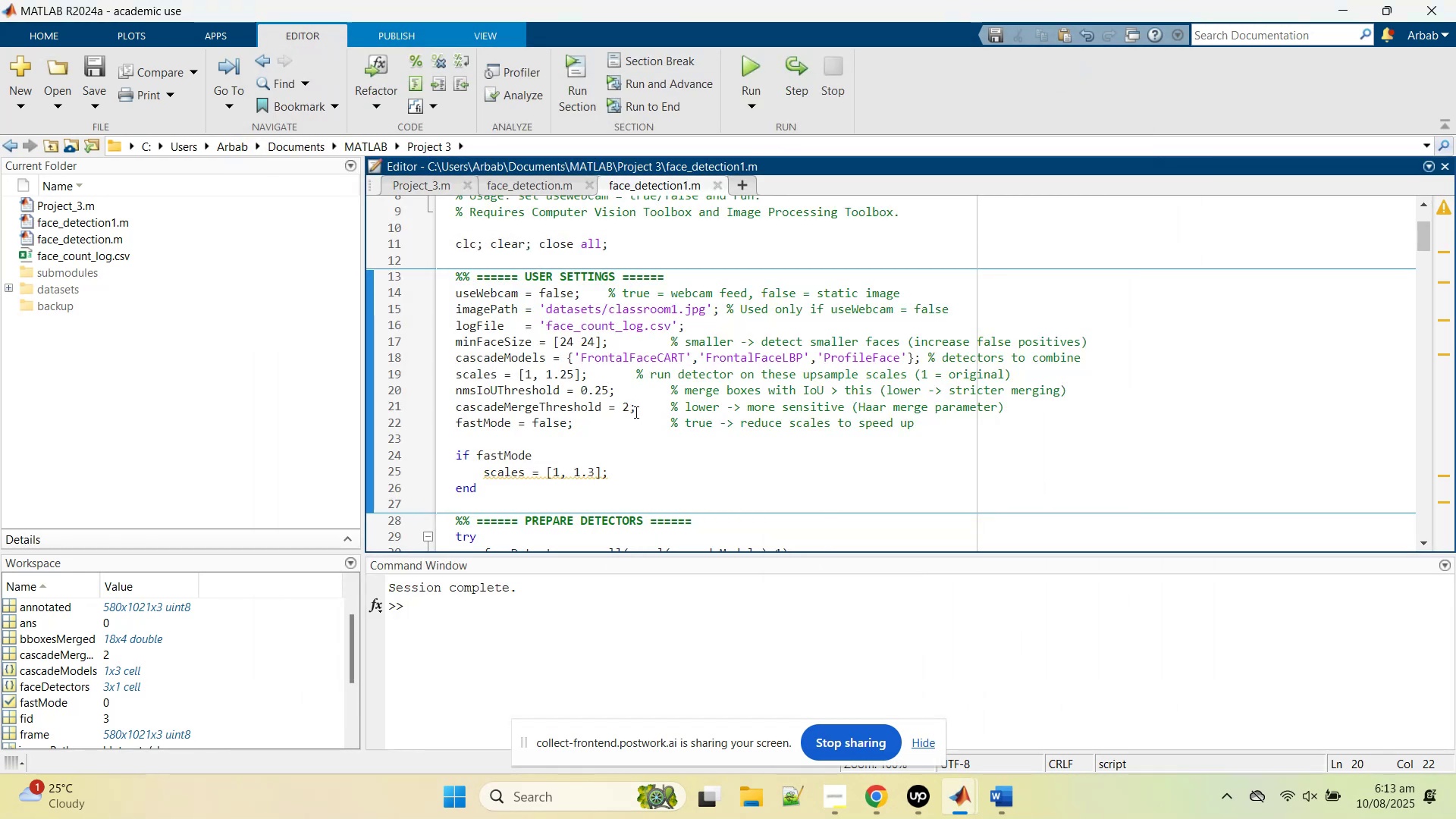 
key(Control+Z)
 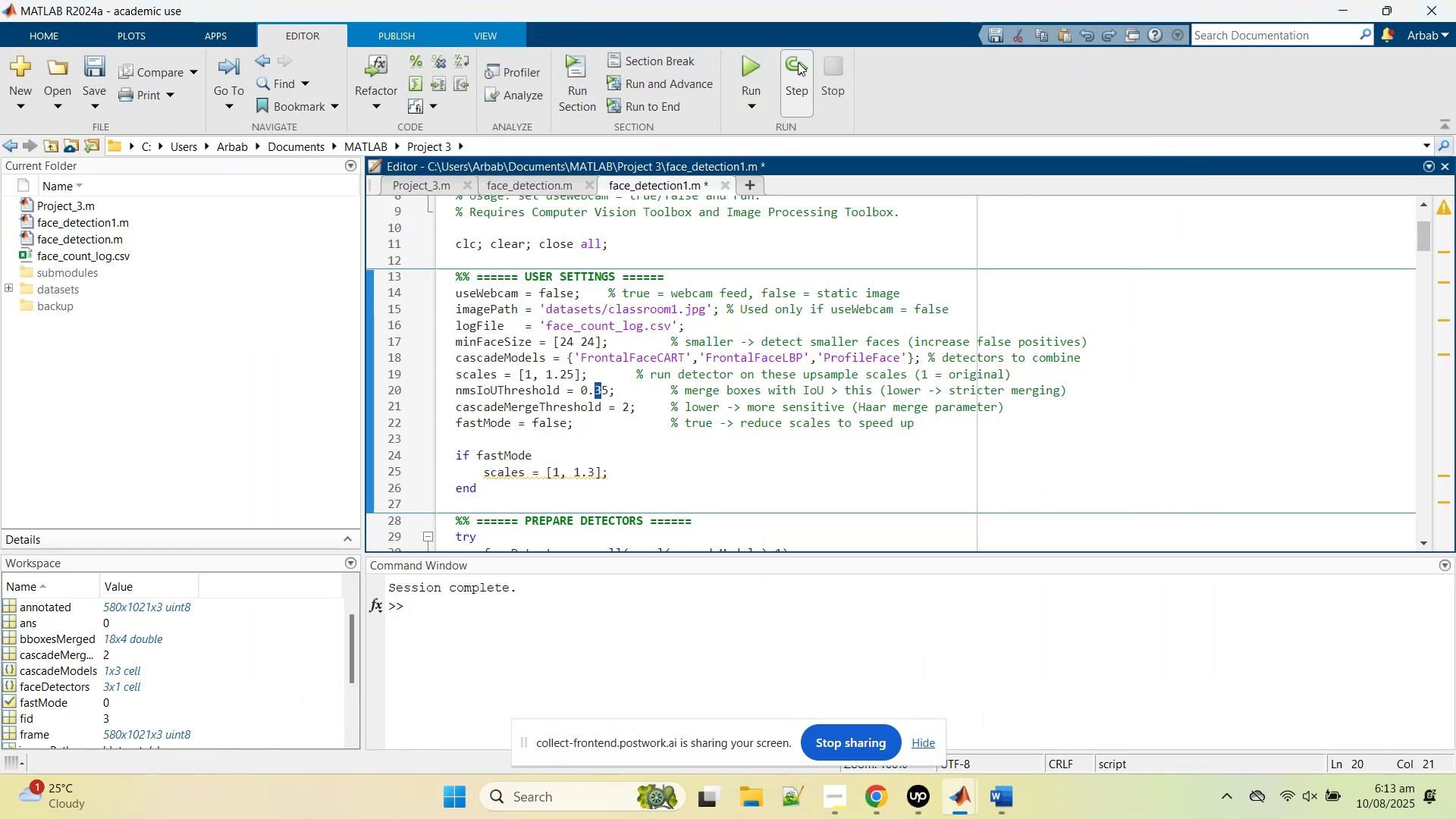 
left_click([733, 63])
 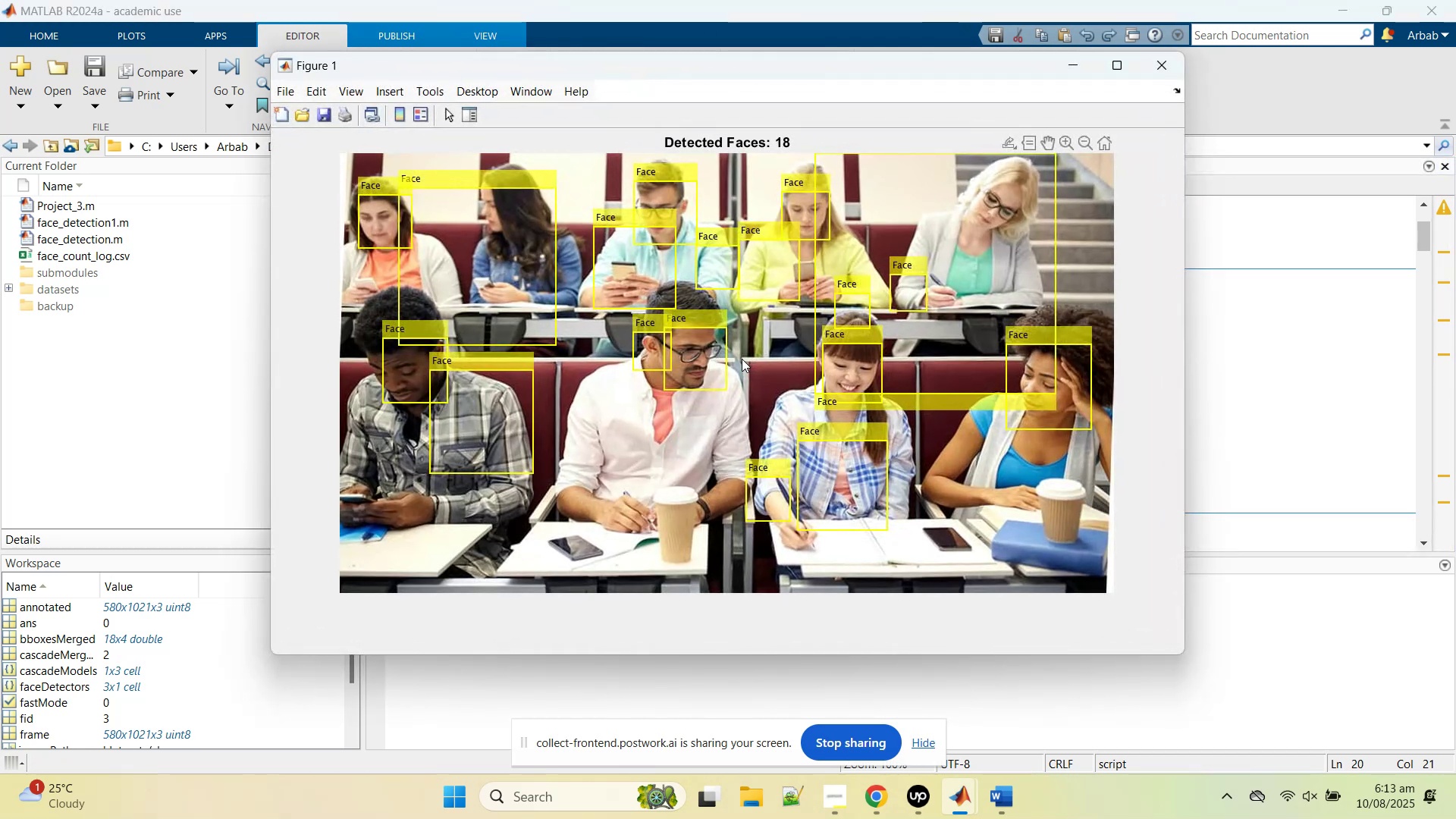 
key(Control+Z)
 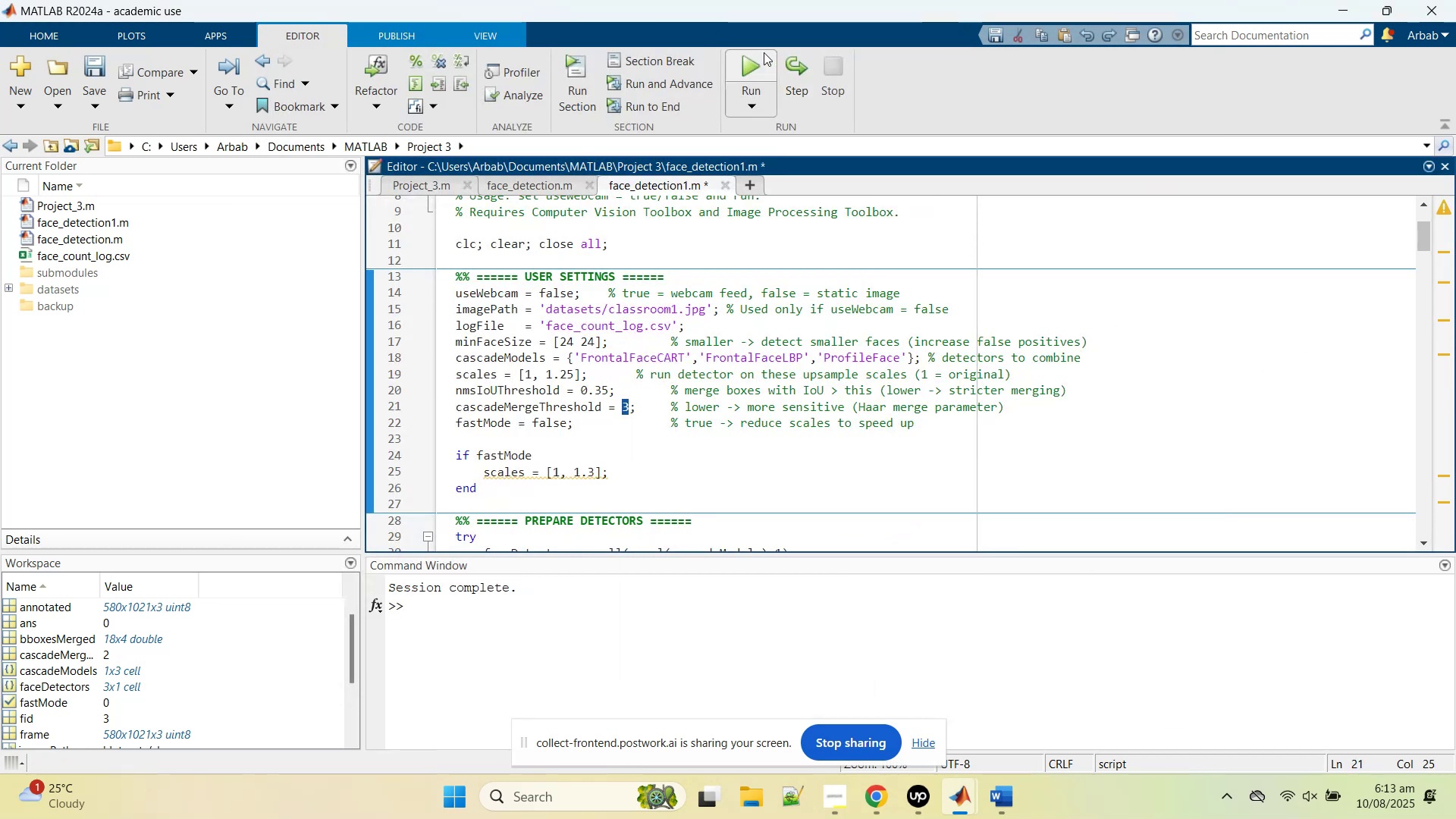 
left_click([739, 52])
 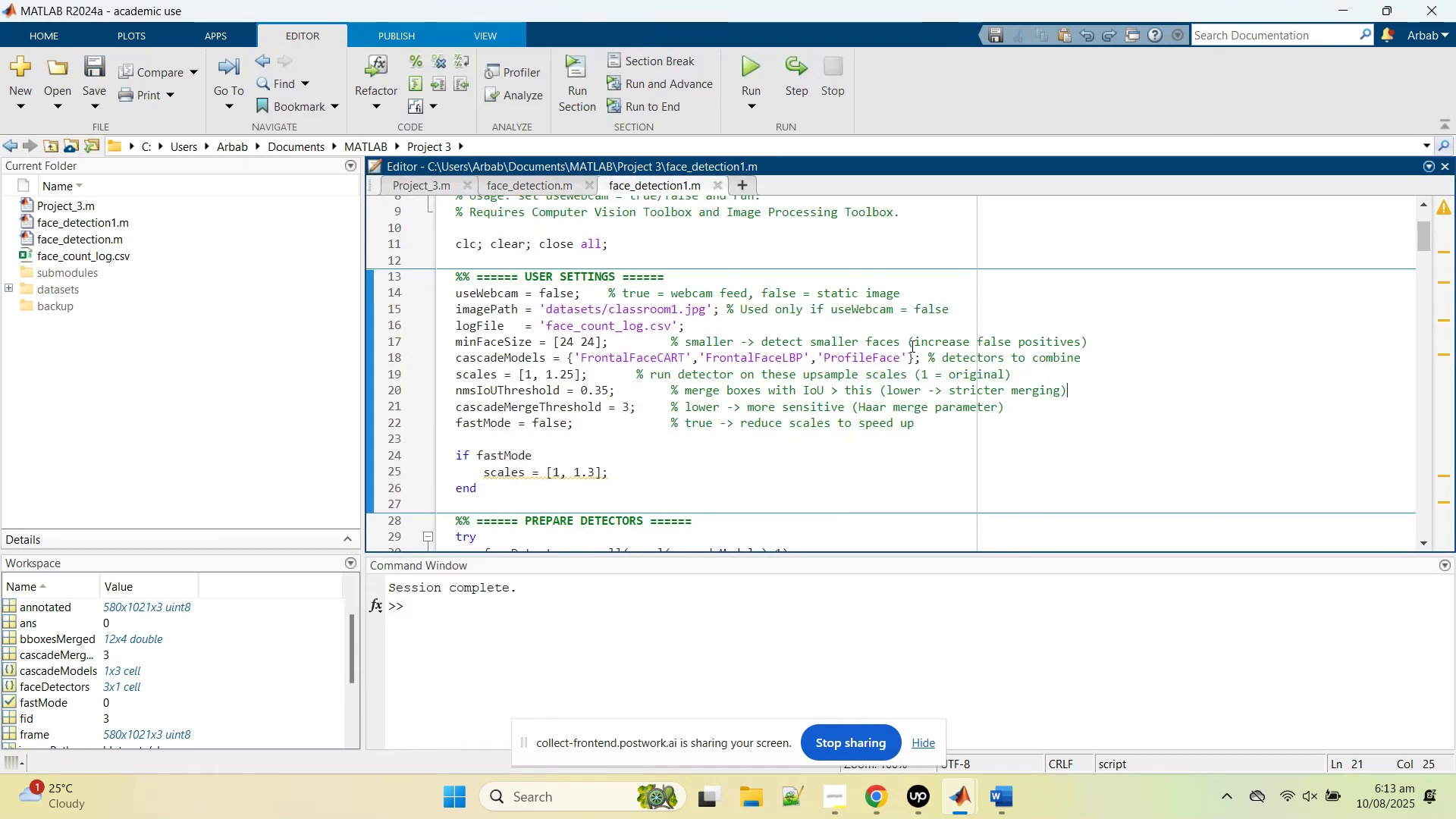 
left_click_drag(start_coordinate=[631, 402], to_coordinate=[623, 402])
 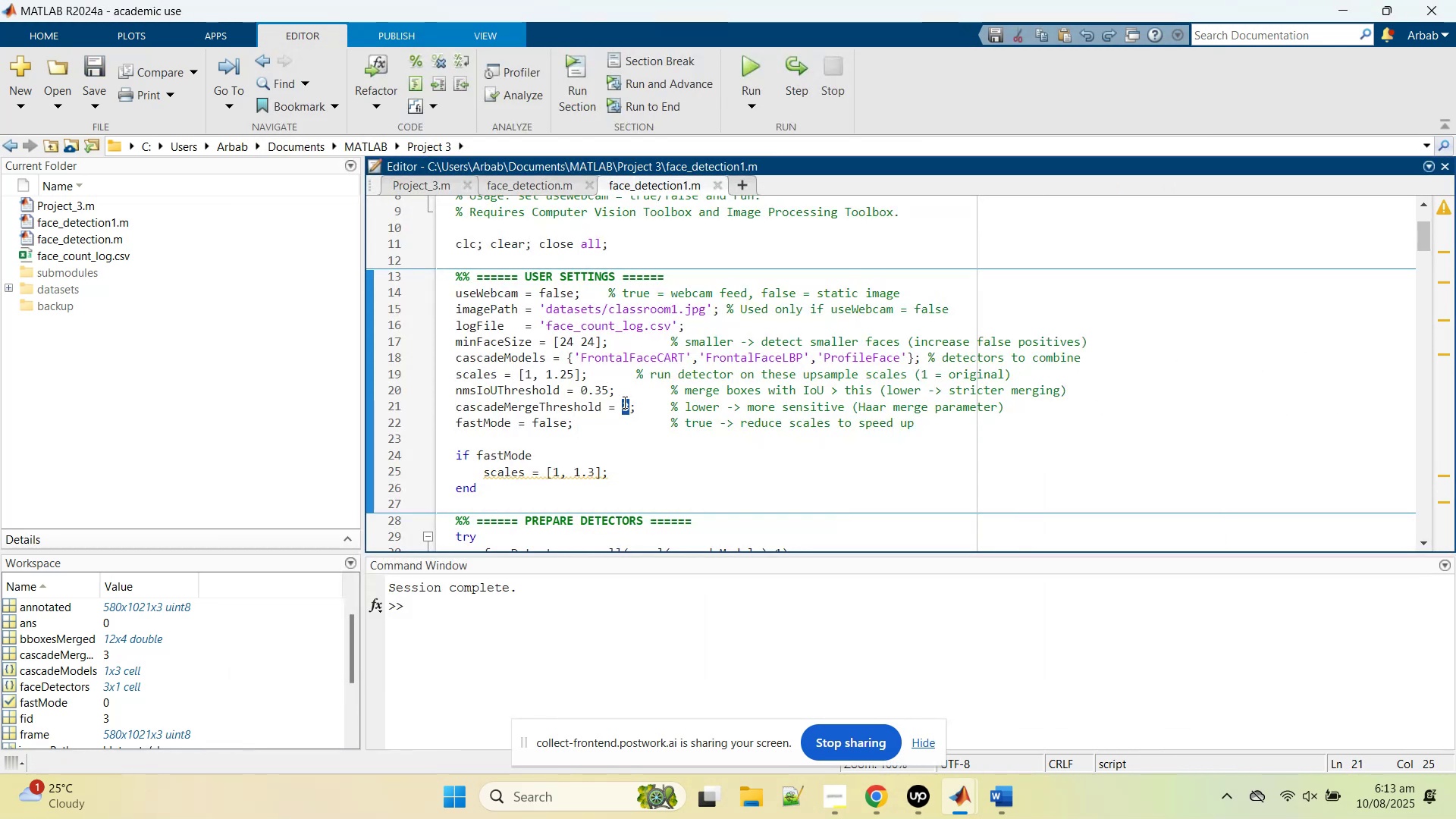 
key(5)
 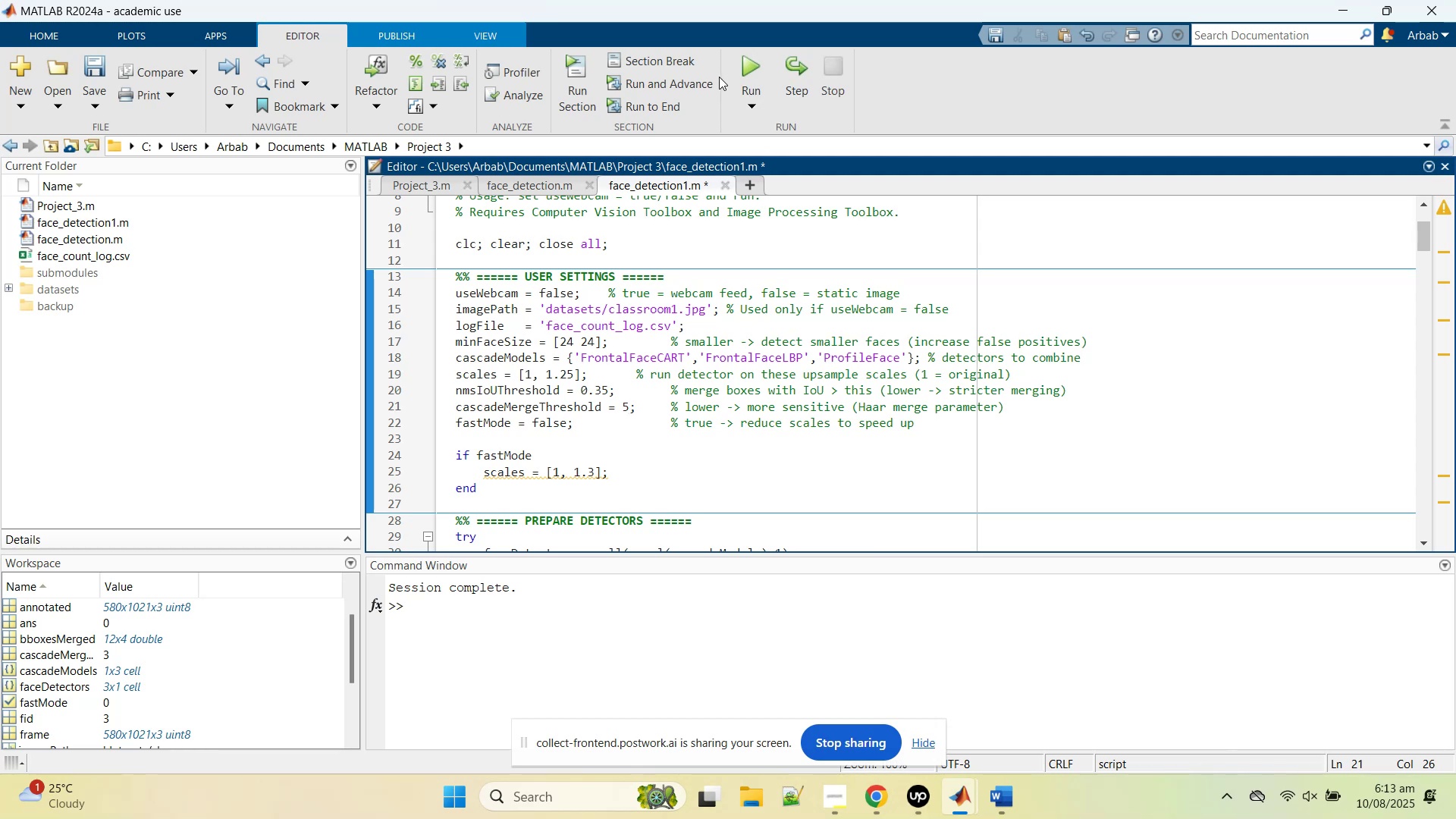 
left_click([745, 76])
 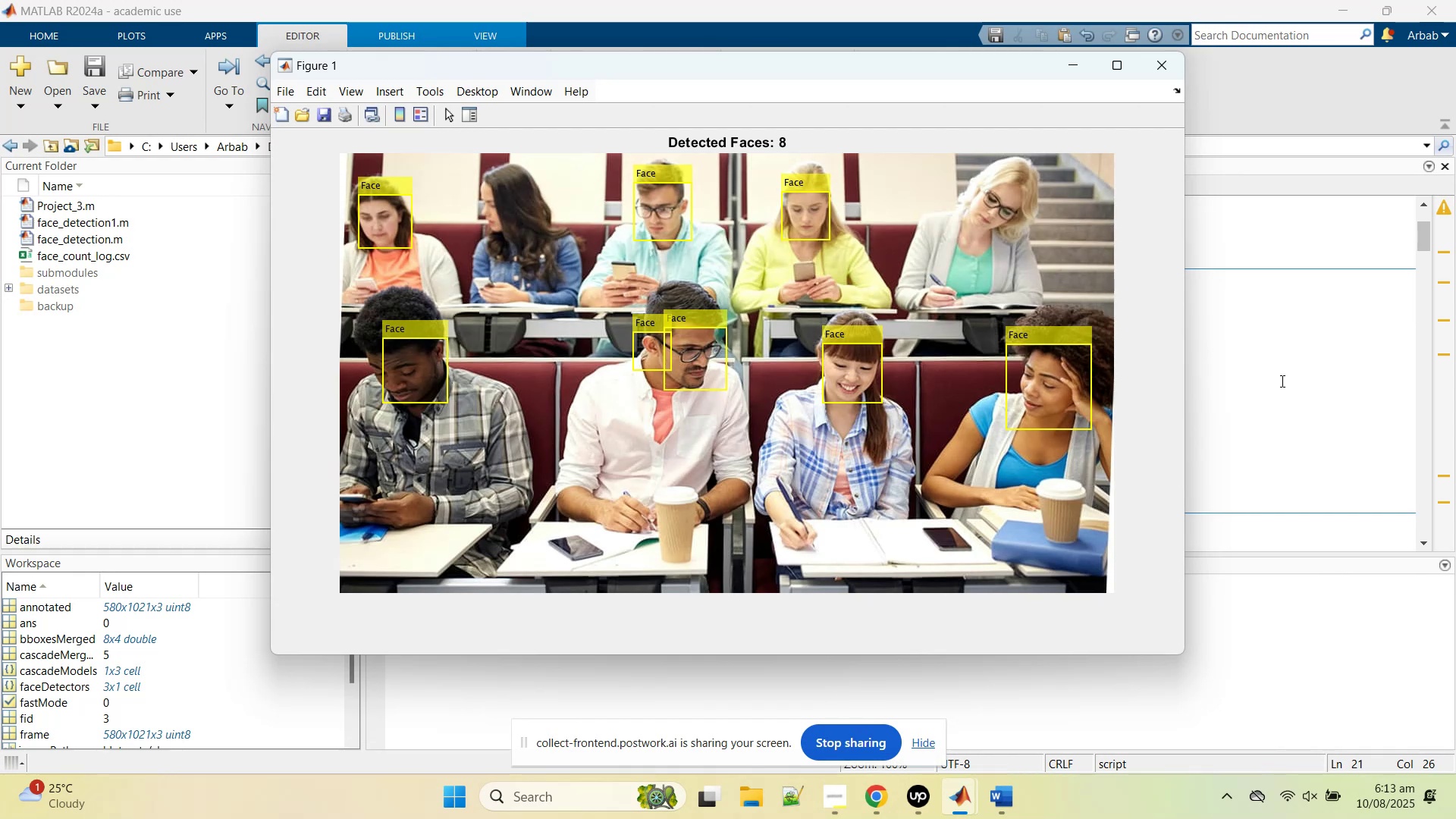 
wait(24.49)
 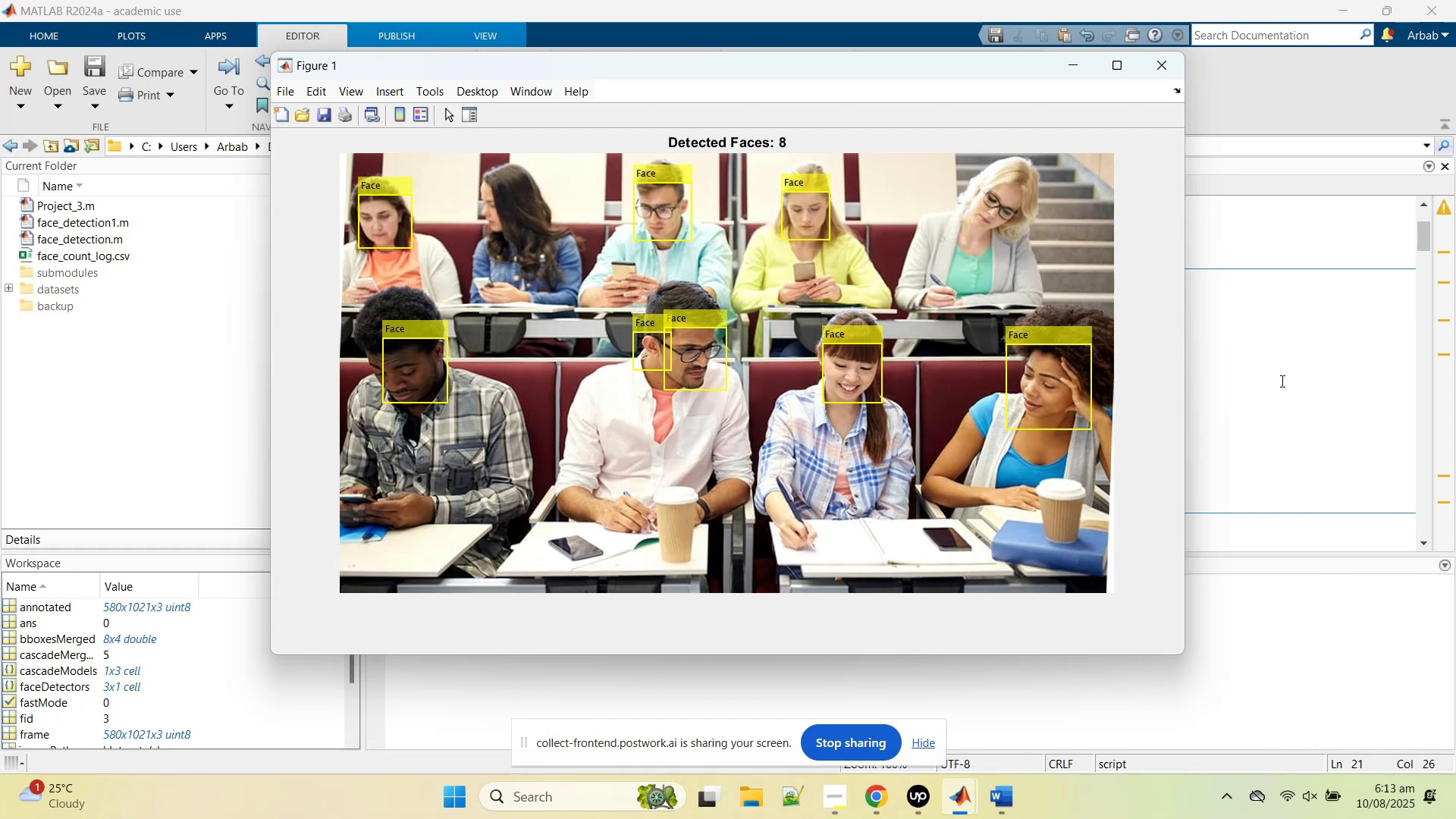 
left_click([878, 801])
 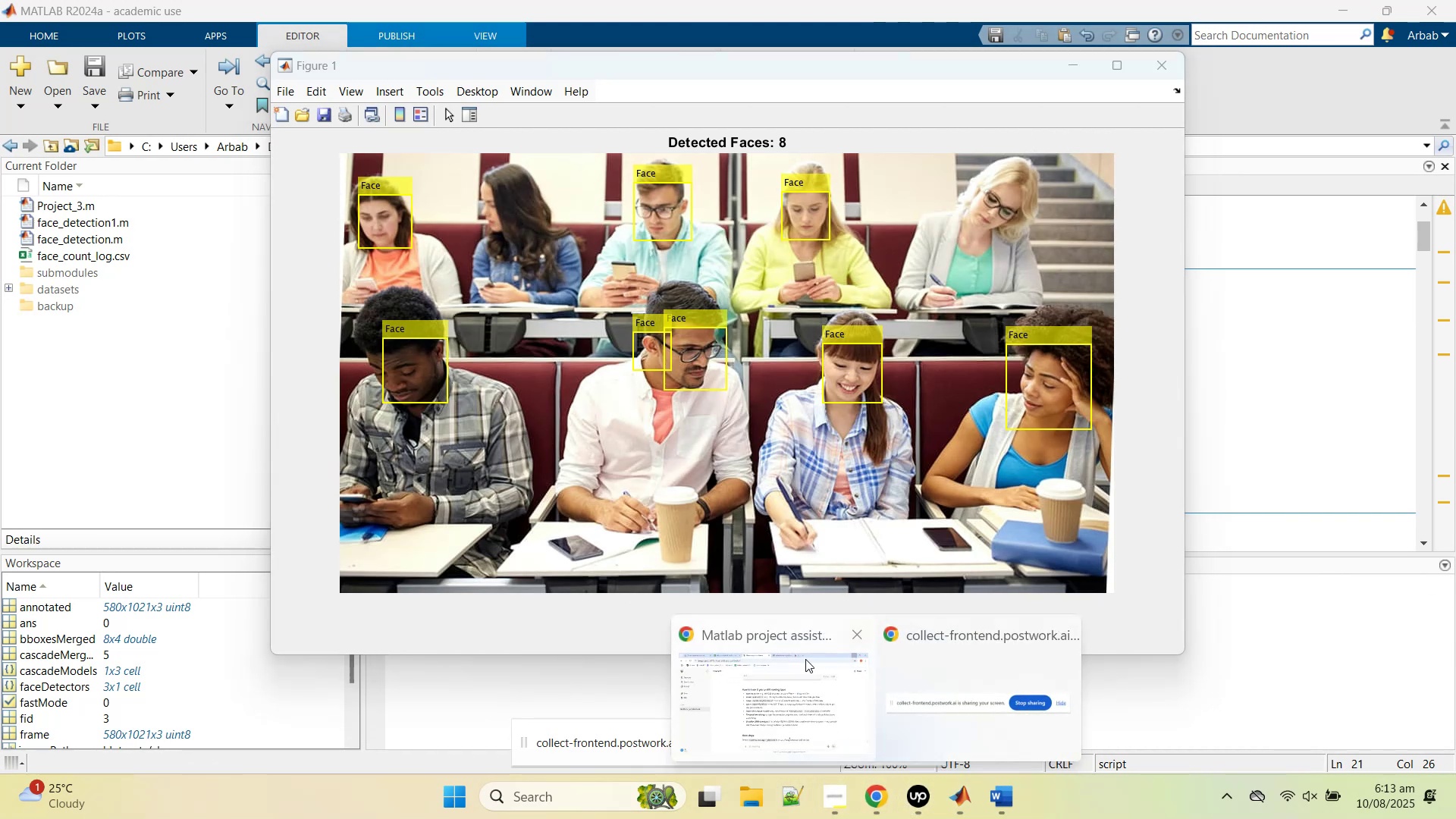 
left_click([796, 661])
 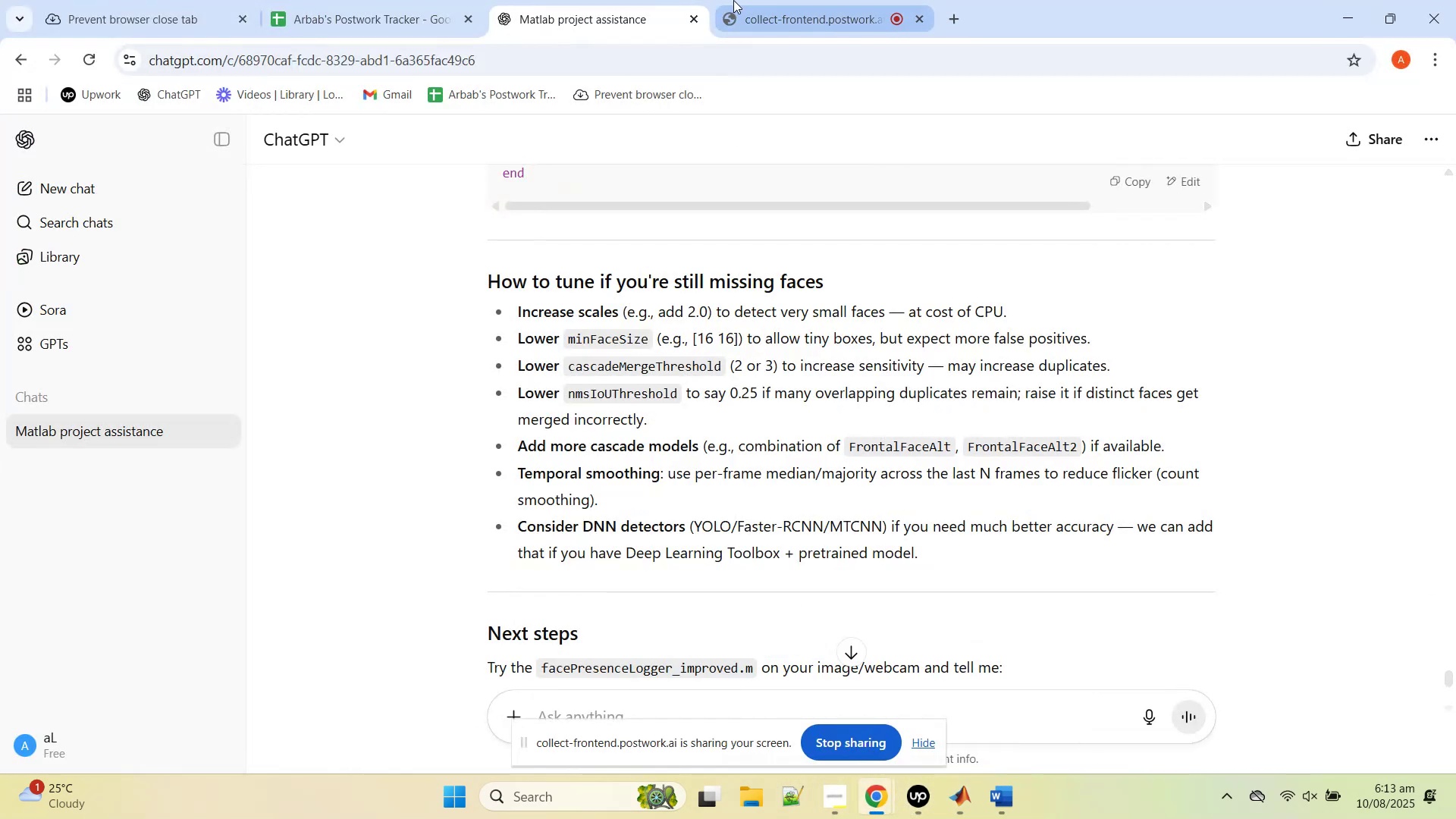 
left_click_drag(start_coordinate=[580, 0], to_coordinate=[853, 0])
 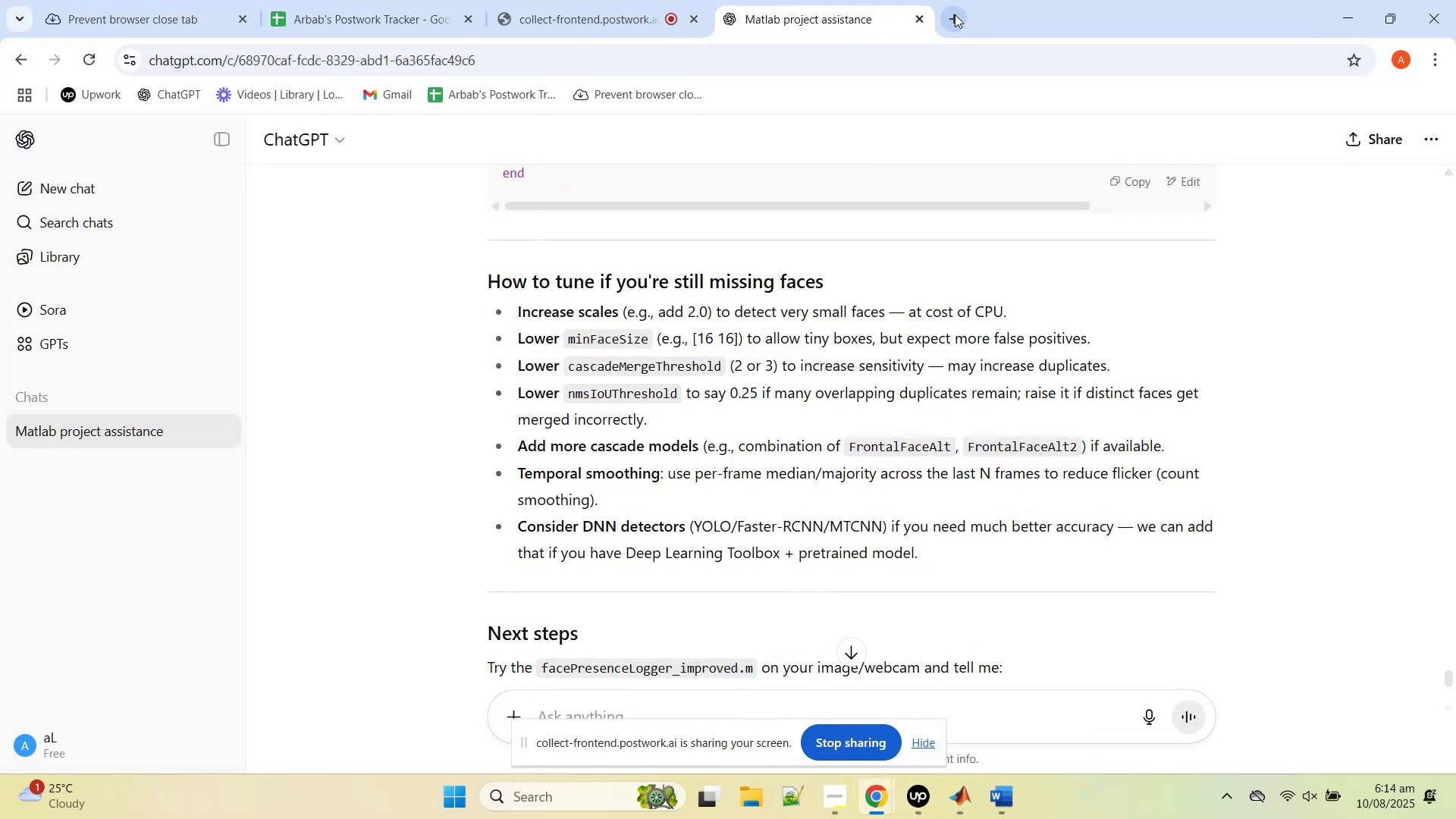 
left_click([955, 14])
 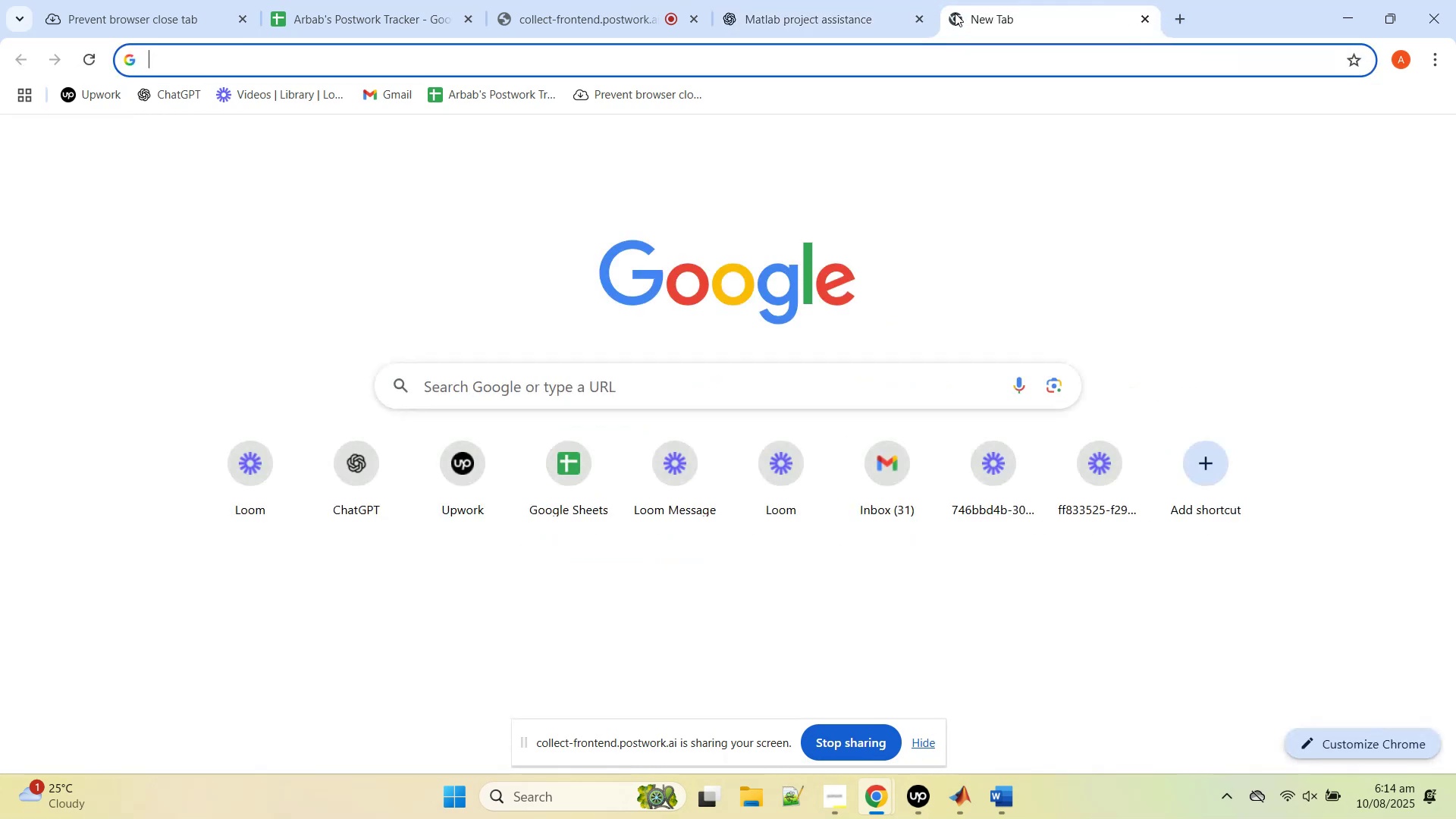 
type(class)
 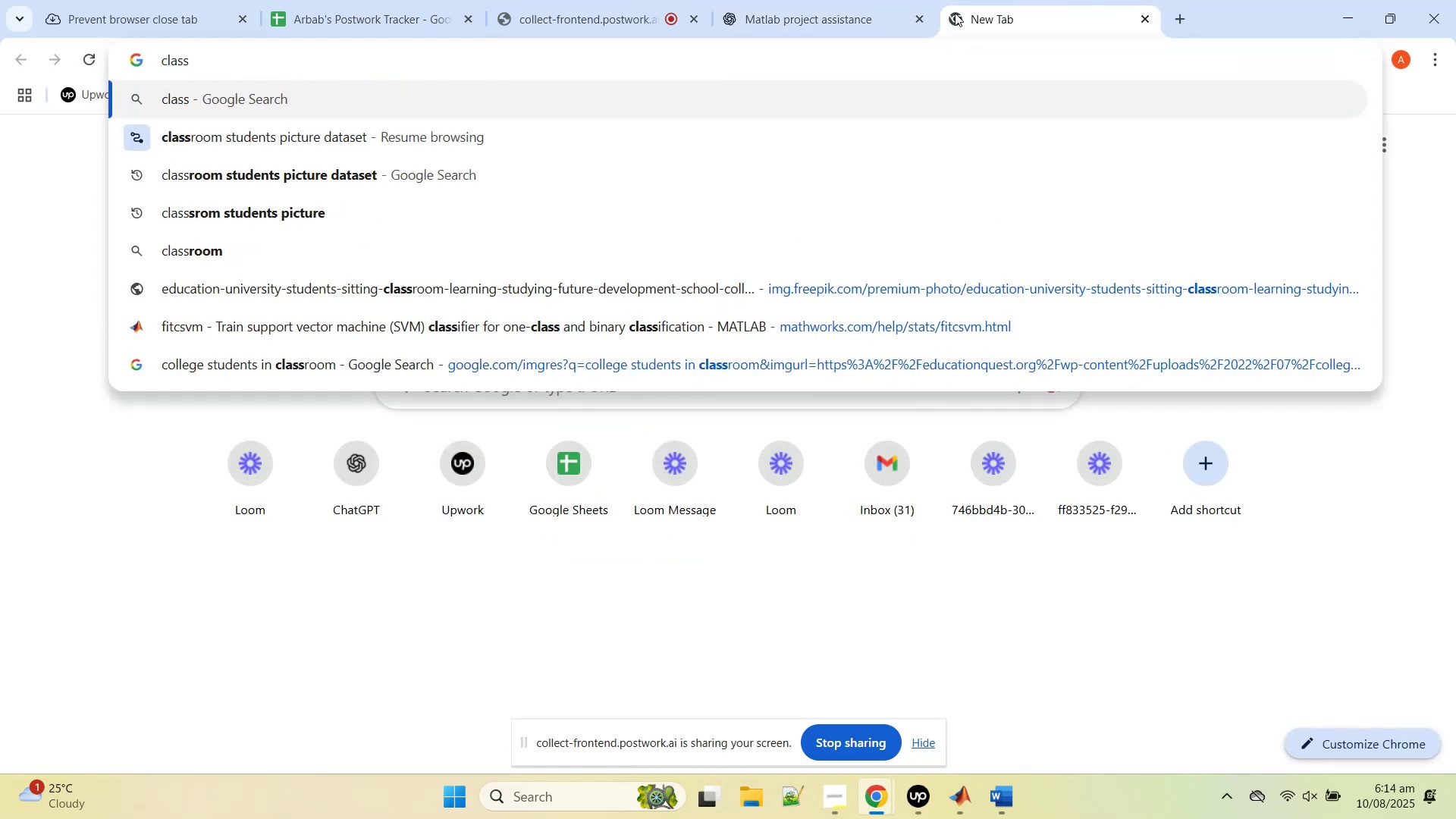 
key(ArrowDown)
 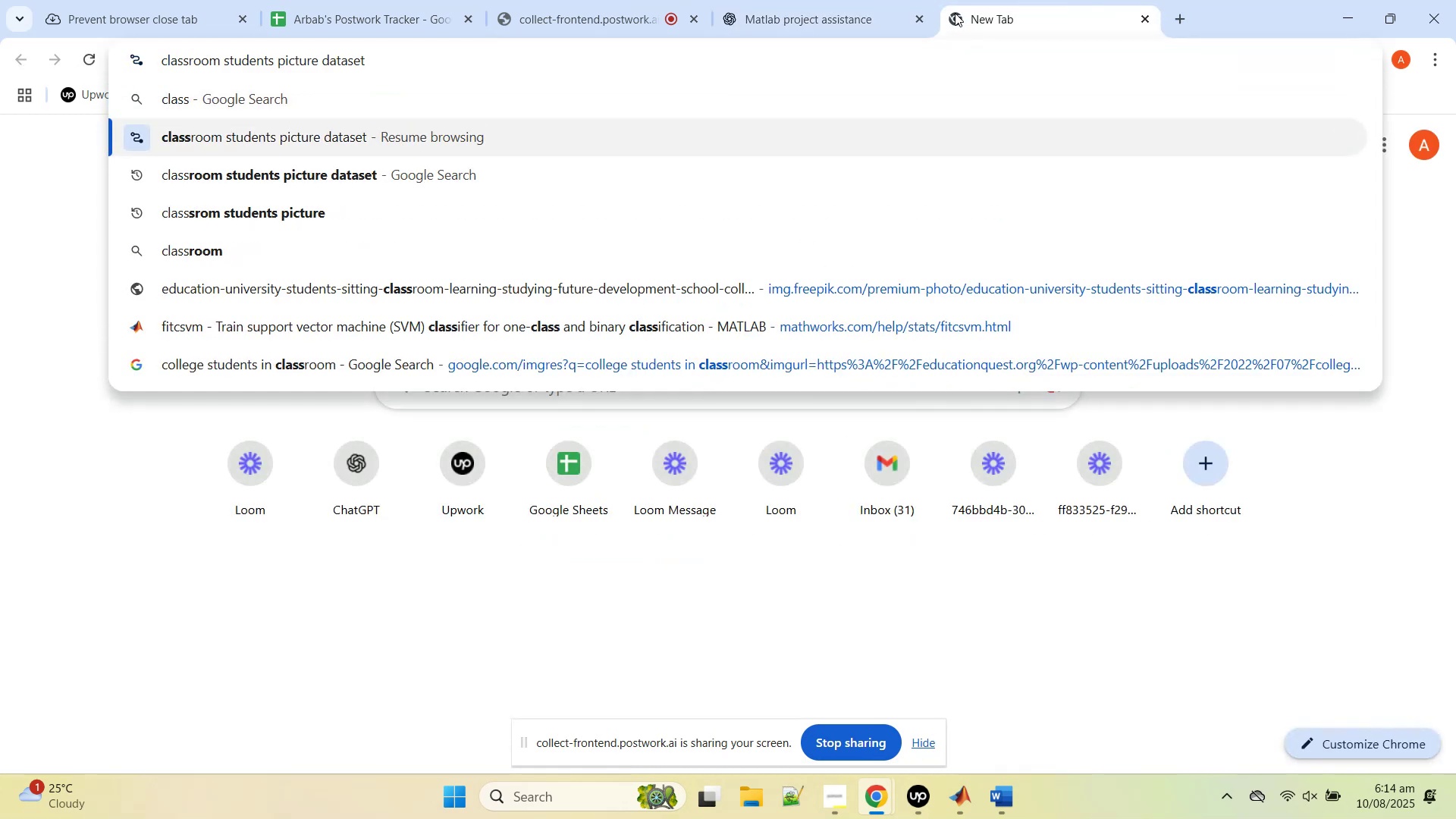 
key(ArrowDown)
 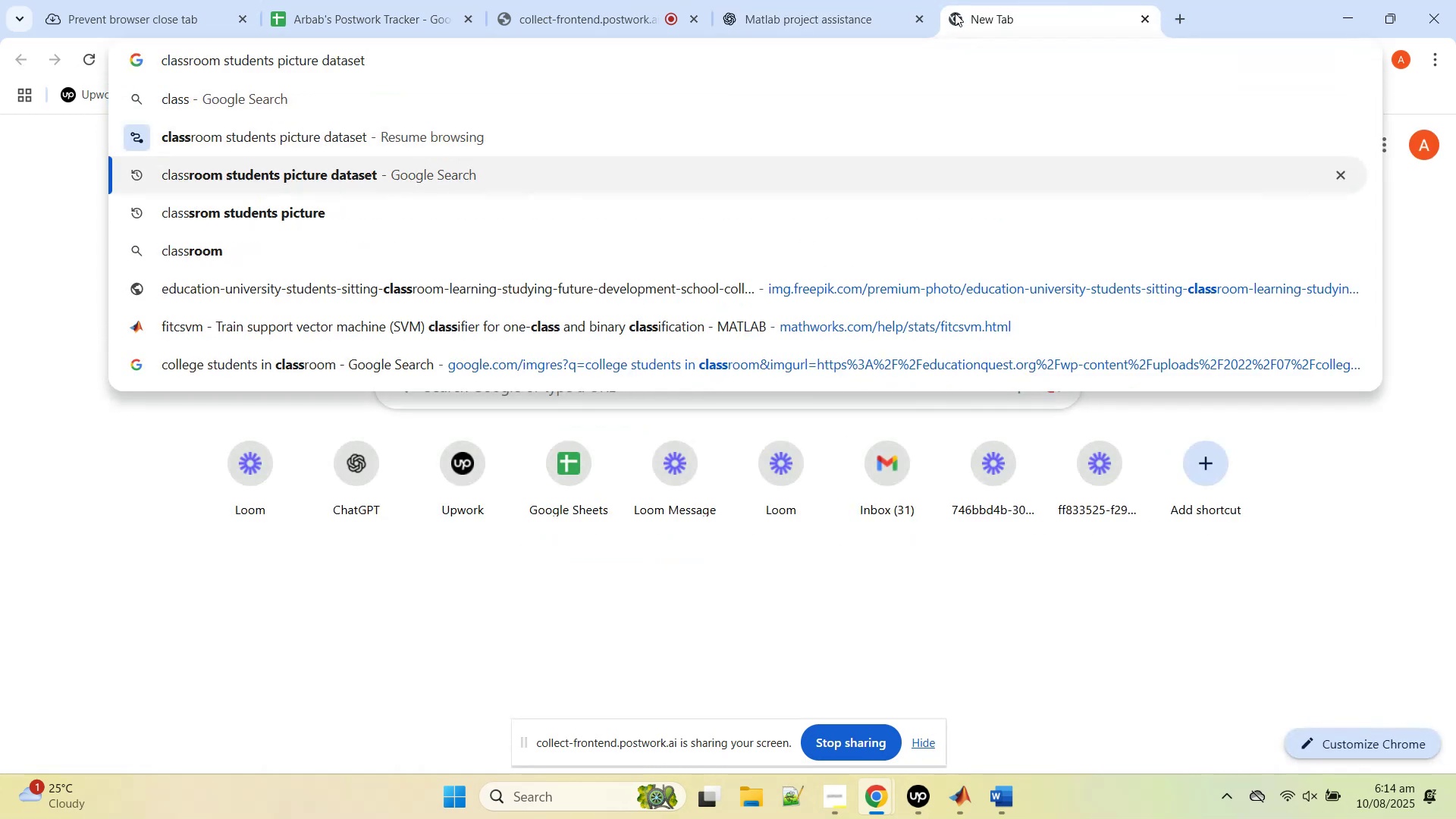 
key(ArrowUp)
 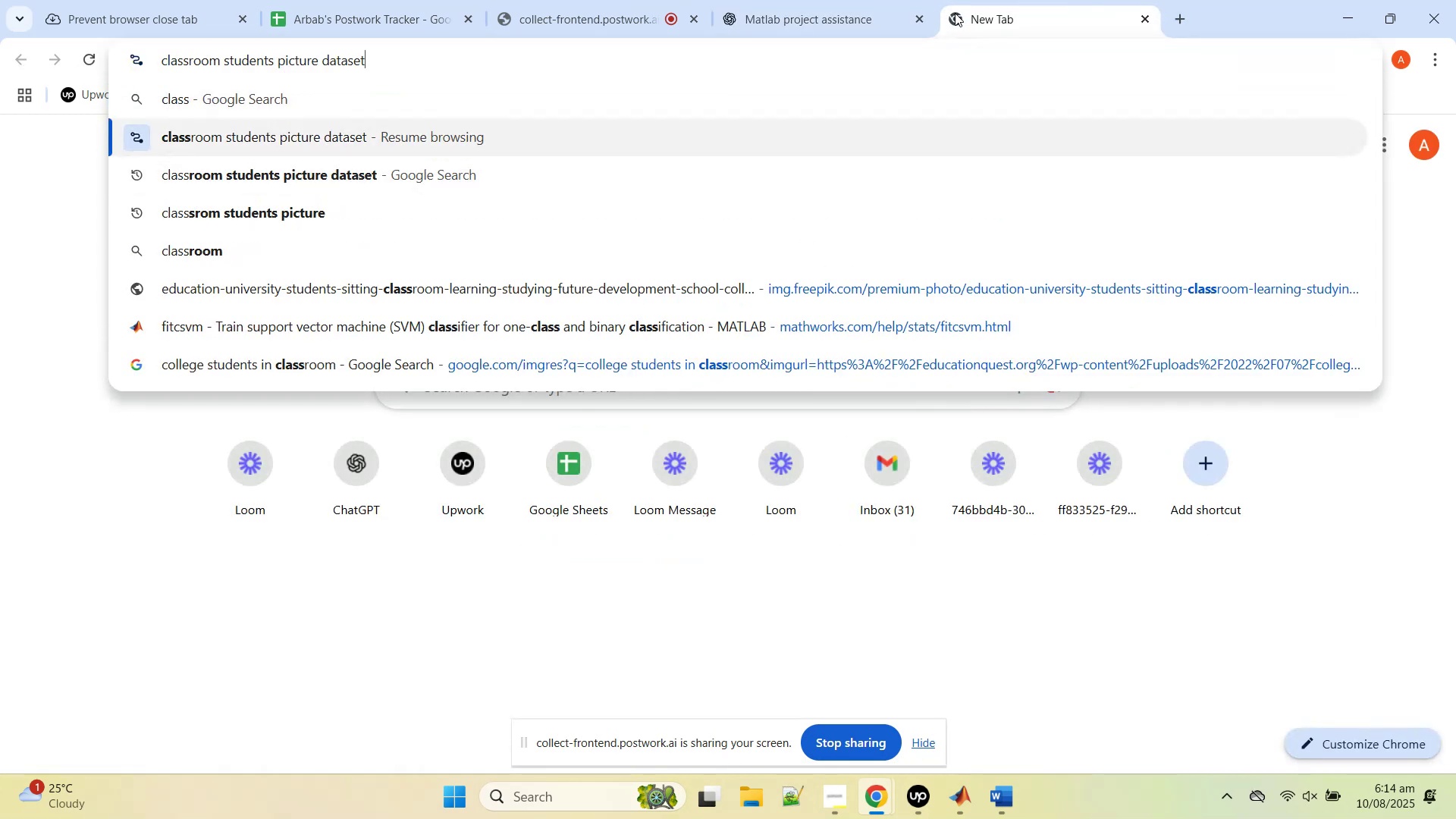 
key(Enter)
 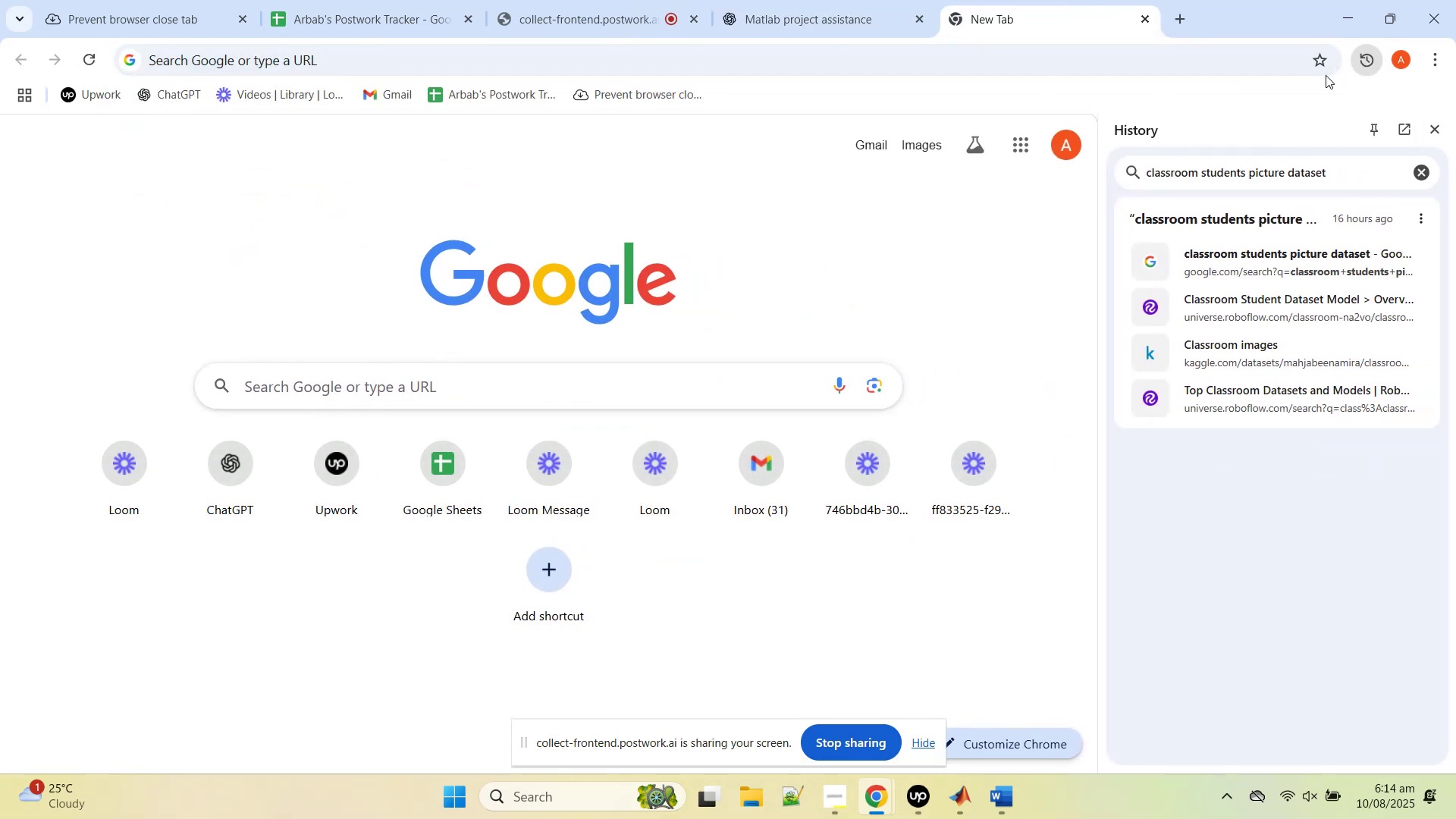 
left_click([1337, 256])
 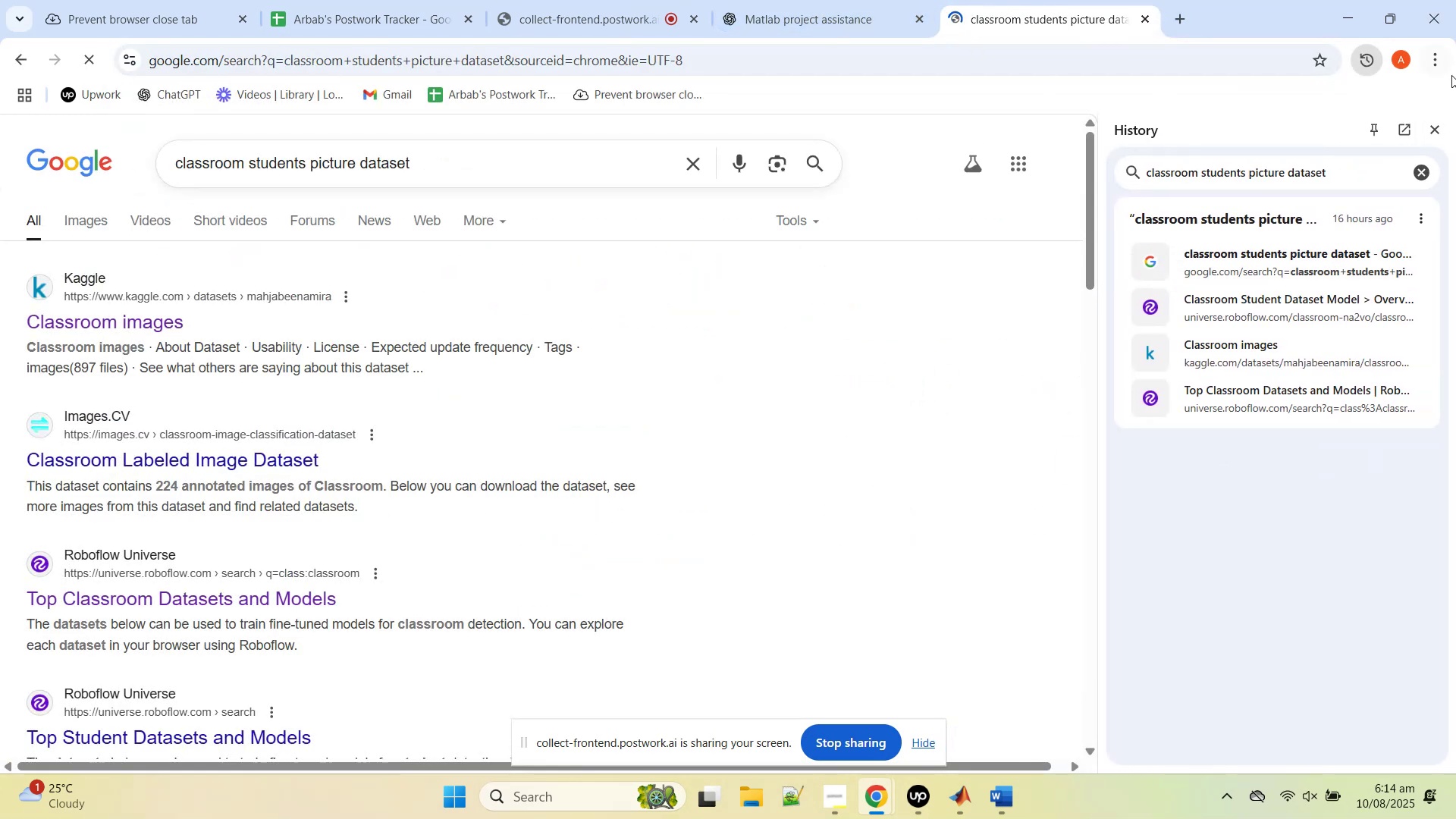 
left_click([1439, 129])
 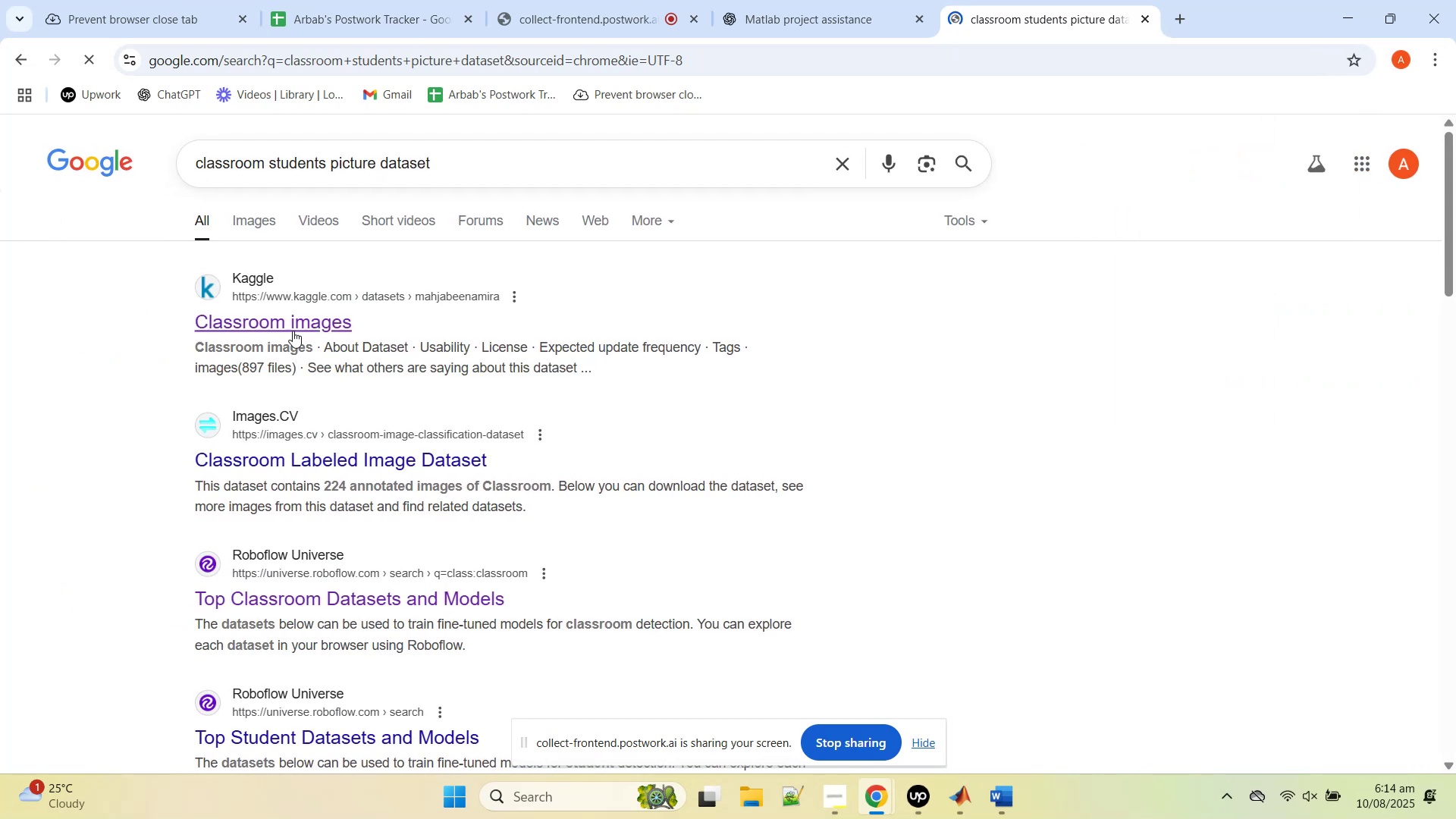 
middle_click([293, 329])
 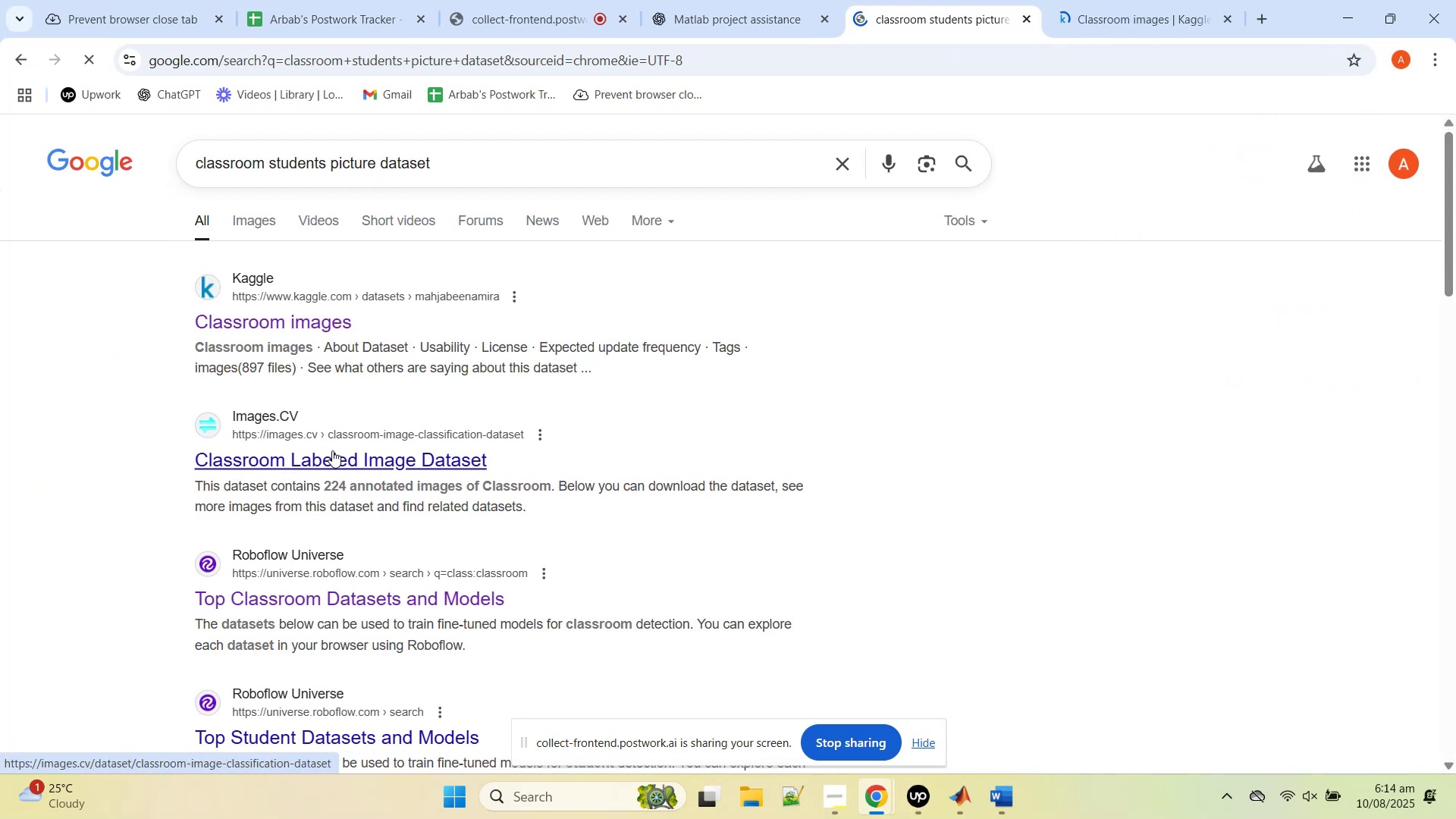 
middle_click([332, 450])
 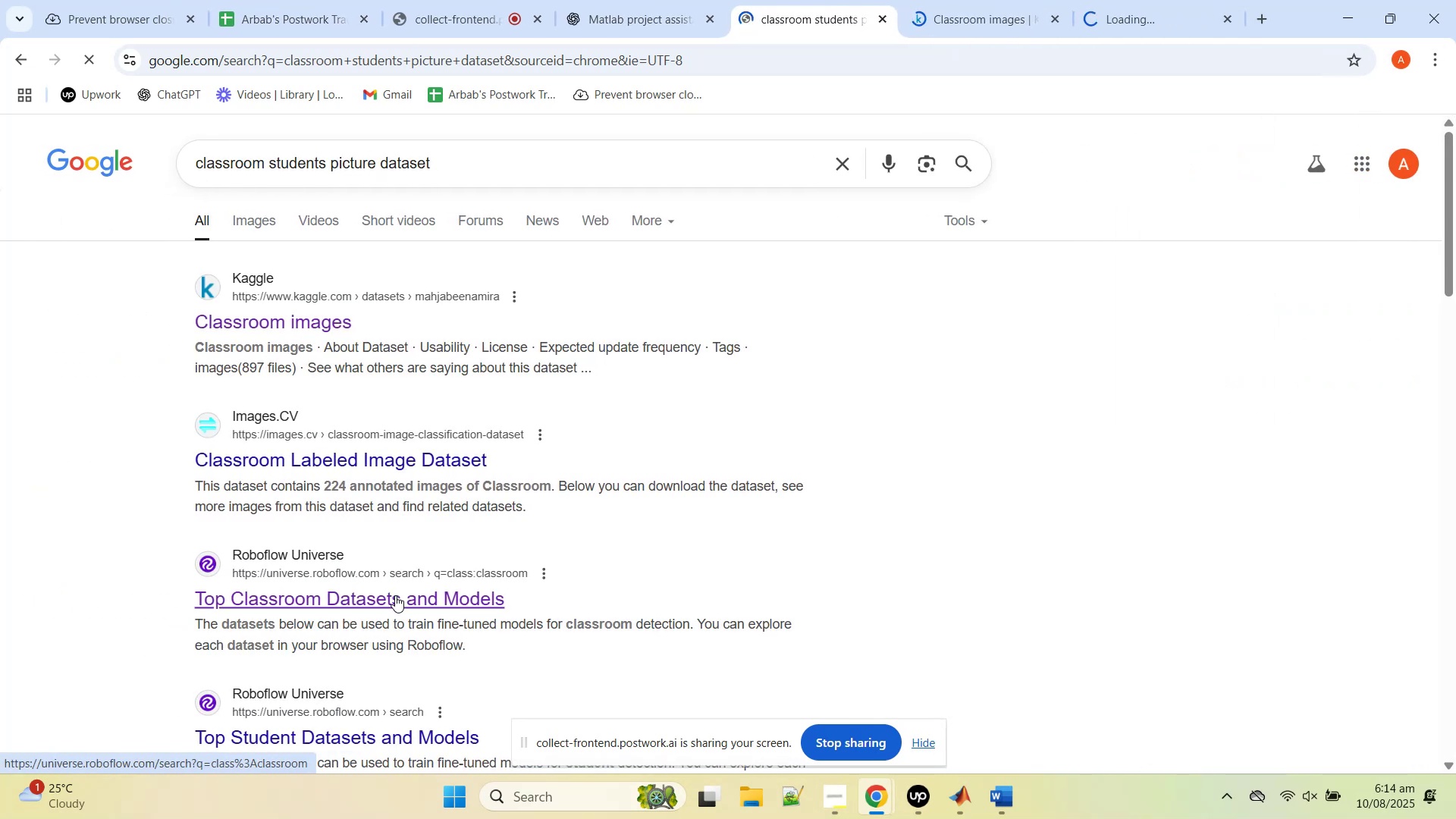 
middle_click([395, 595])
 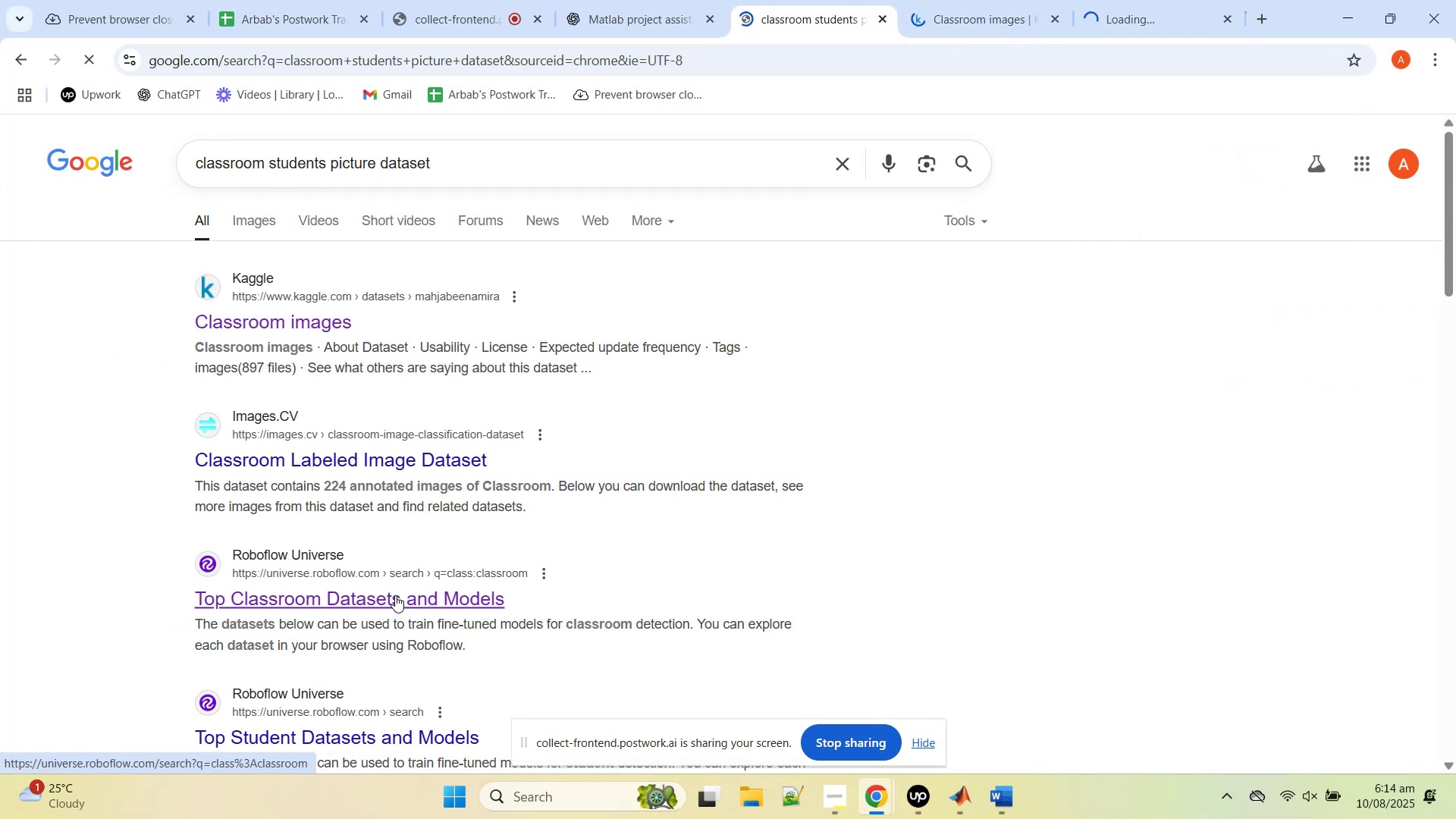 
scroll: coordinate [395, 594], scroll_direction: down, amount: 3.0
 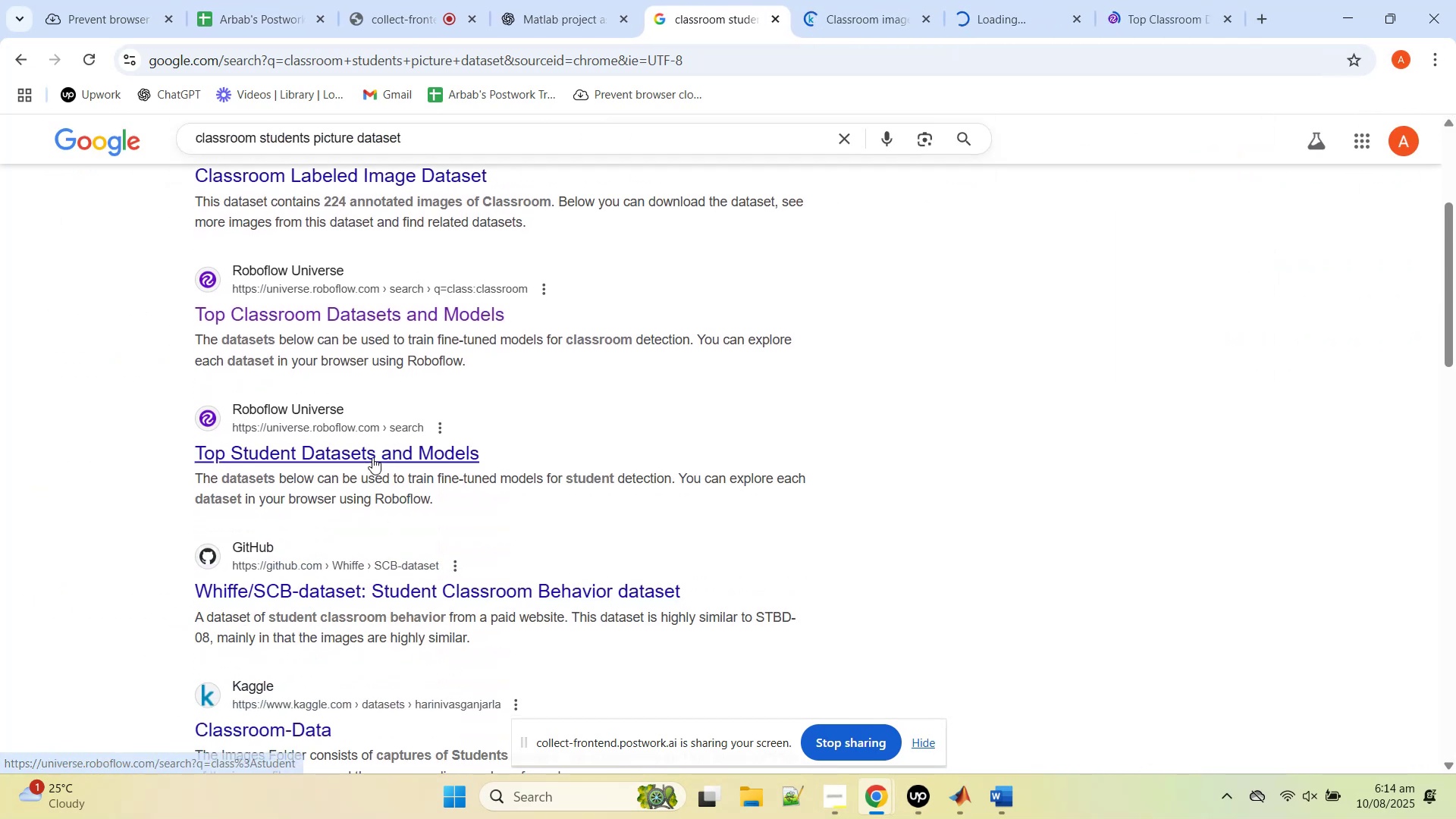 
middle_click([372, 457])
 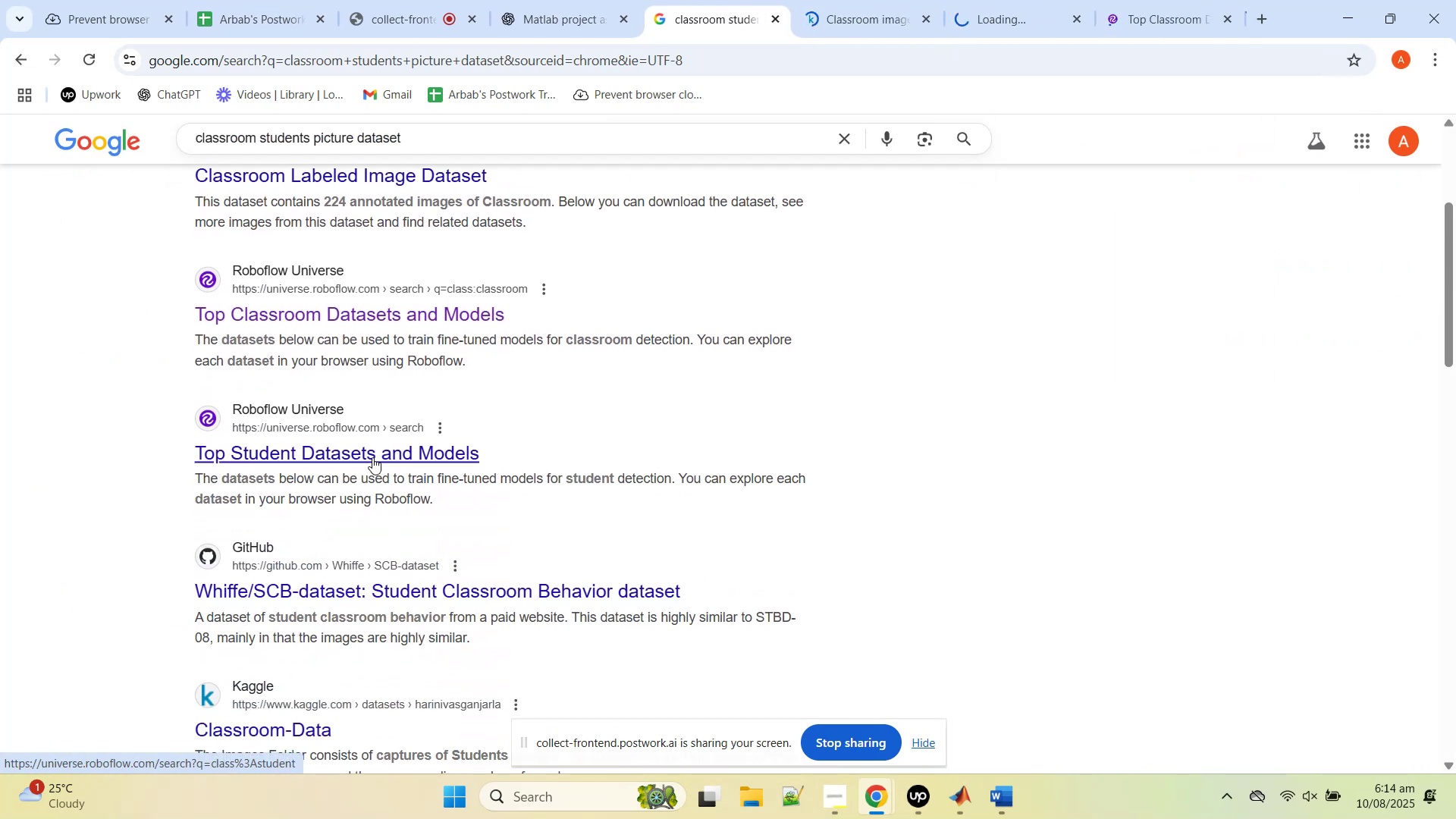 
scroll: coordinate [372, 457], scroll_direction: up, amount: 7.0
 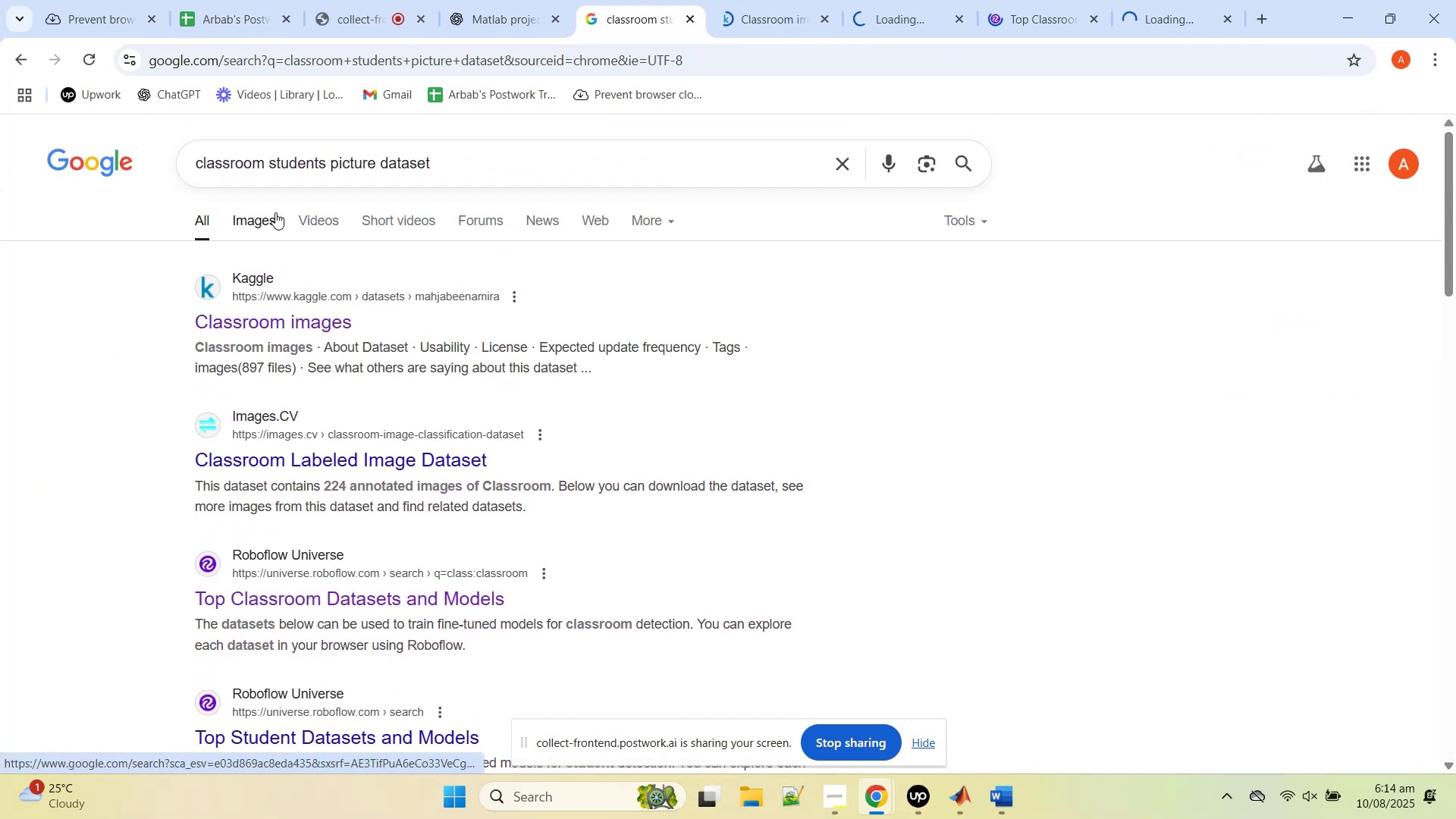 
left_click([261, 215])
 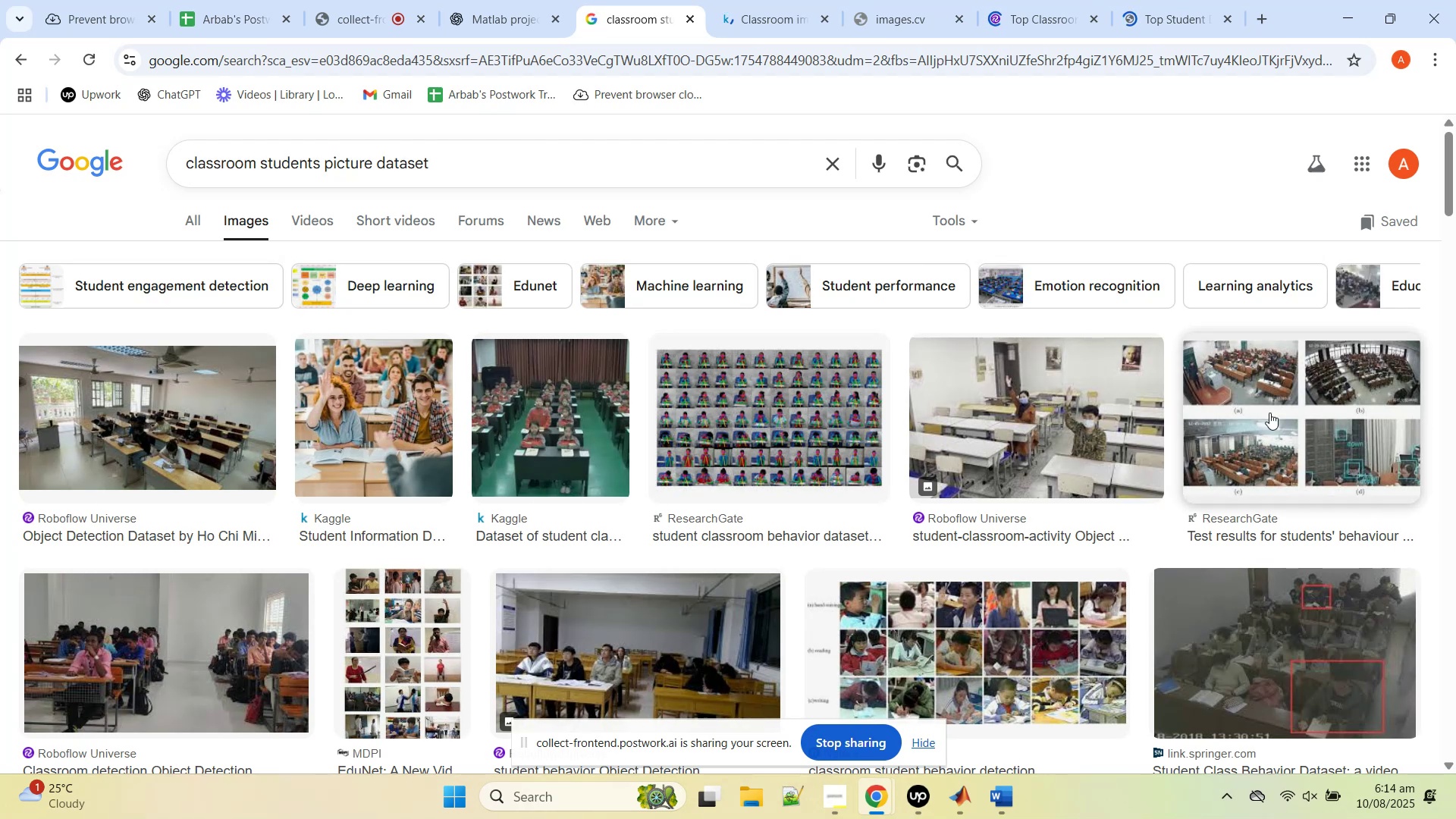 
wait(6.58)
 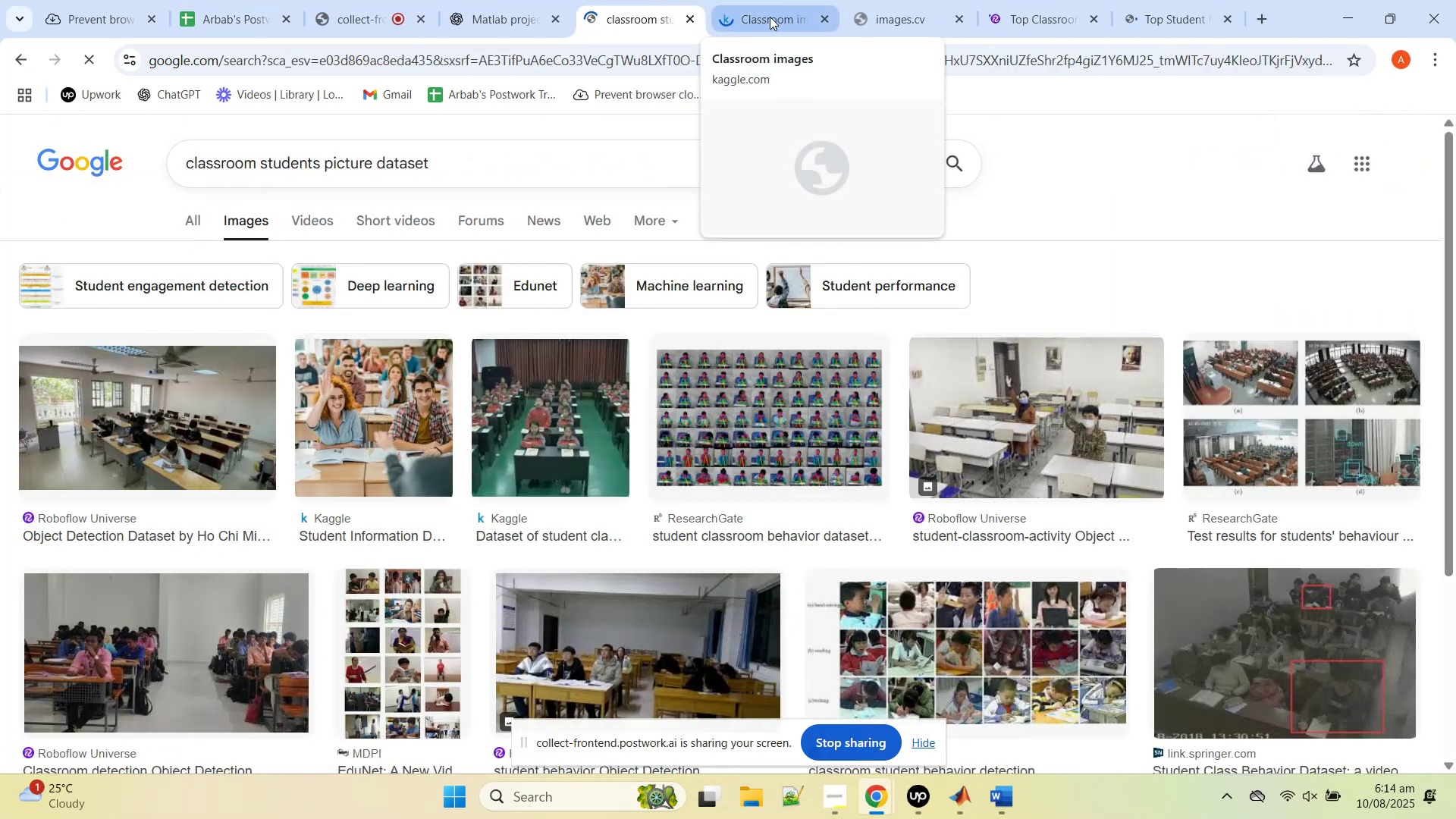 
scroll: coordinate [1287, 523], scroll_direction: down, amount: 3.0
 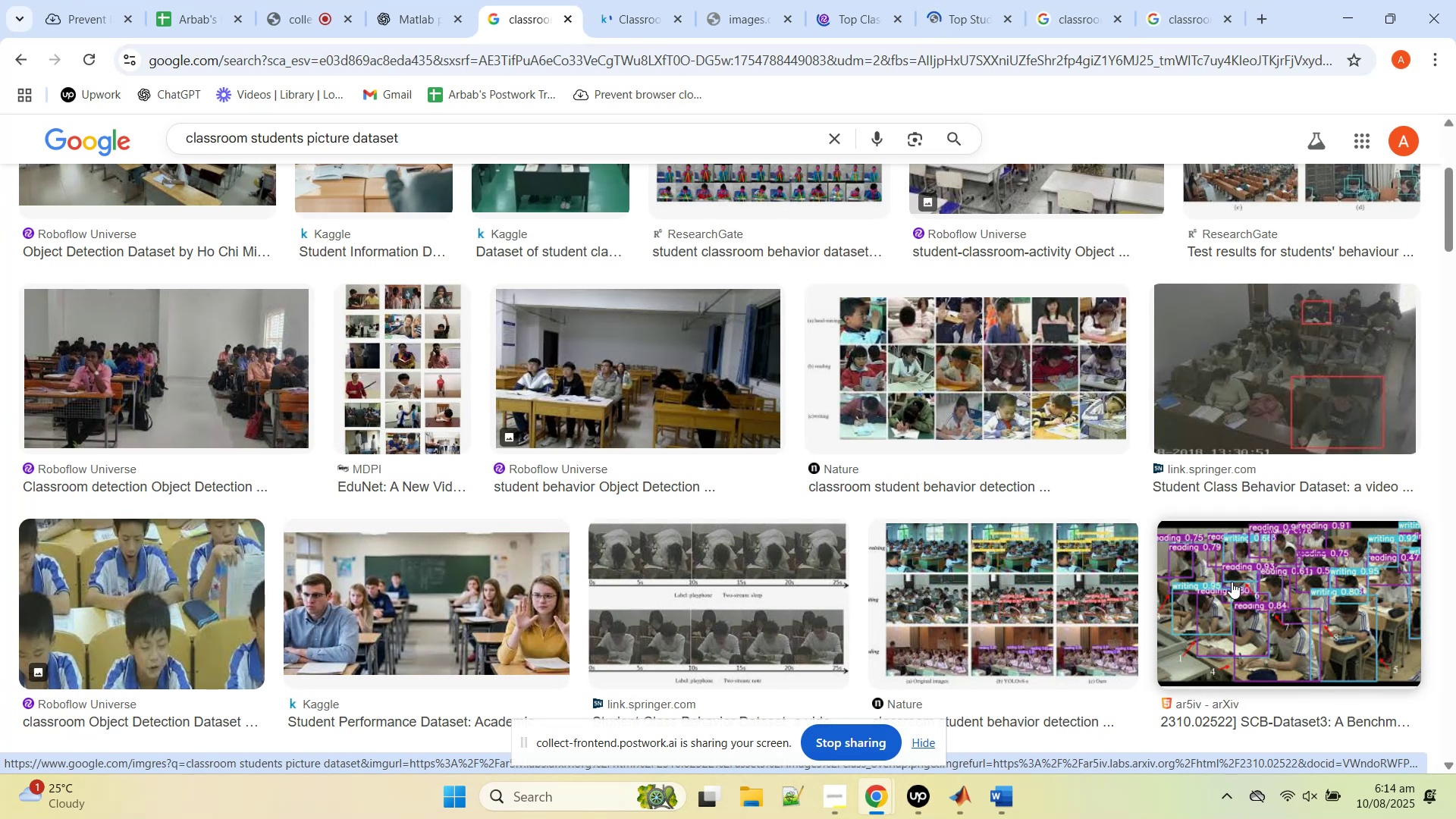 
middle_click([1232, 582])
 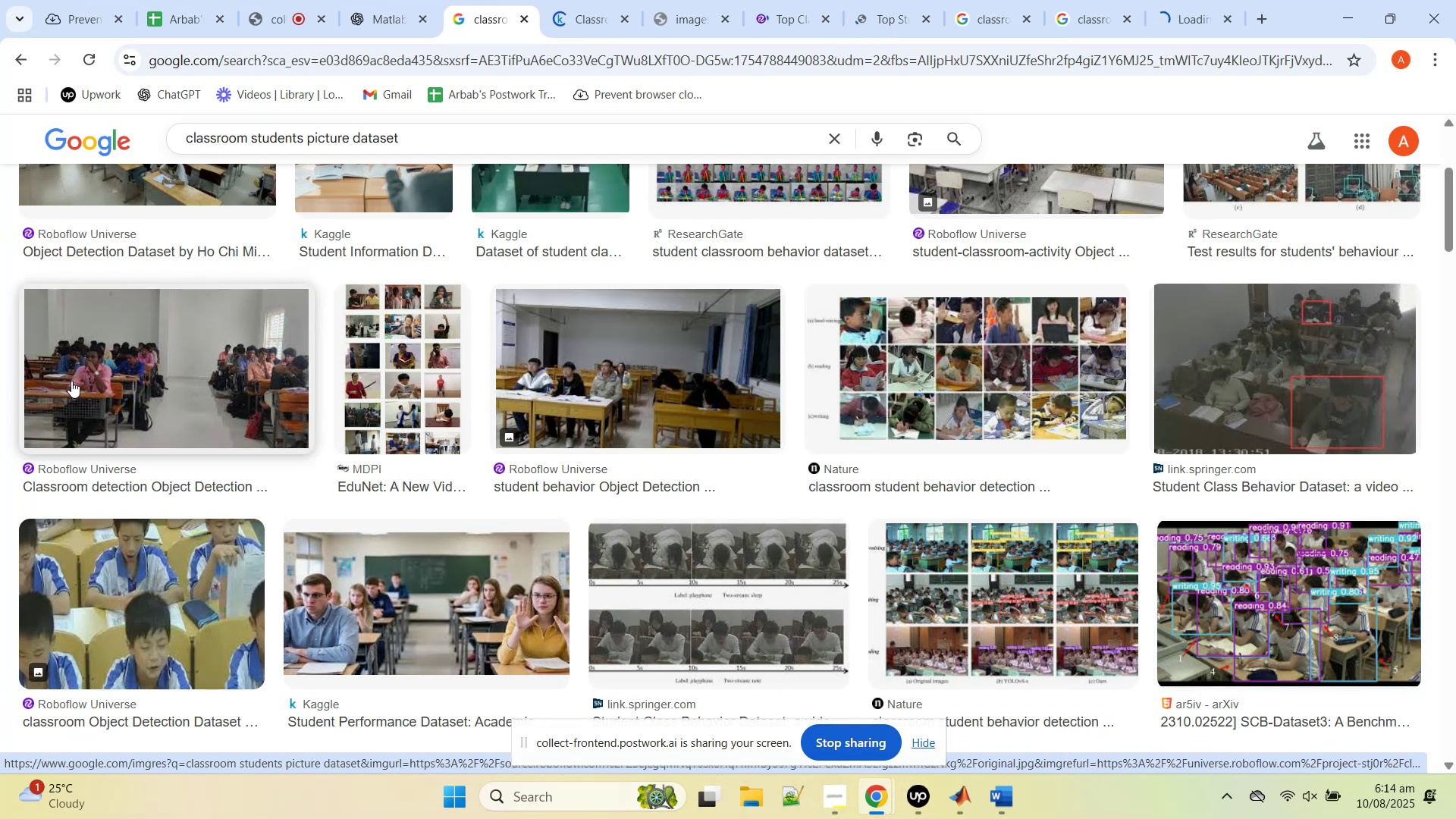 
scroll: coordinate [695, 436], scroll_direction: down, amount: 4.0
 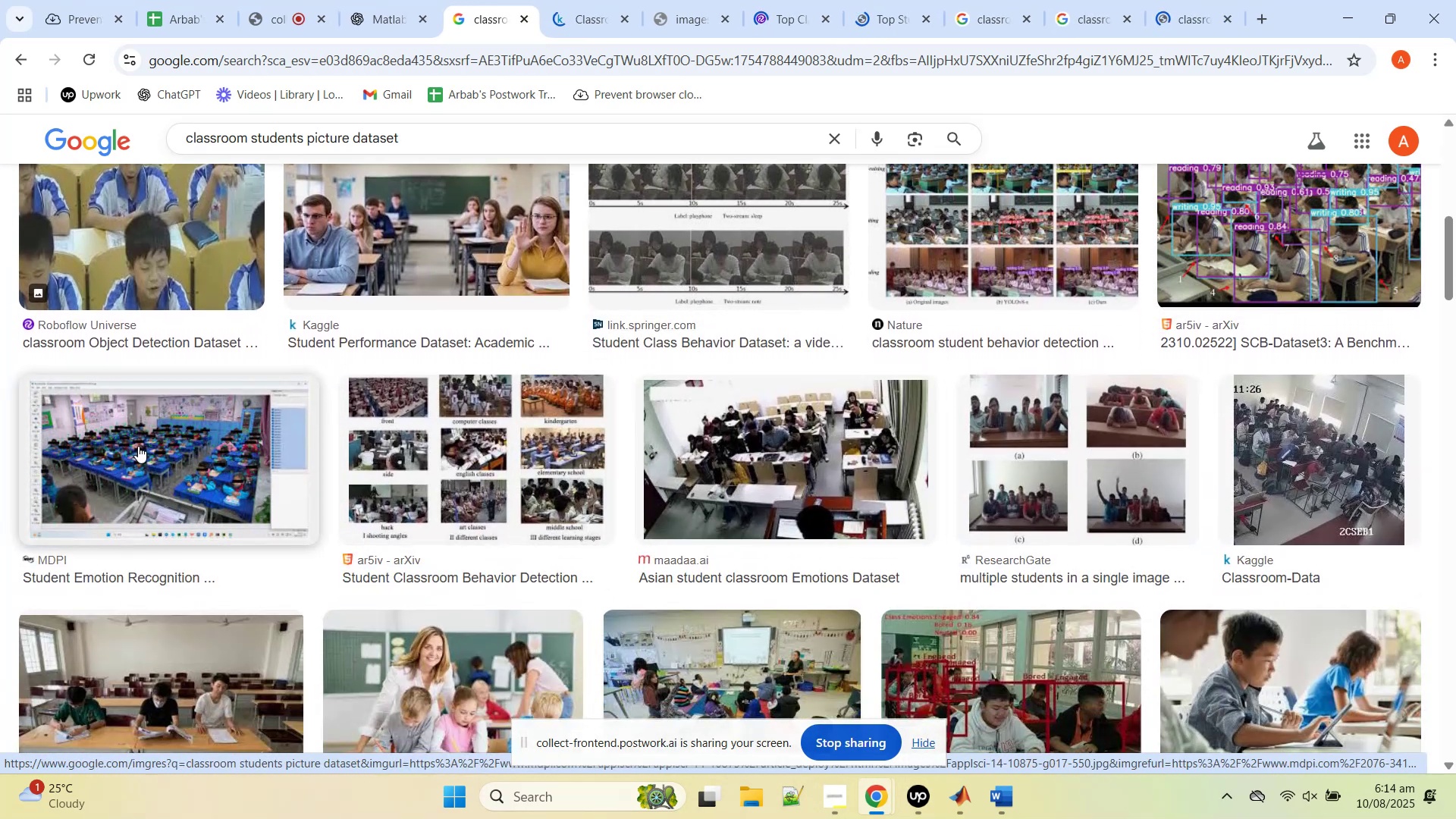 
middle_click([138, 446])
 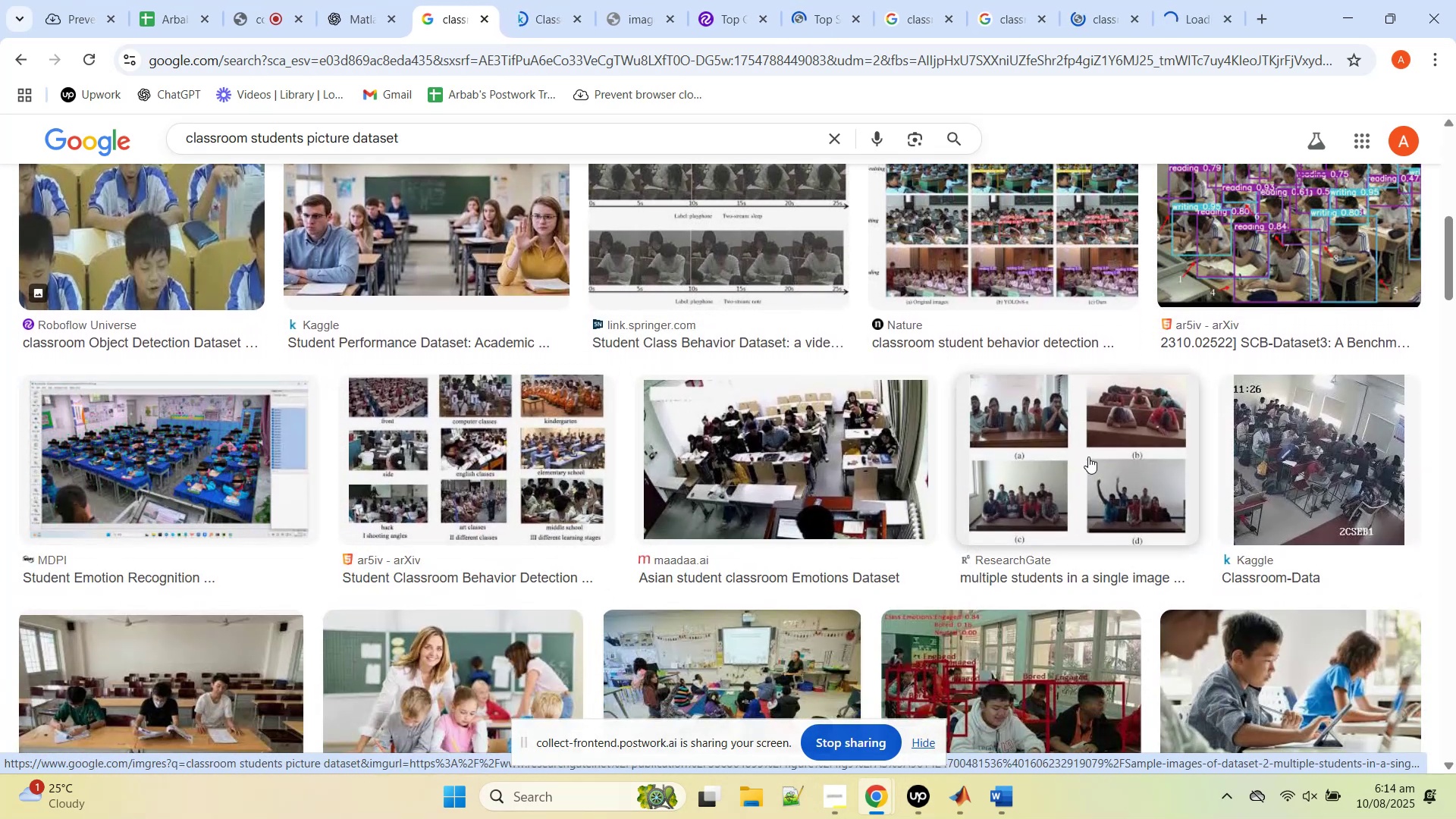 
scroll: coordinate [316, 416], scroll_direction: down, amount: 4.0
 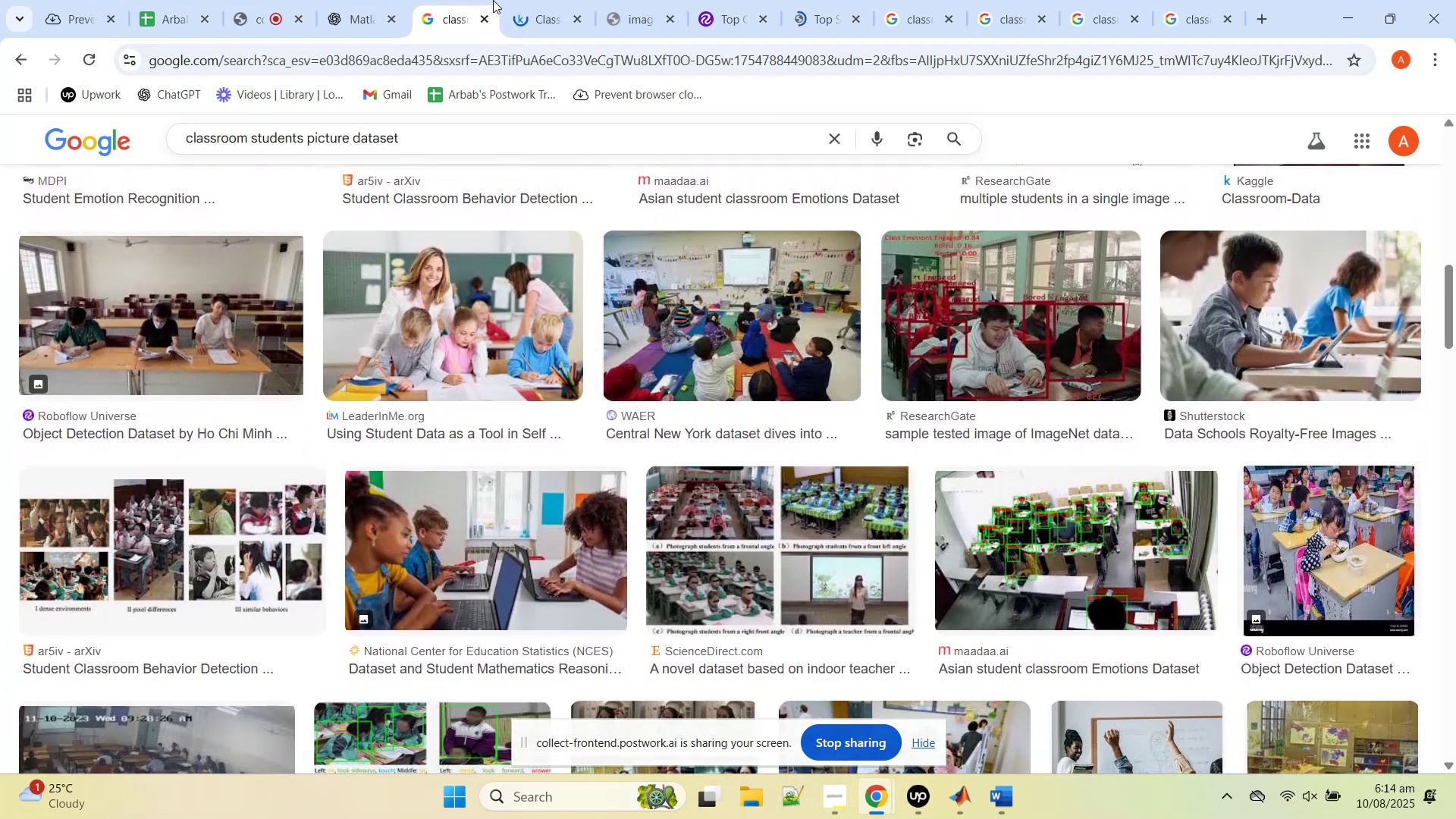 
middle_click([447, 0])
 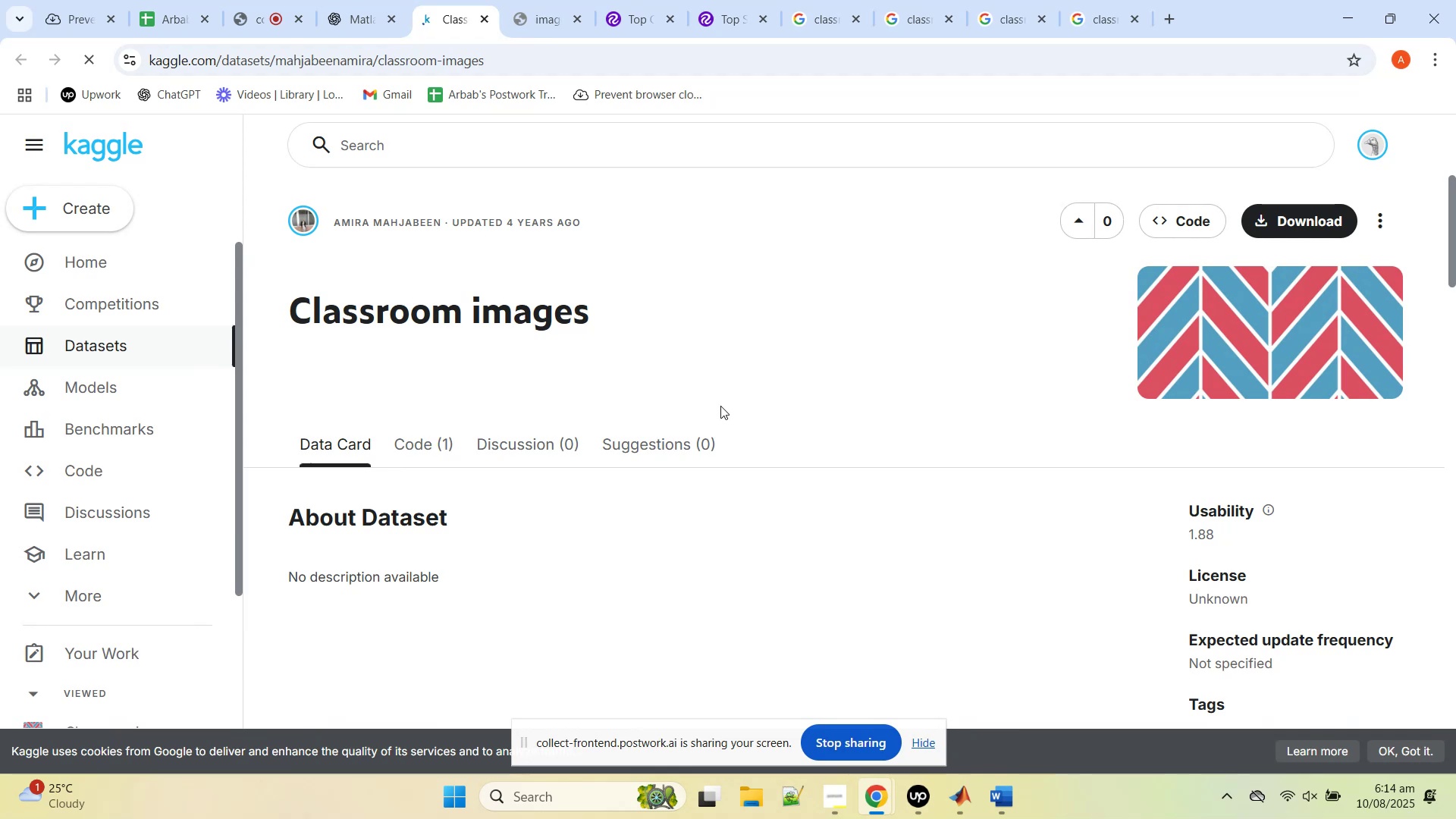 
scroll: coordinate [730, 455], scroll_direction: down, amount: 8.0
 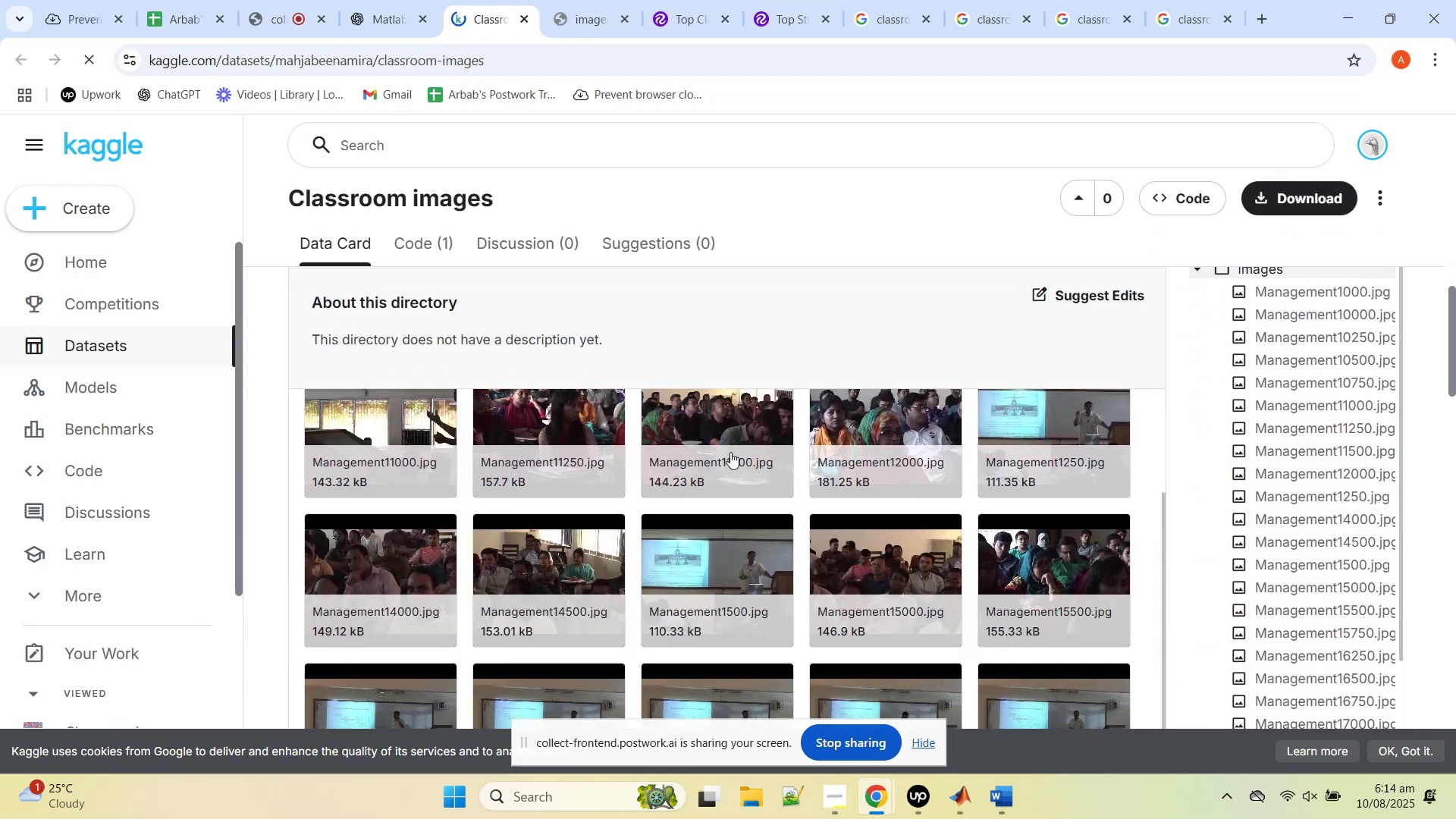 
scroll: coordinate [730, 452], scroll_direction: up, amount: 4.0
 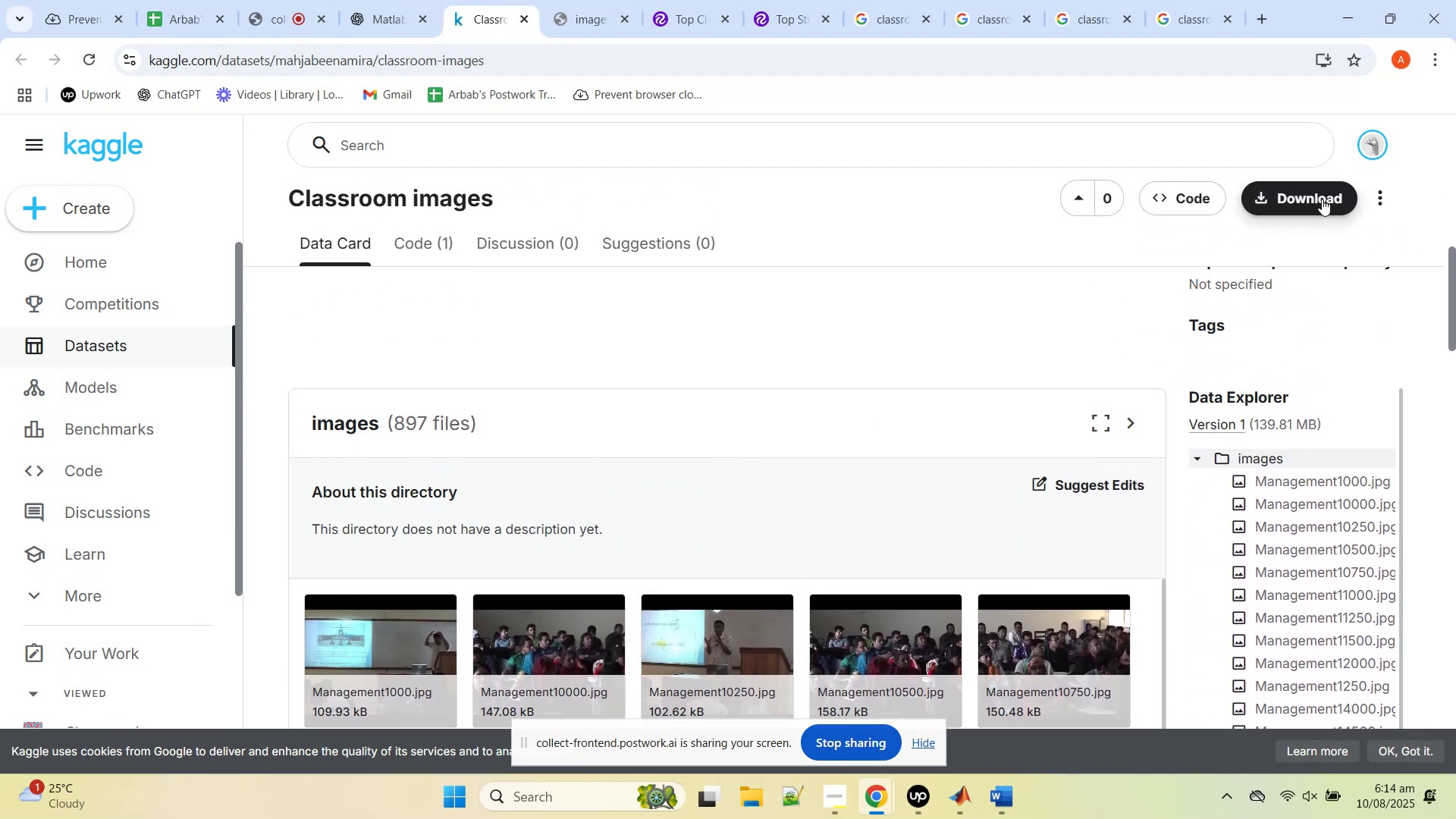 
left_click([1322, 197])
 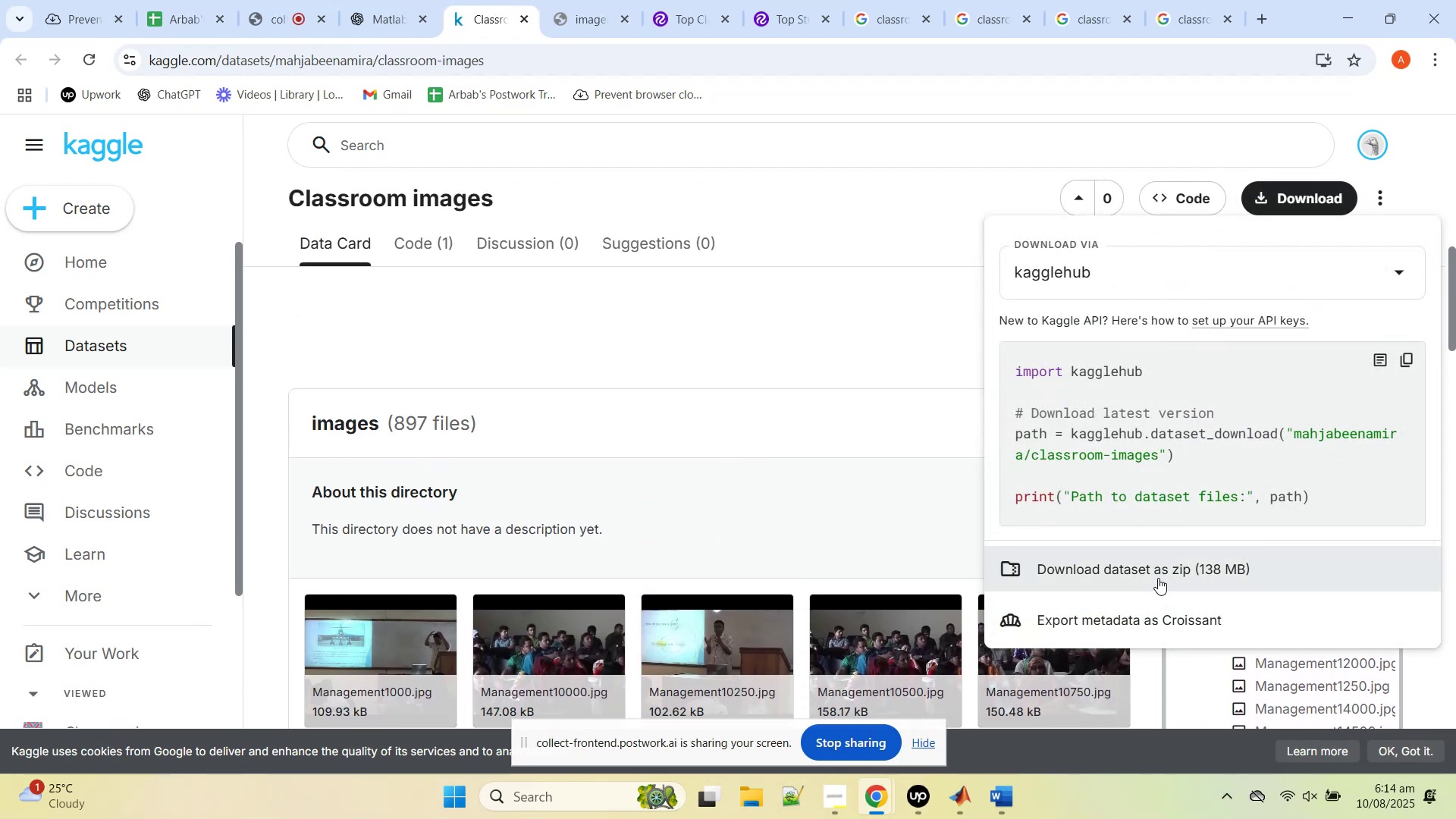 
left_click([1158, 576])
 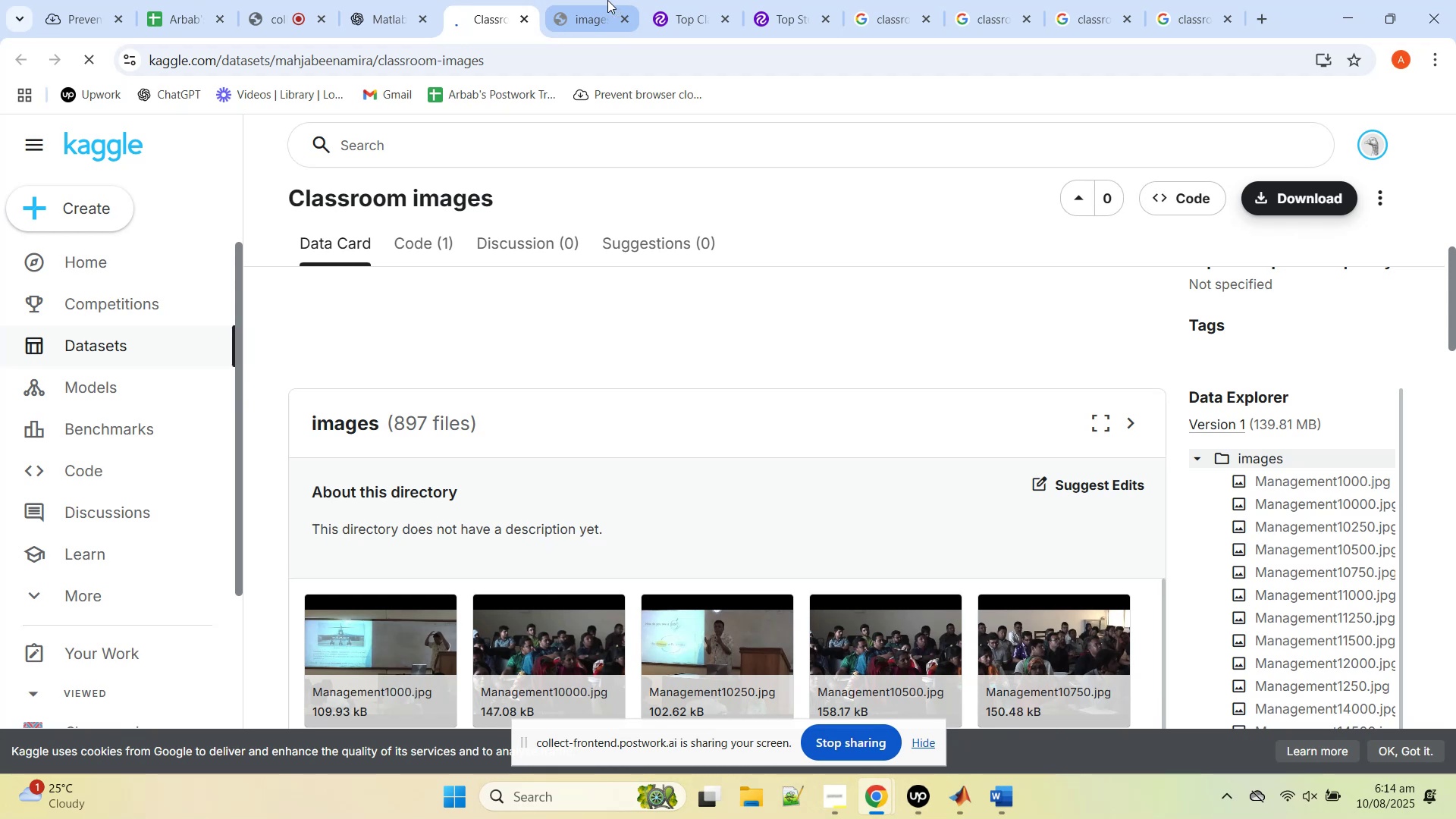 
left_click([607, 0])
 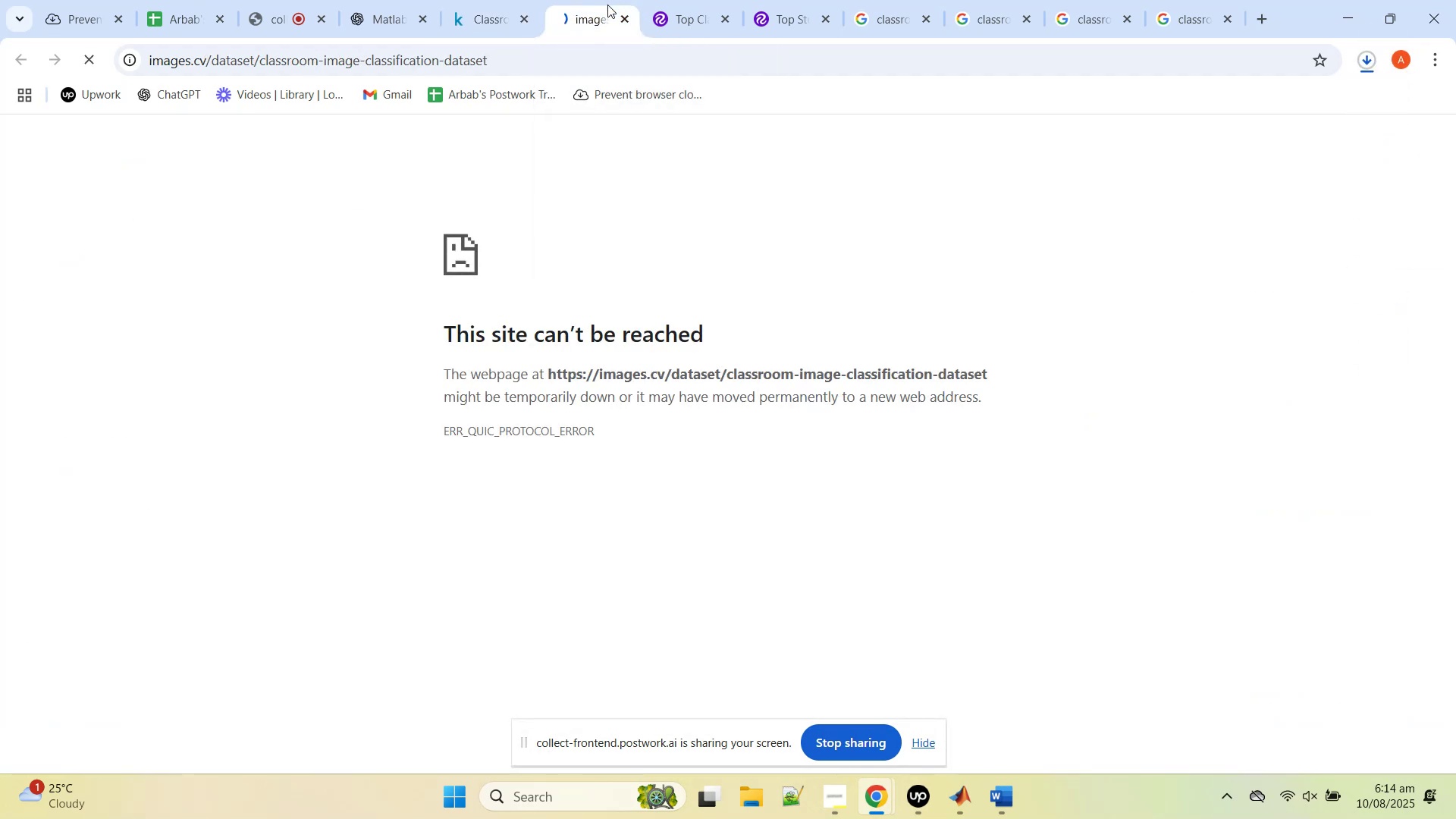 
scroll: coordinate [711, 281], scroll_direction: up, amount: 1.0
 